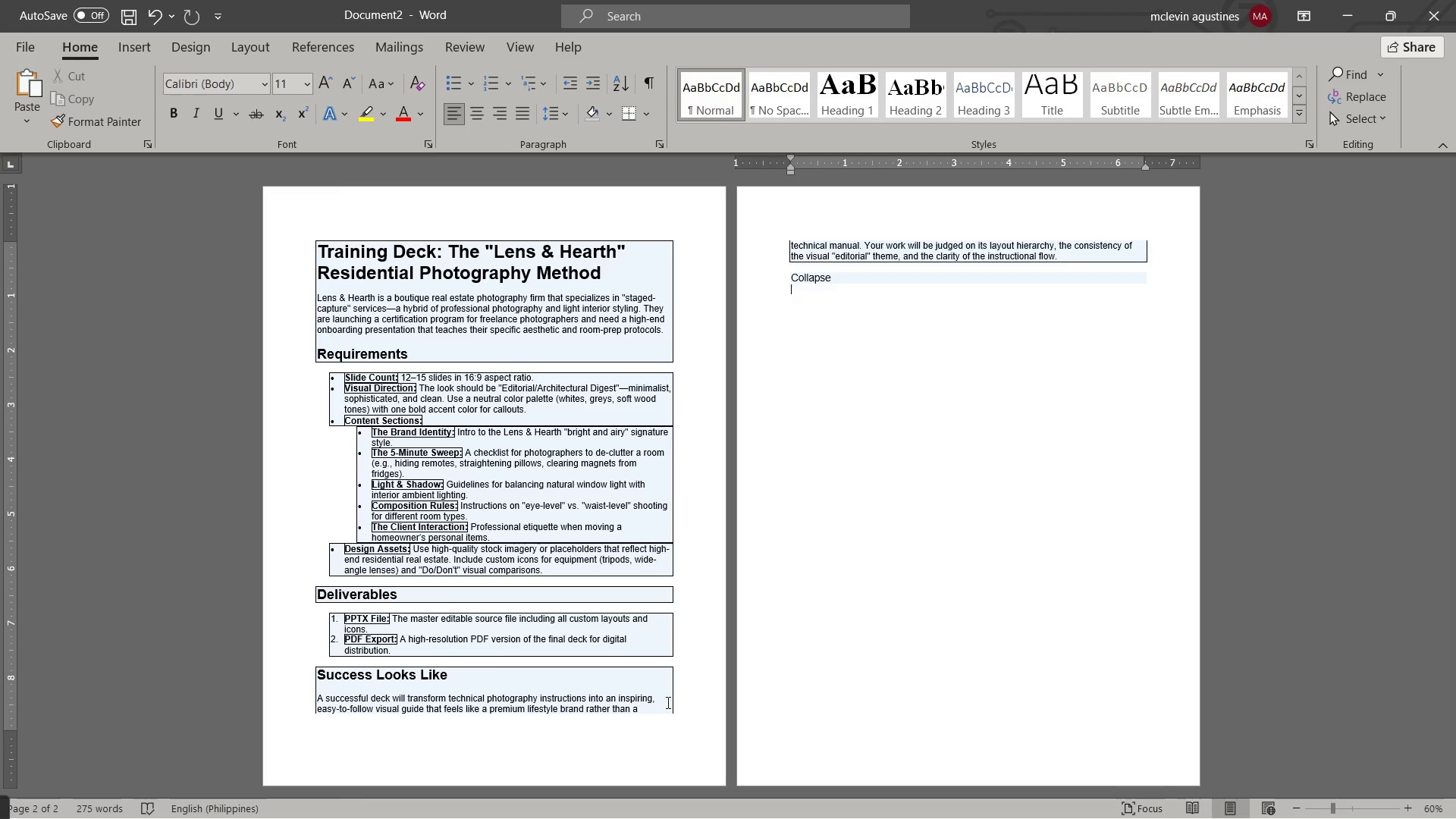 
left_click_drag(start_coordinate=[401, 375], to_coordinate=[450, 375])
 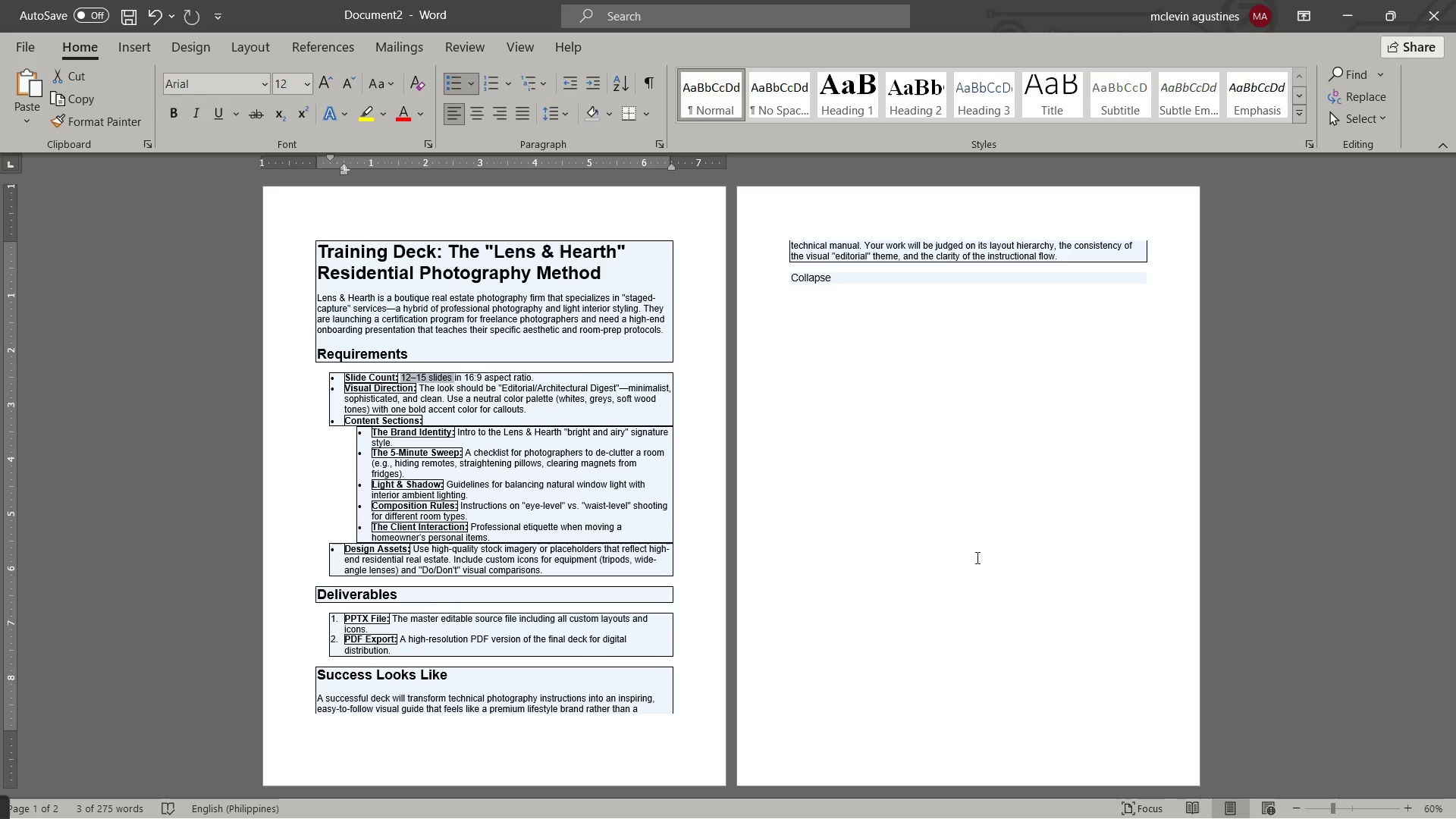 
wait(7.06)
 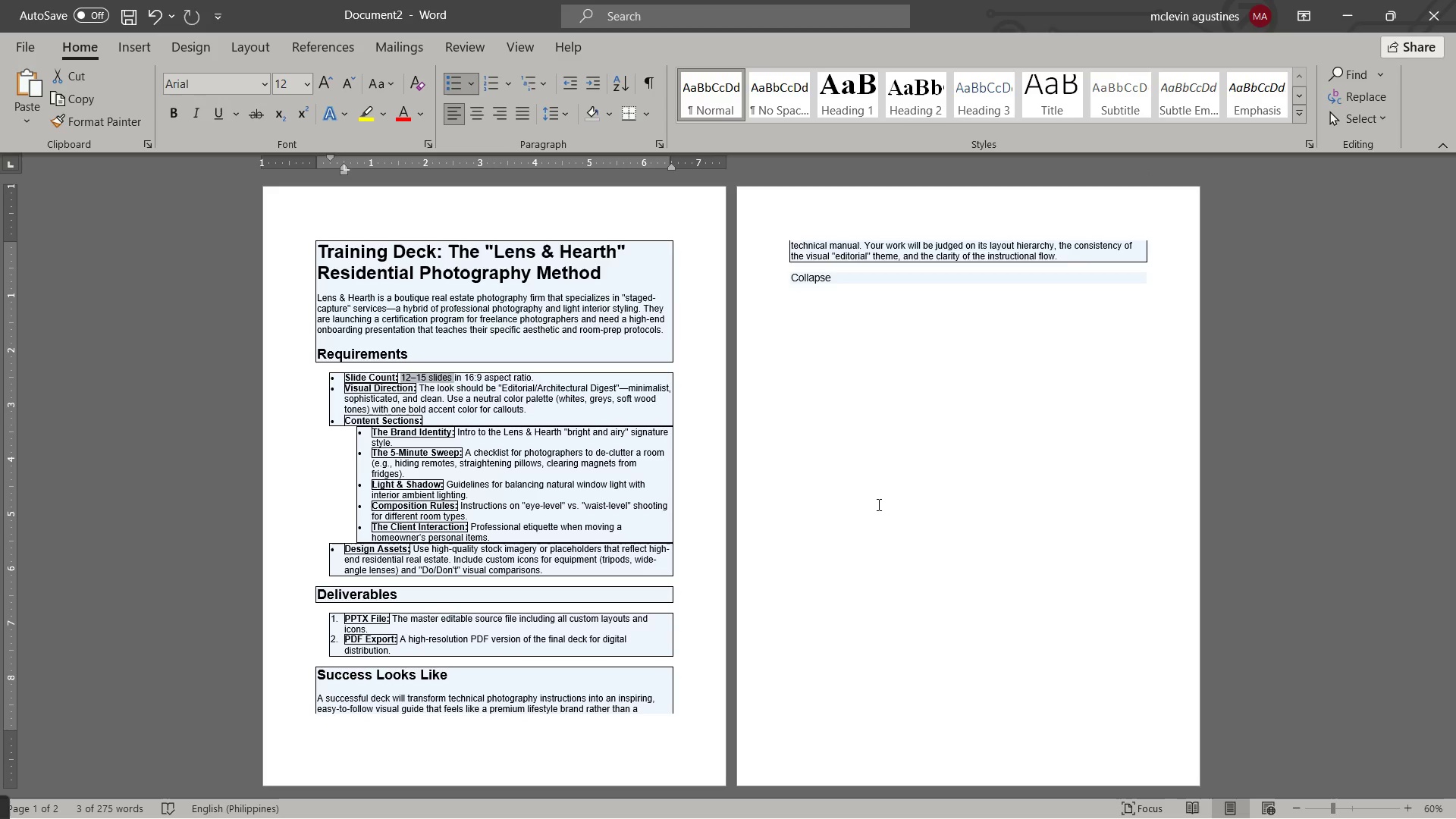 
key(Alt+Tab)
 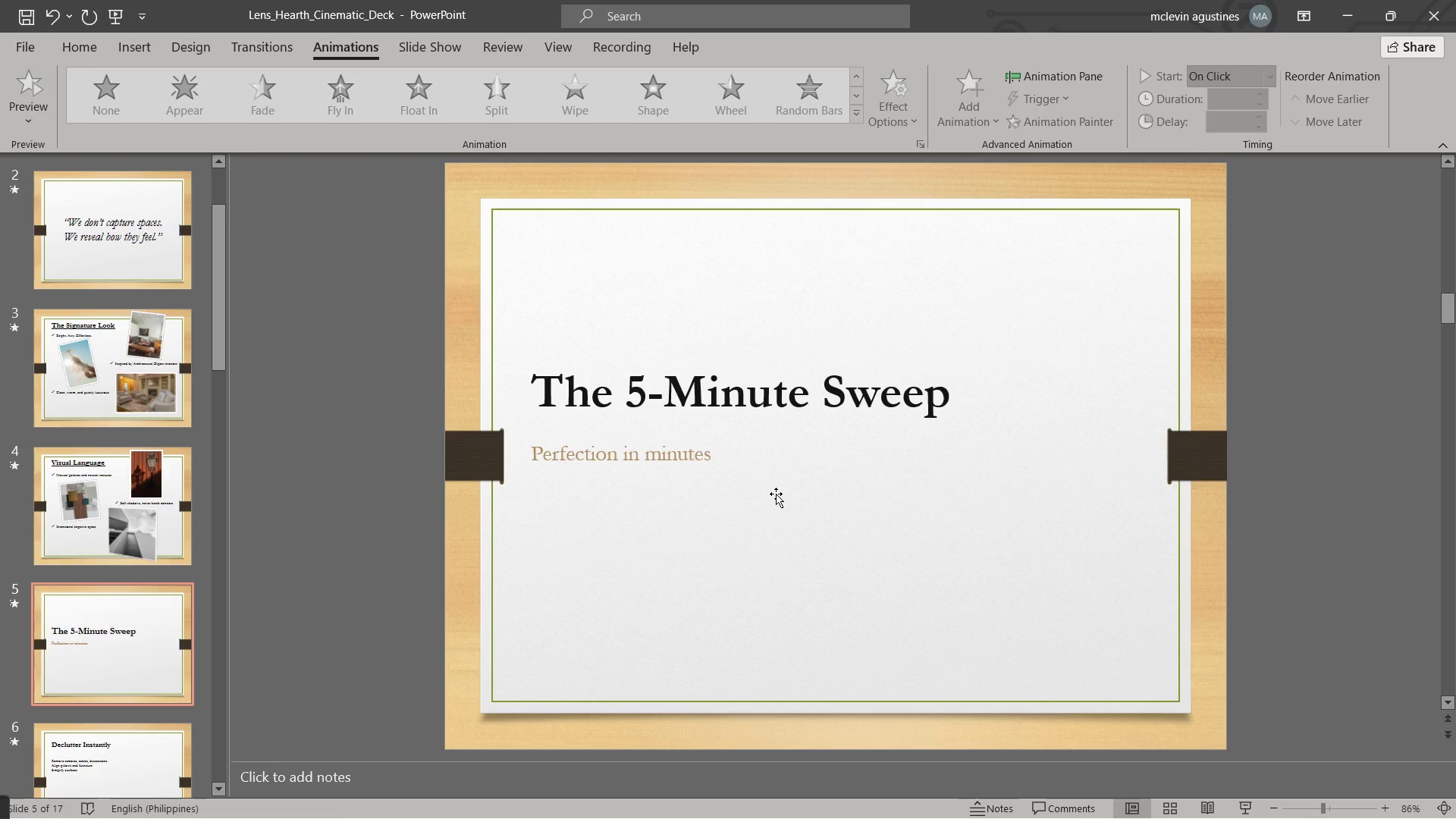 
scroll: coordinate [61, 681], scroll_direction: down, amount: 30.0
 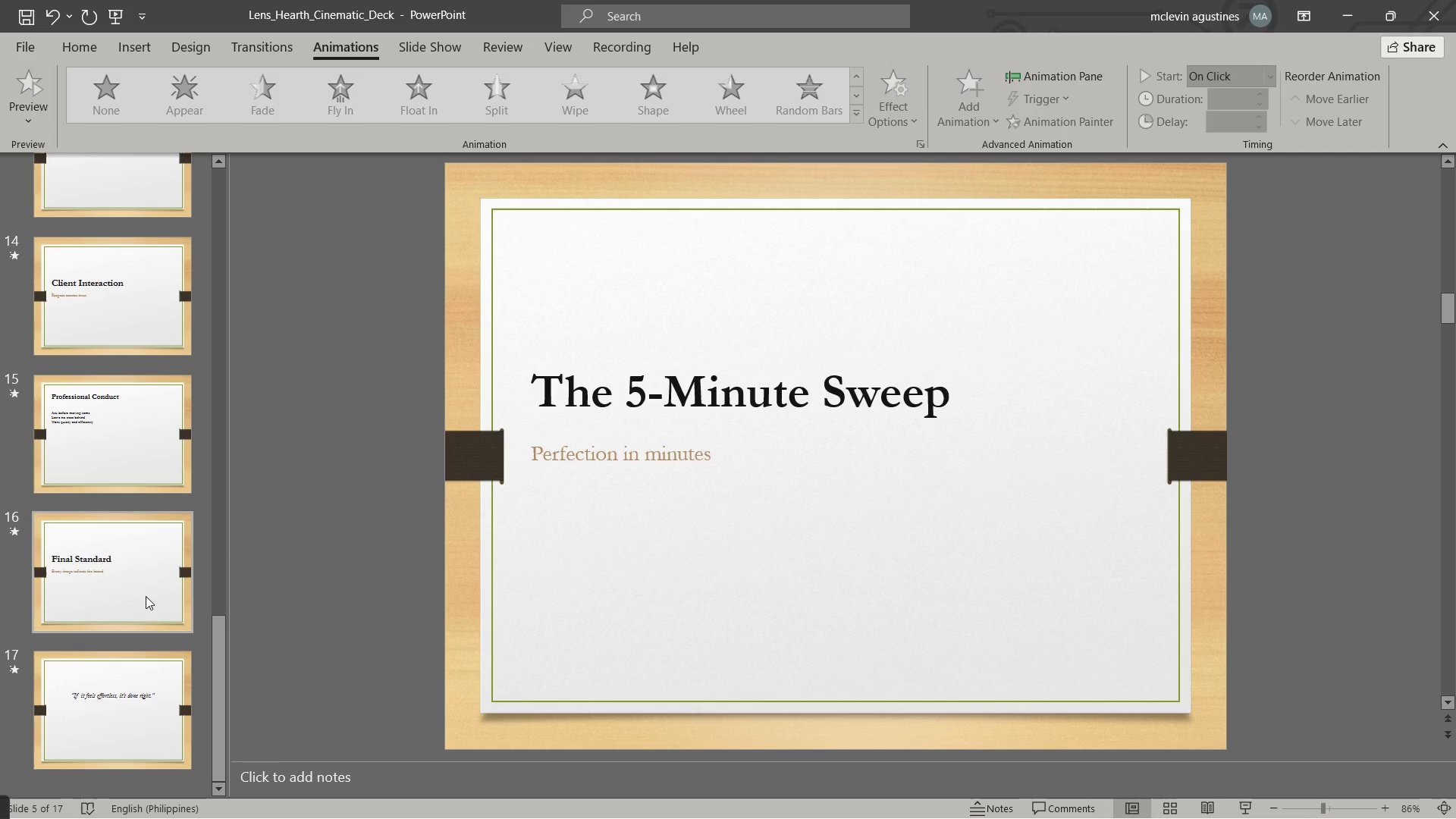 
mouse_move([198, 585])
 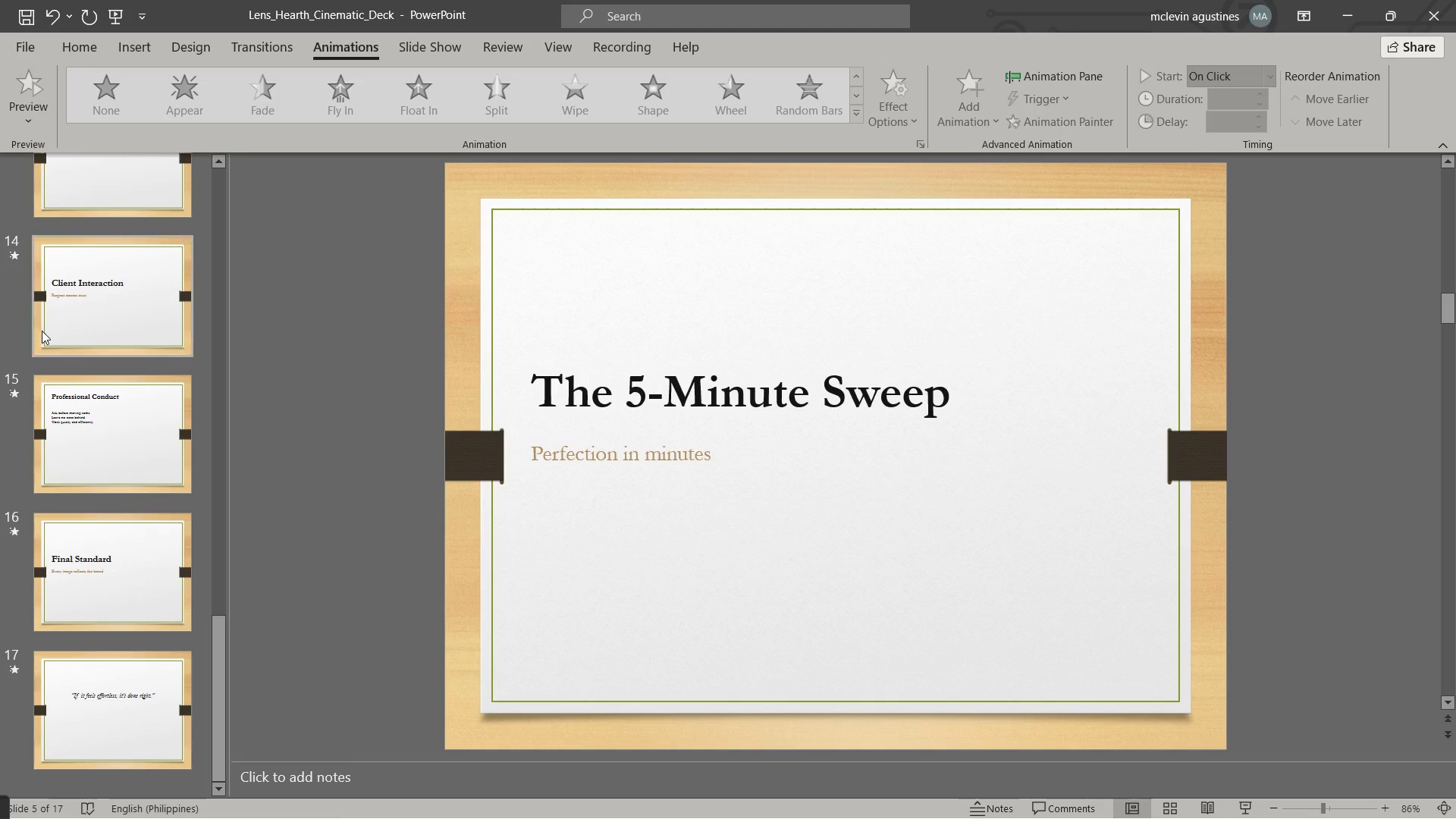 
scroll: coordinate [133, 376], scroll_direction: up, amount: 21.0
 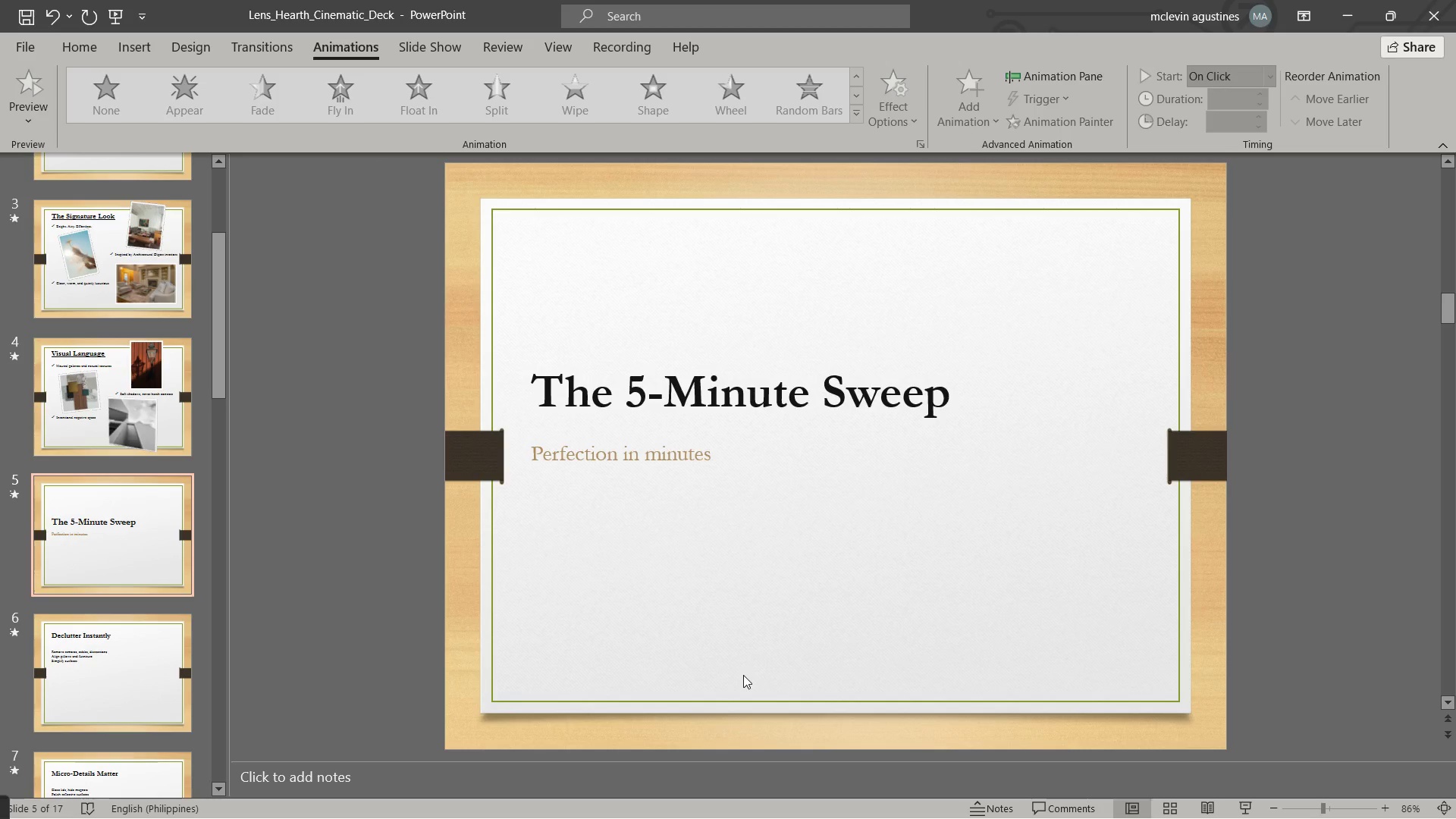 
wait(15.08)
 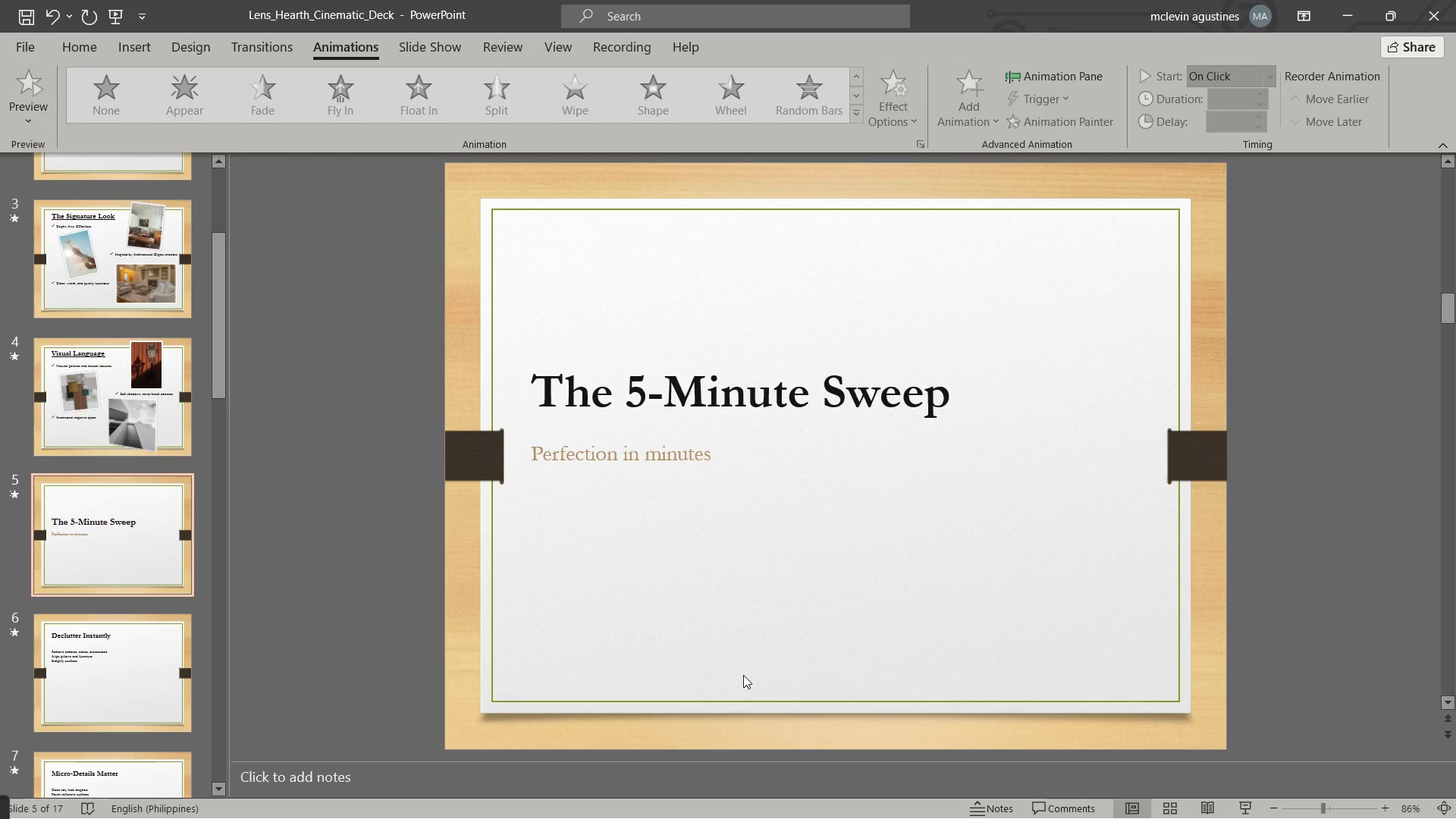 
left_click_drag(start_coordinate=[771, 384], to_coordinate=[767, 384])
 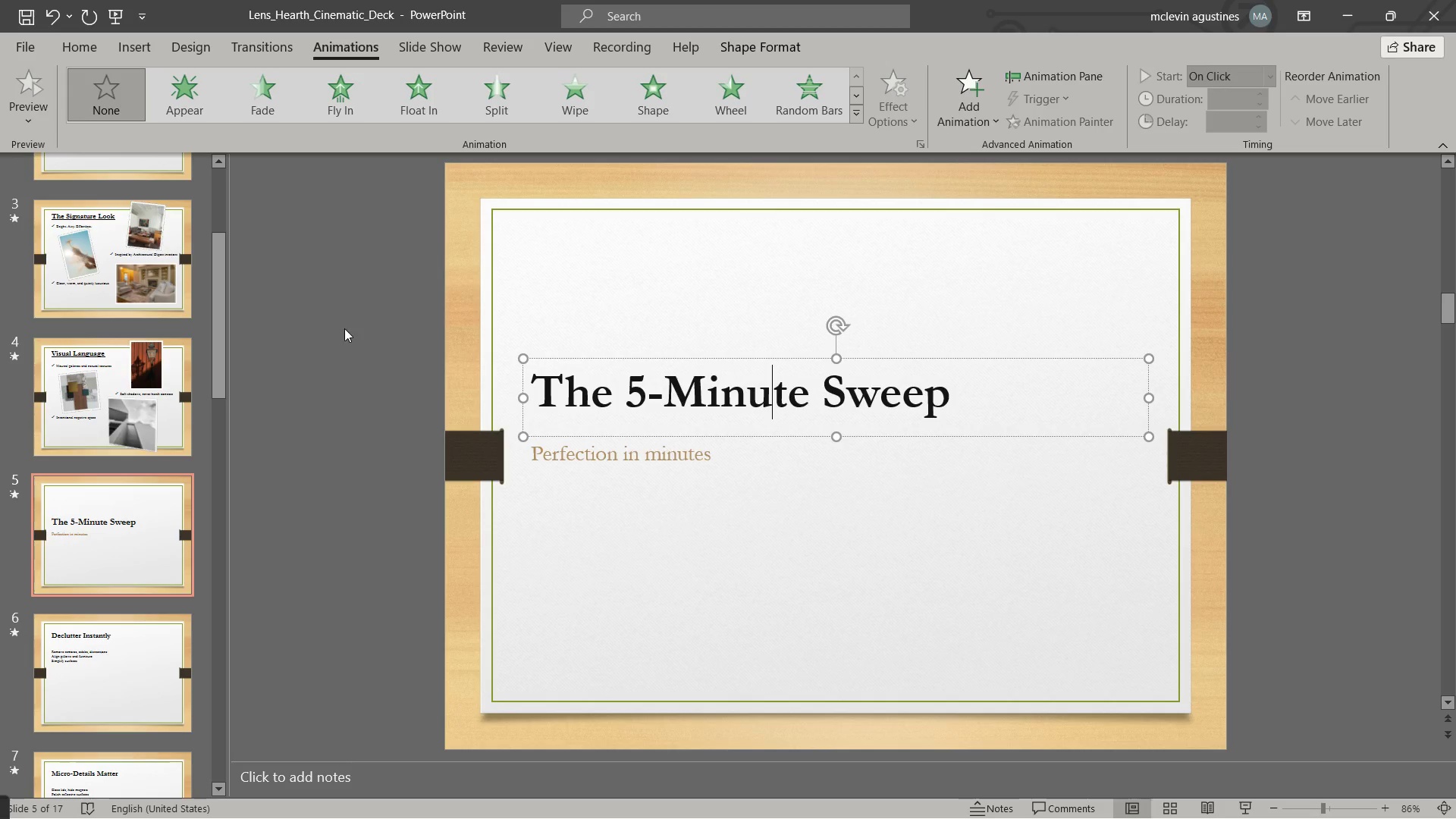 
scroll: coordinate [185, 338], scroll_direction: up, amount: 12.0
 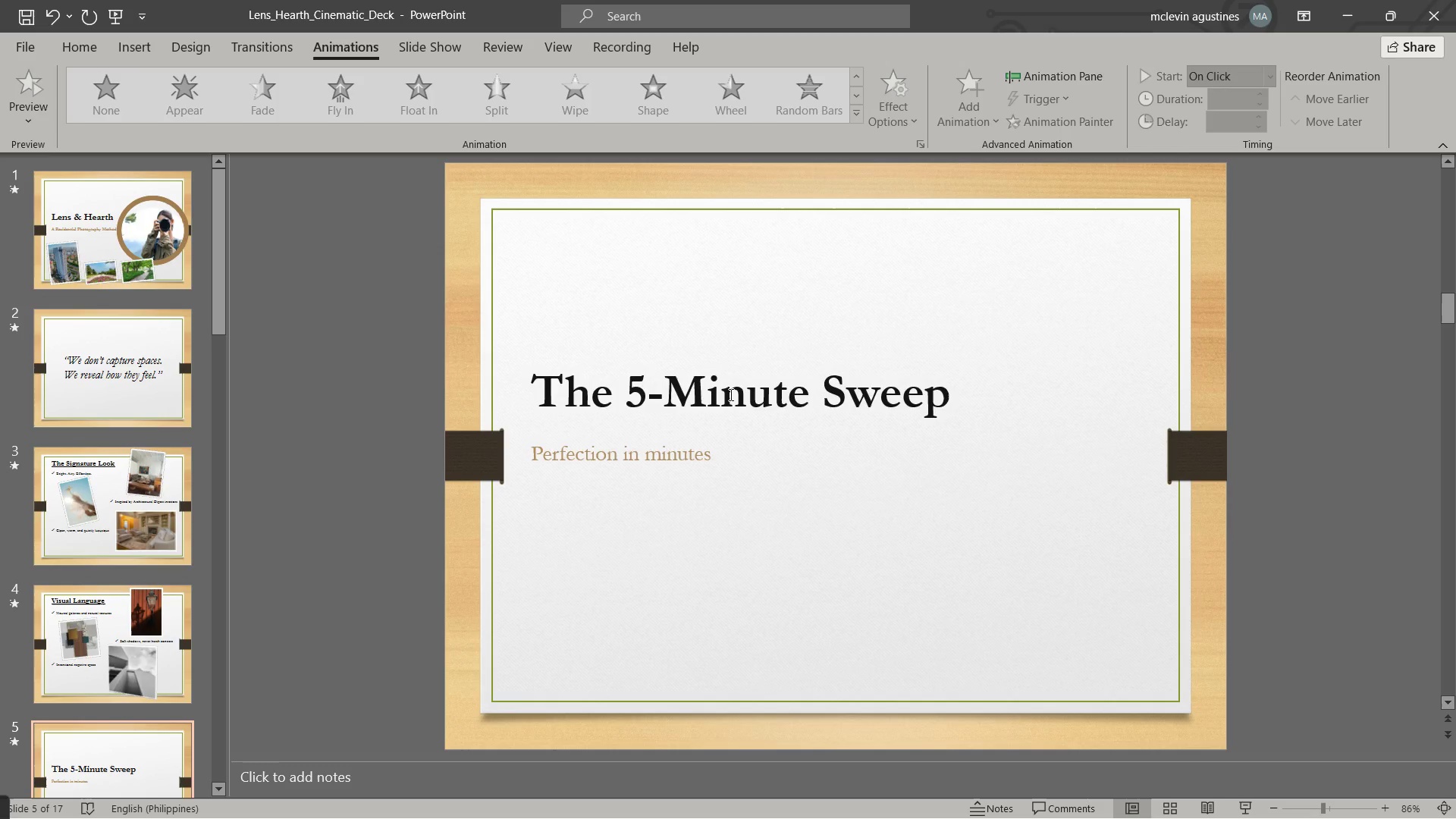 
wait(9.6)
 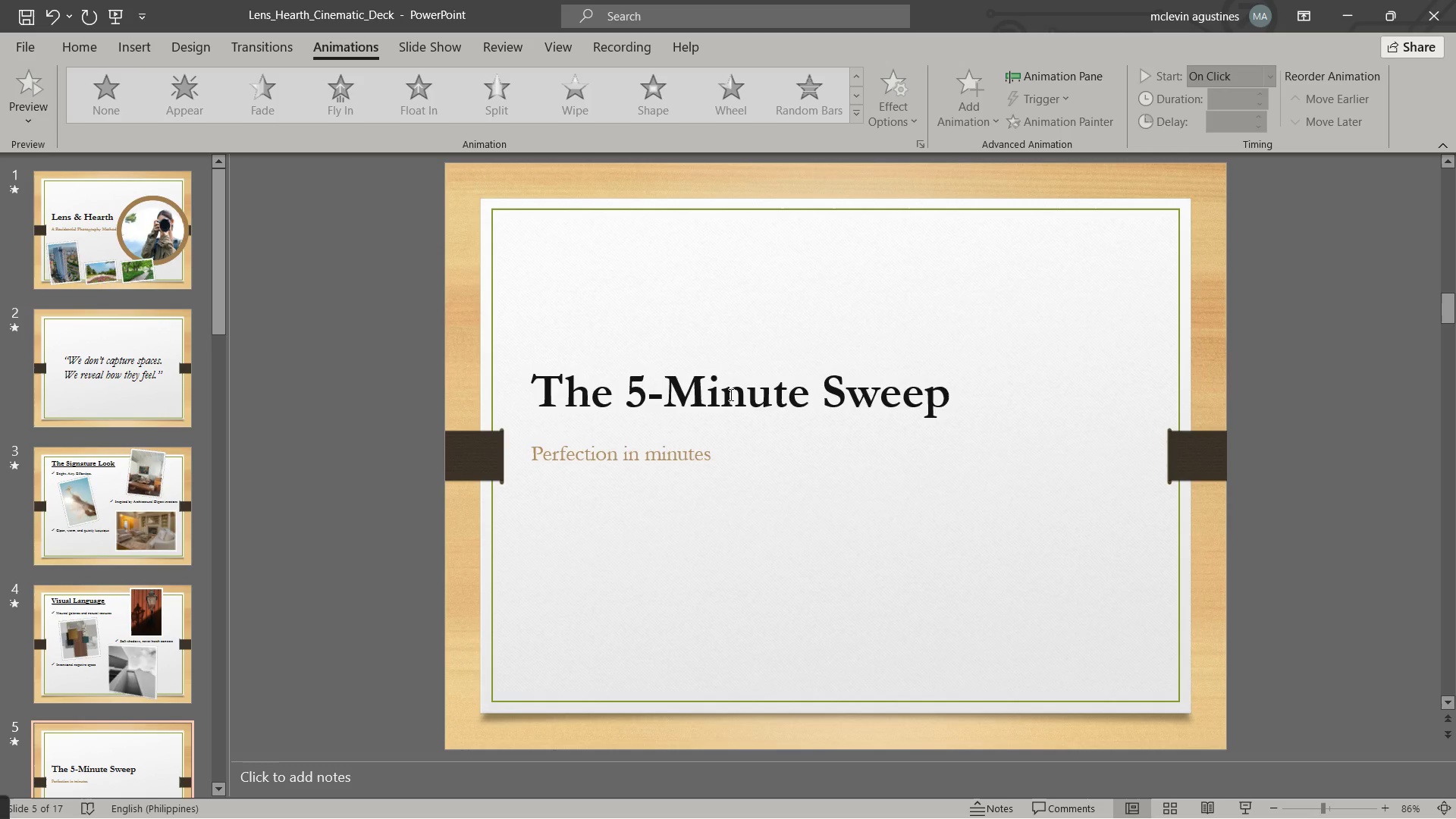 
scroll: coordinate [155, 562], scroll_direction: down, amount: 6.0
 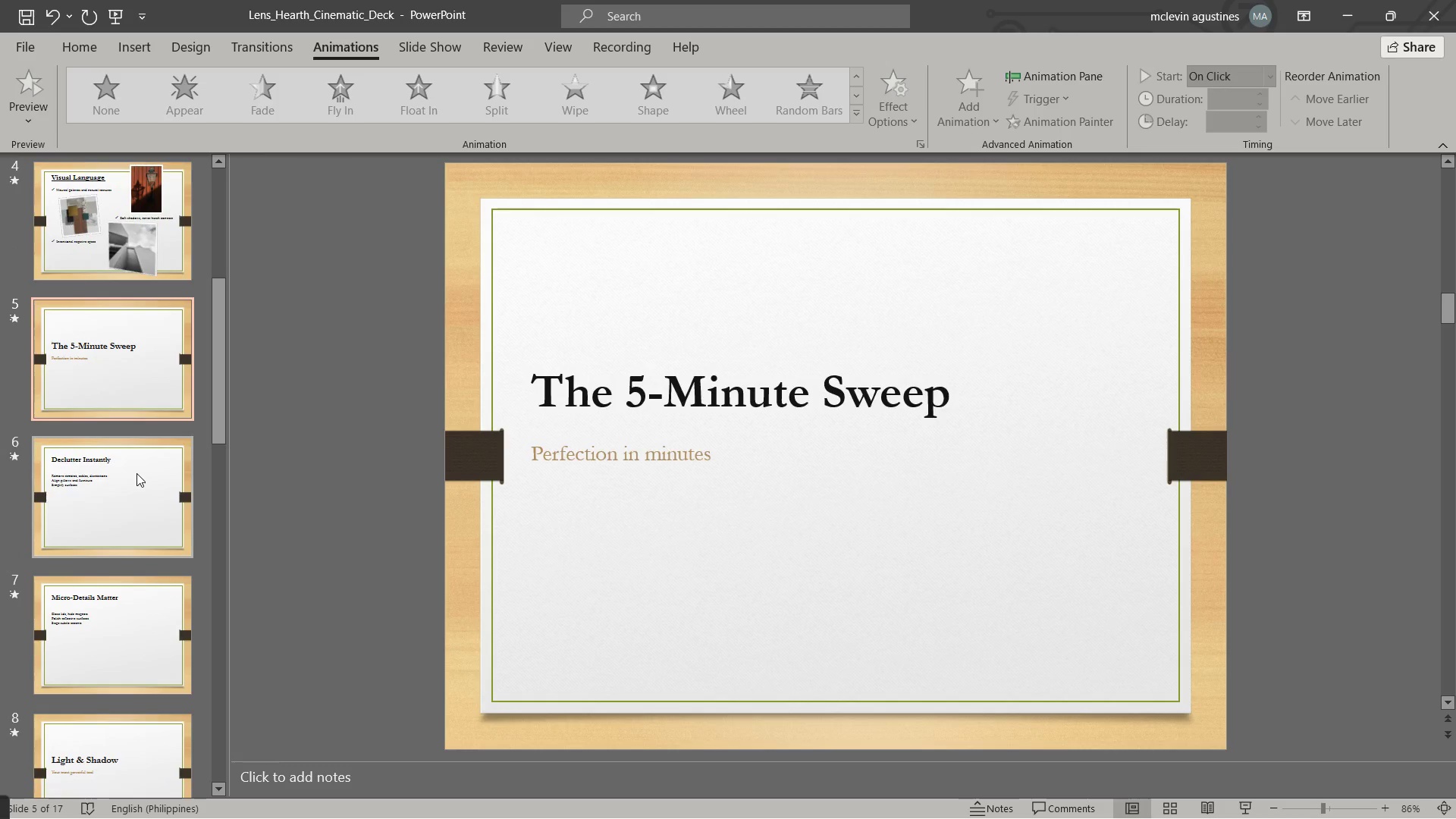 
left_click([136, 473])
 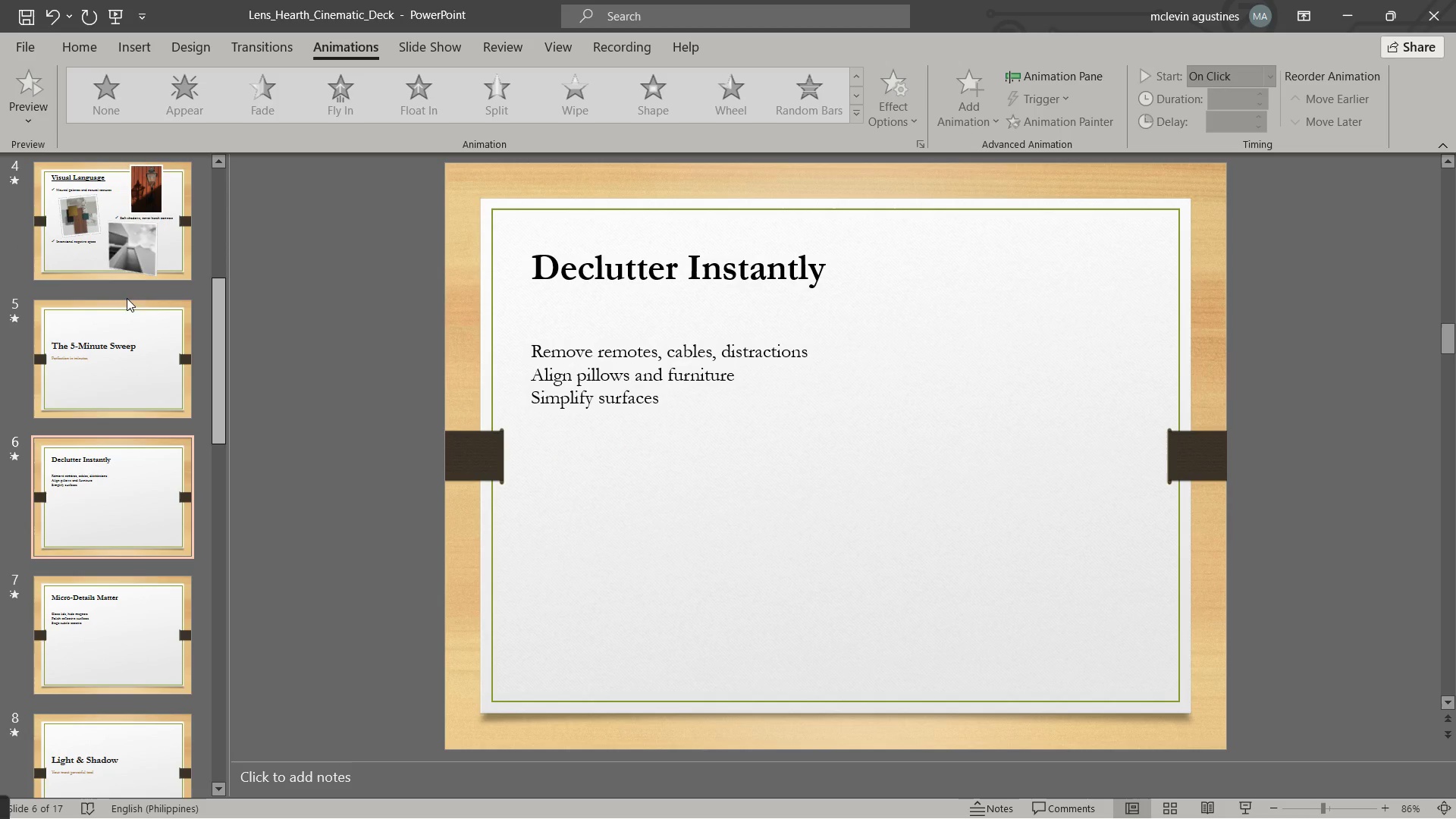 
left_click([122, 330])
 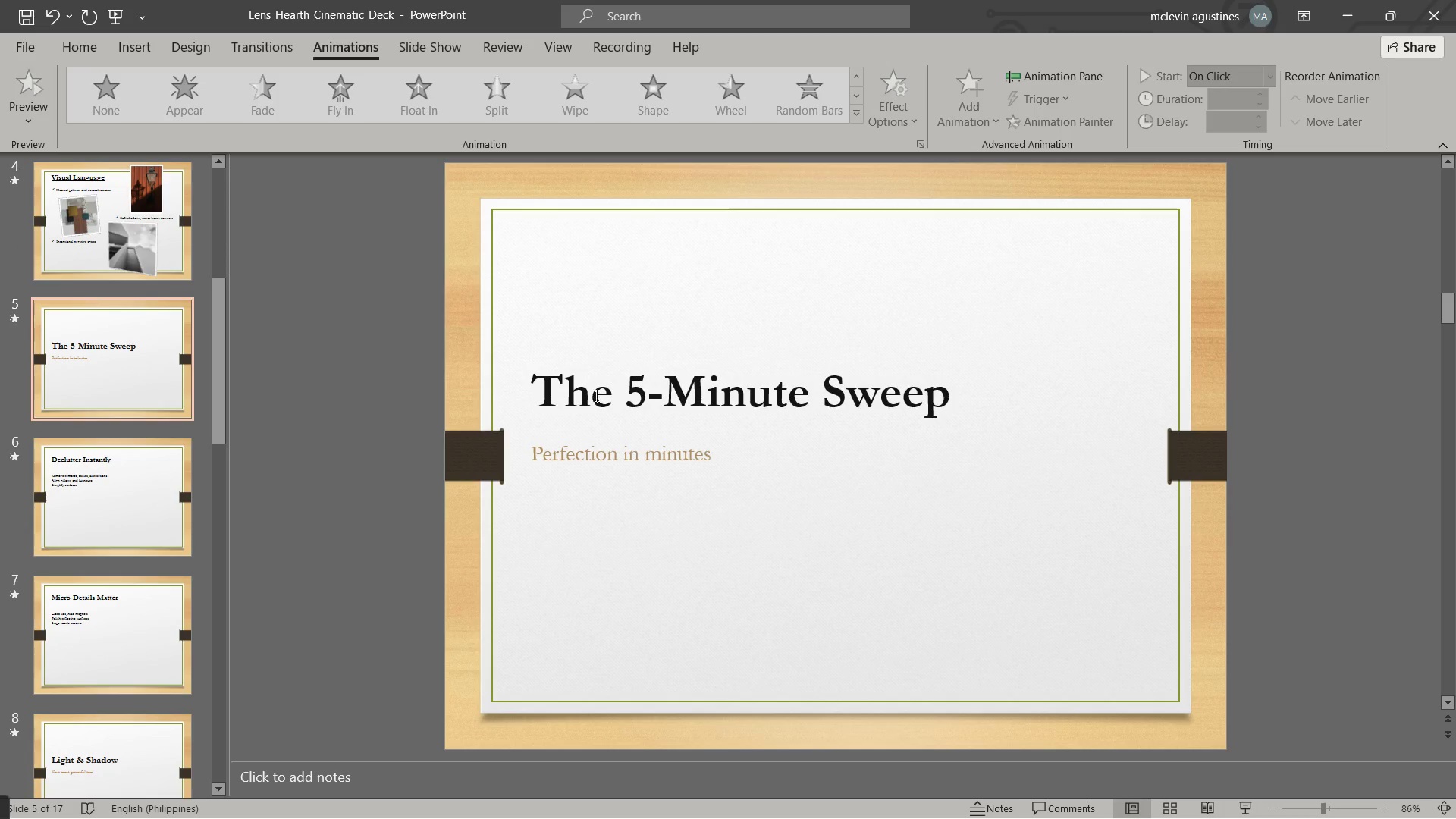 
left_click_drag(start_coordinate=[546, 395], to_coordinate=[948, 403])
 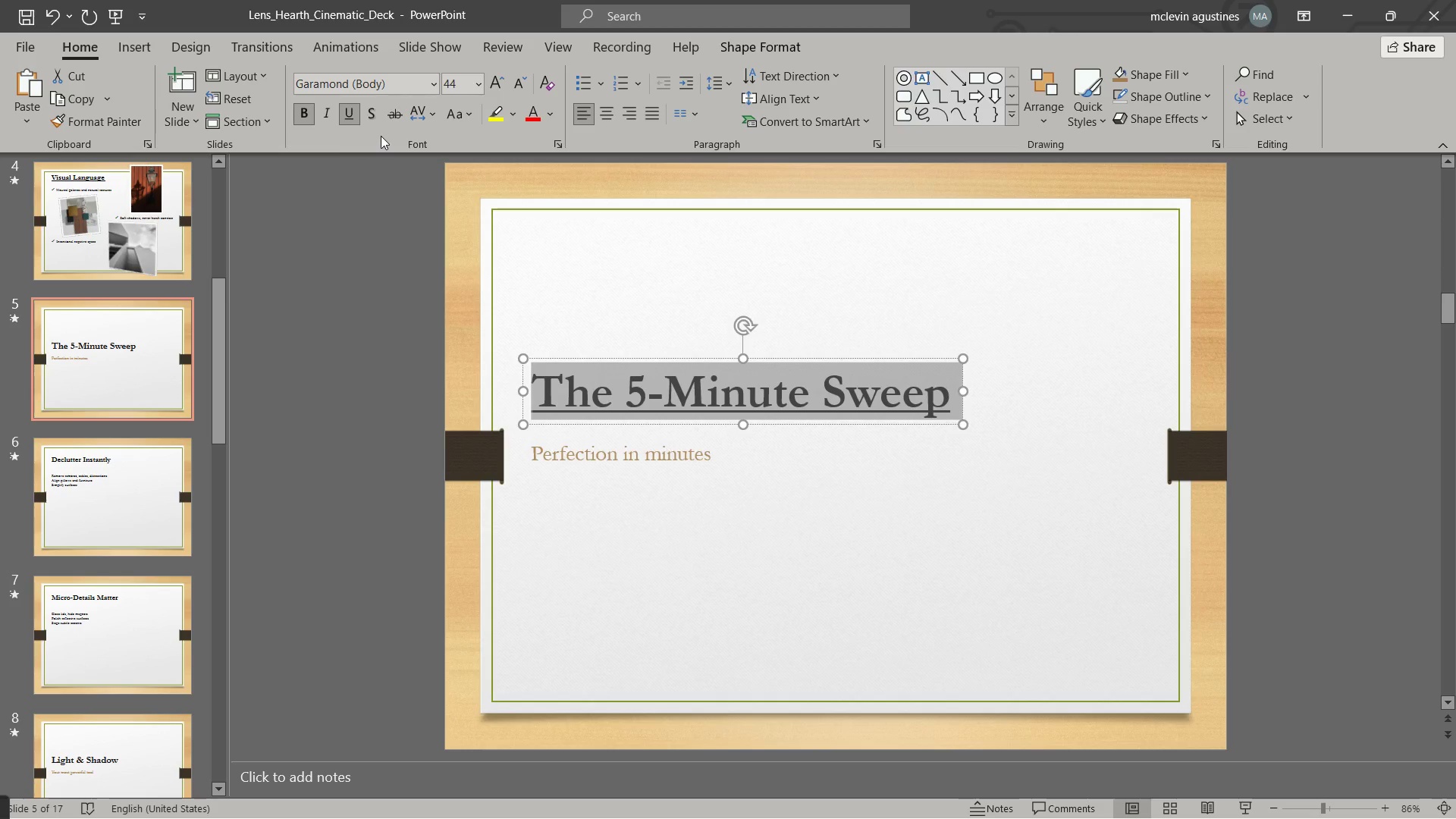 
left_click([595, 454])
 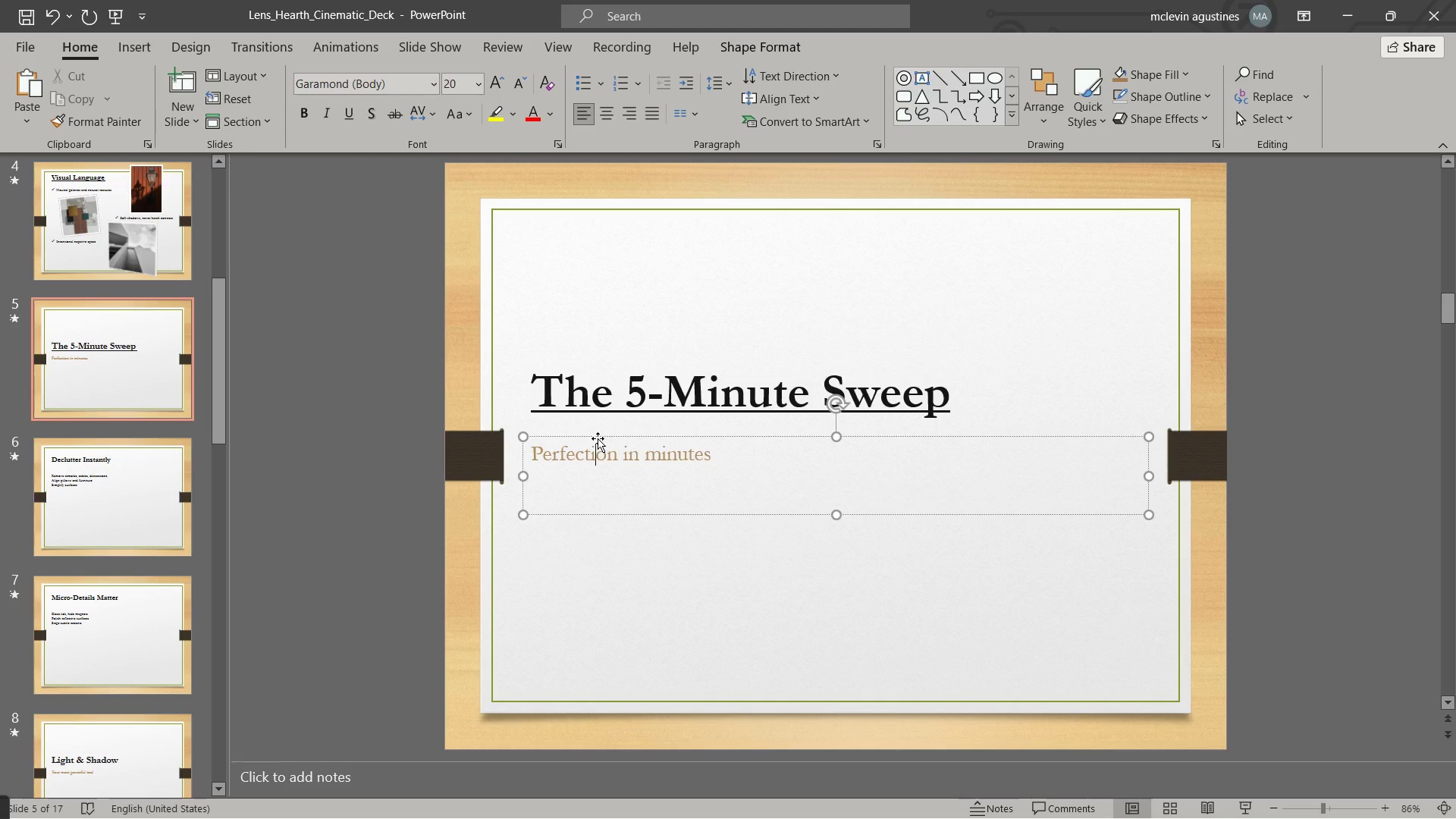 
left_click([599, 438])
 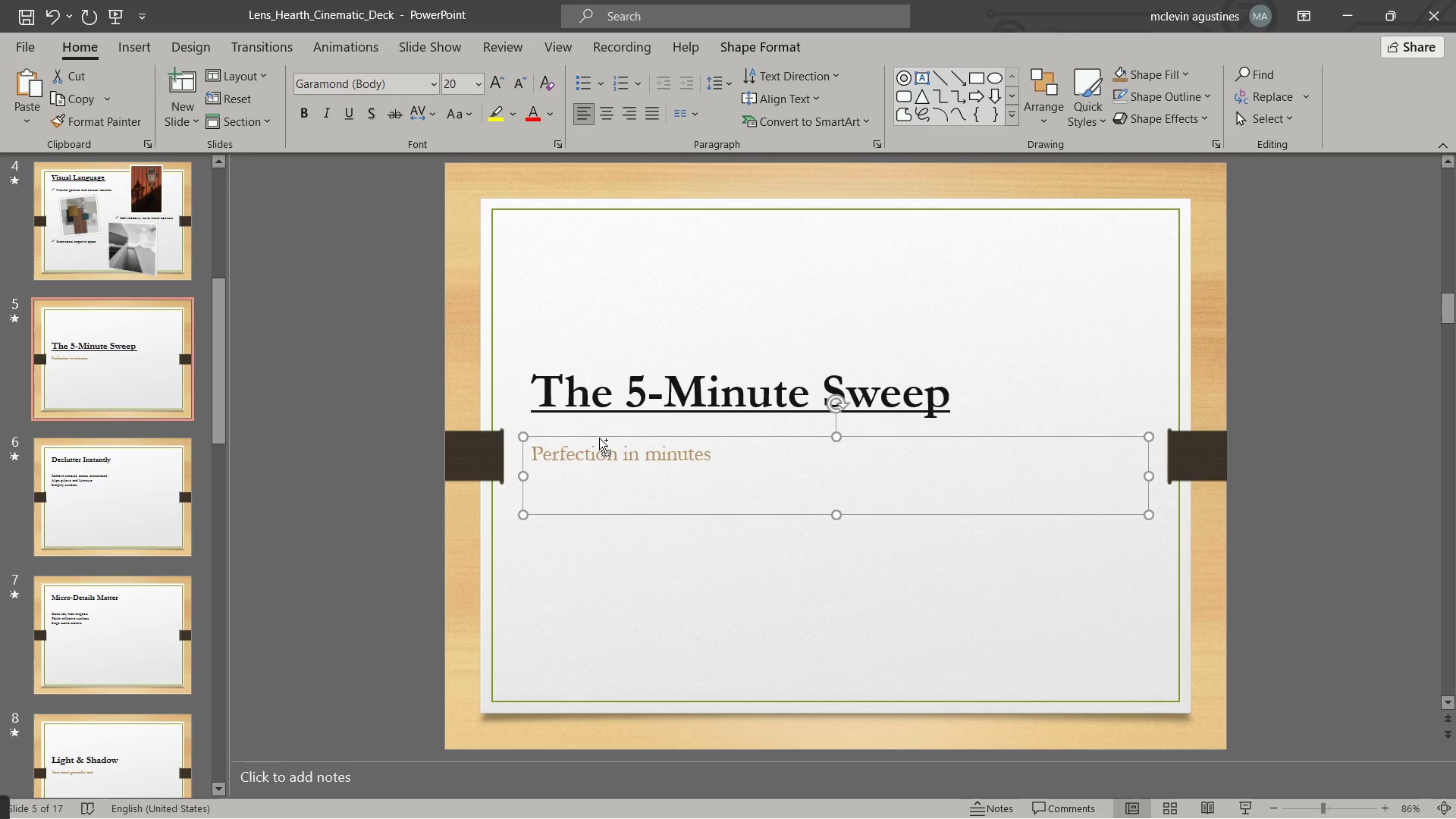 
key(Control+B)
 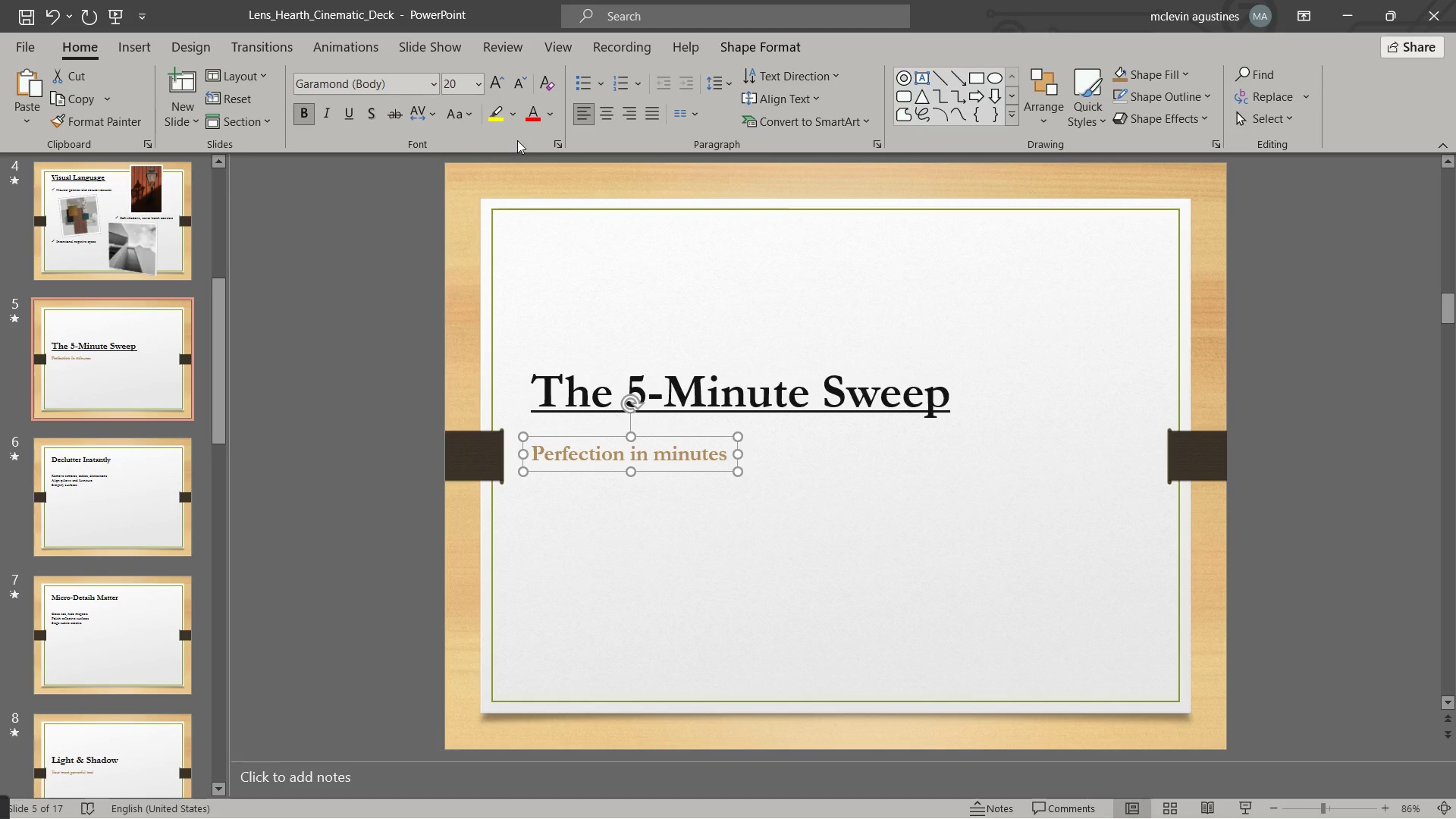 
wait(7.26)
 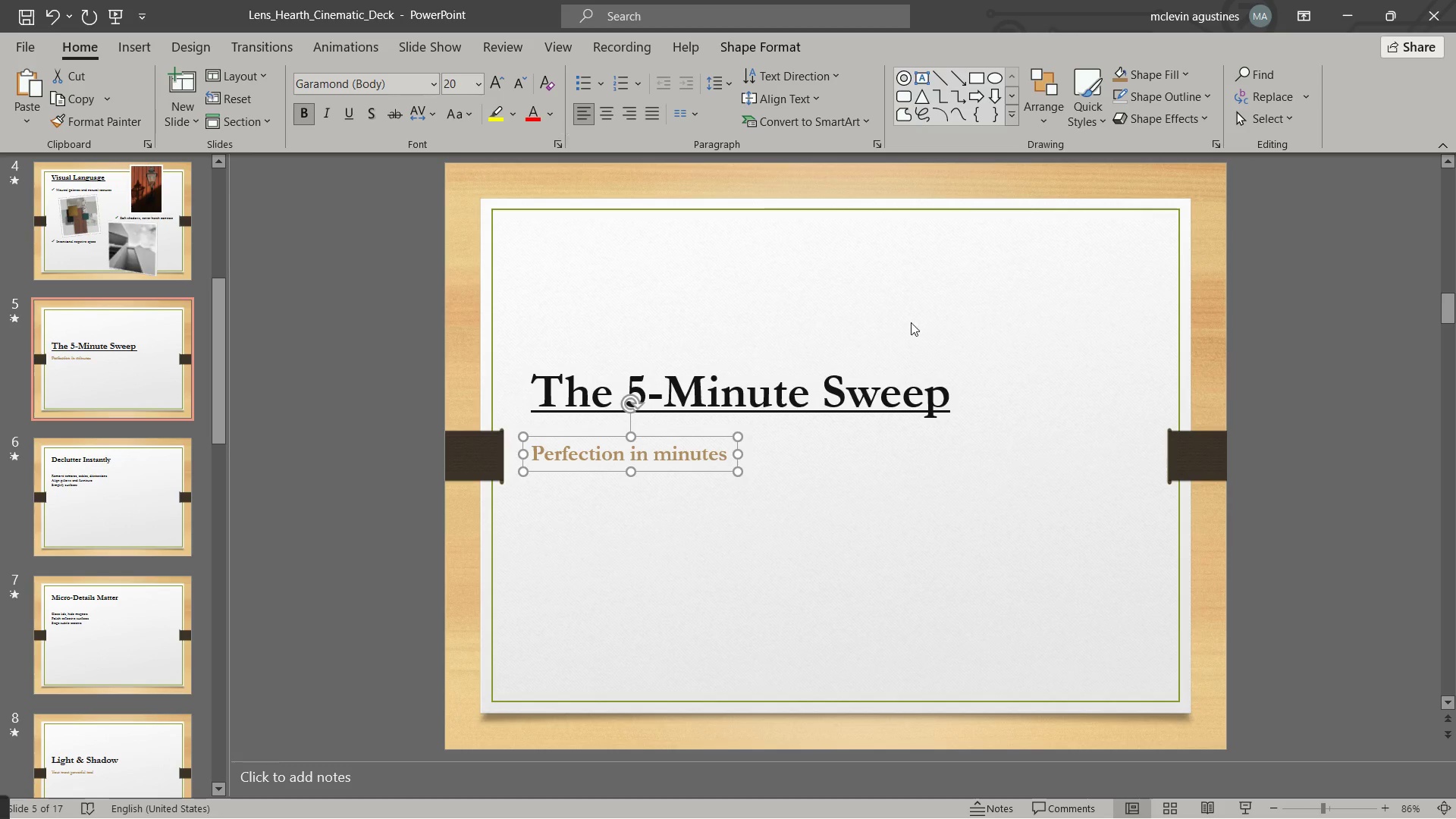 
left_click([550, 124])
 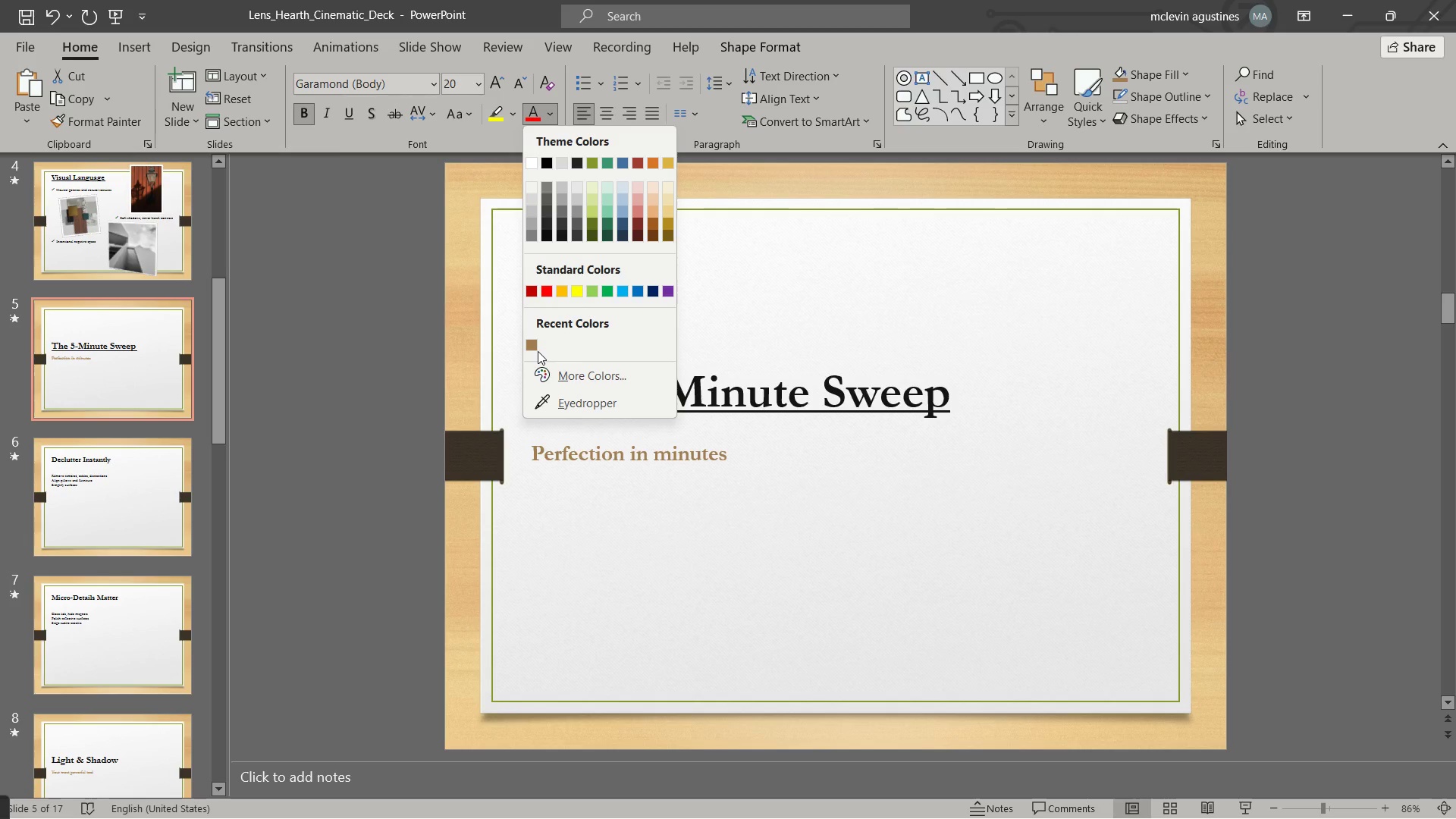 
left_click([532, 344])
 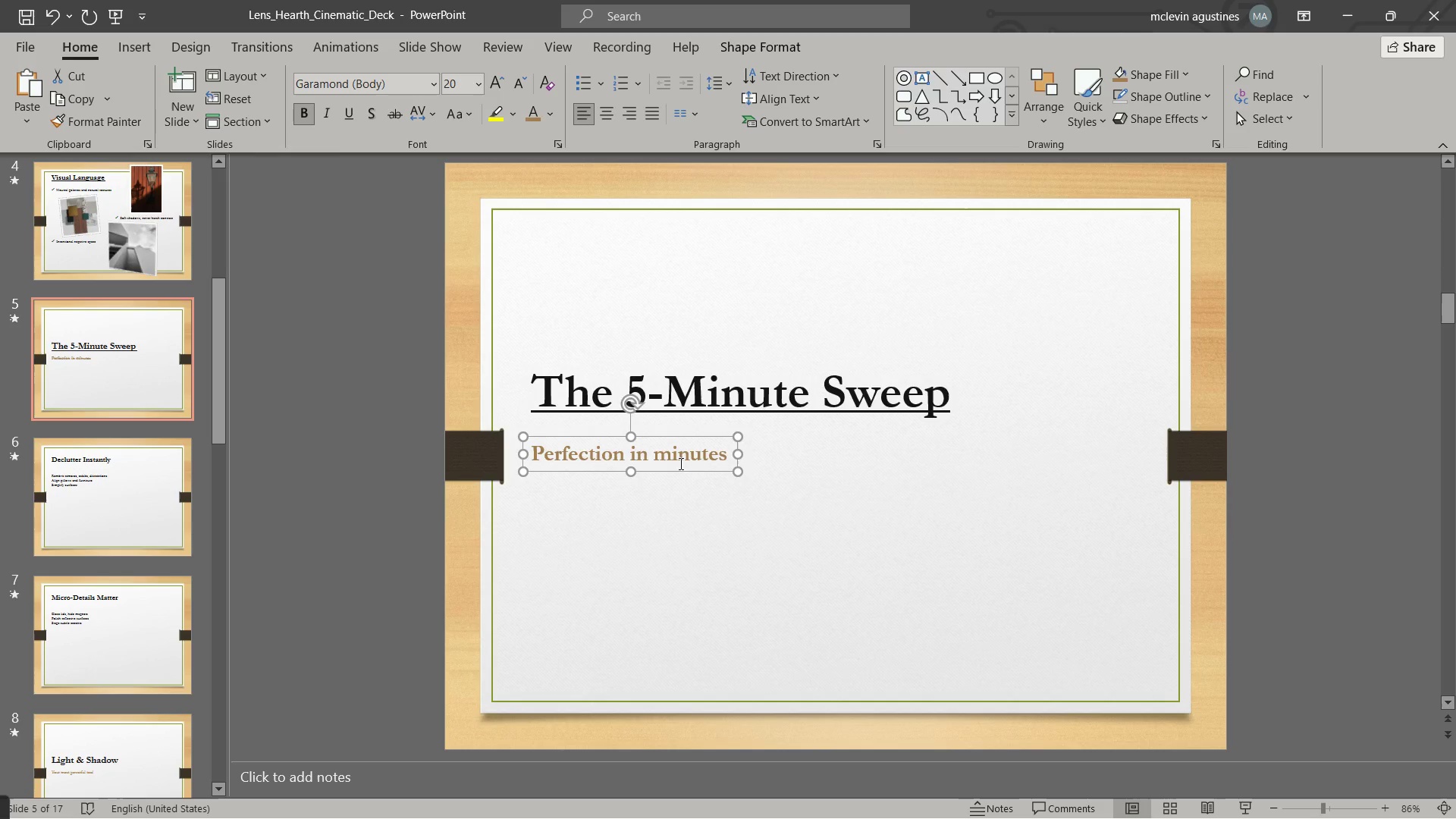 
key(Control+BracketRight)
 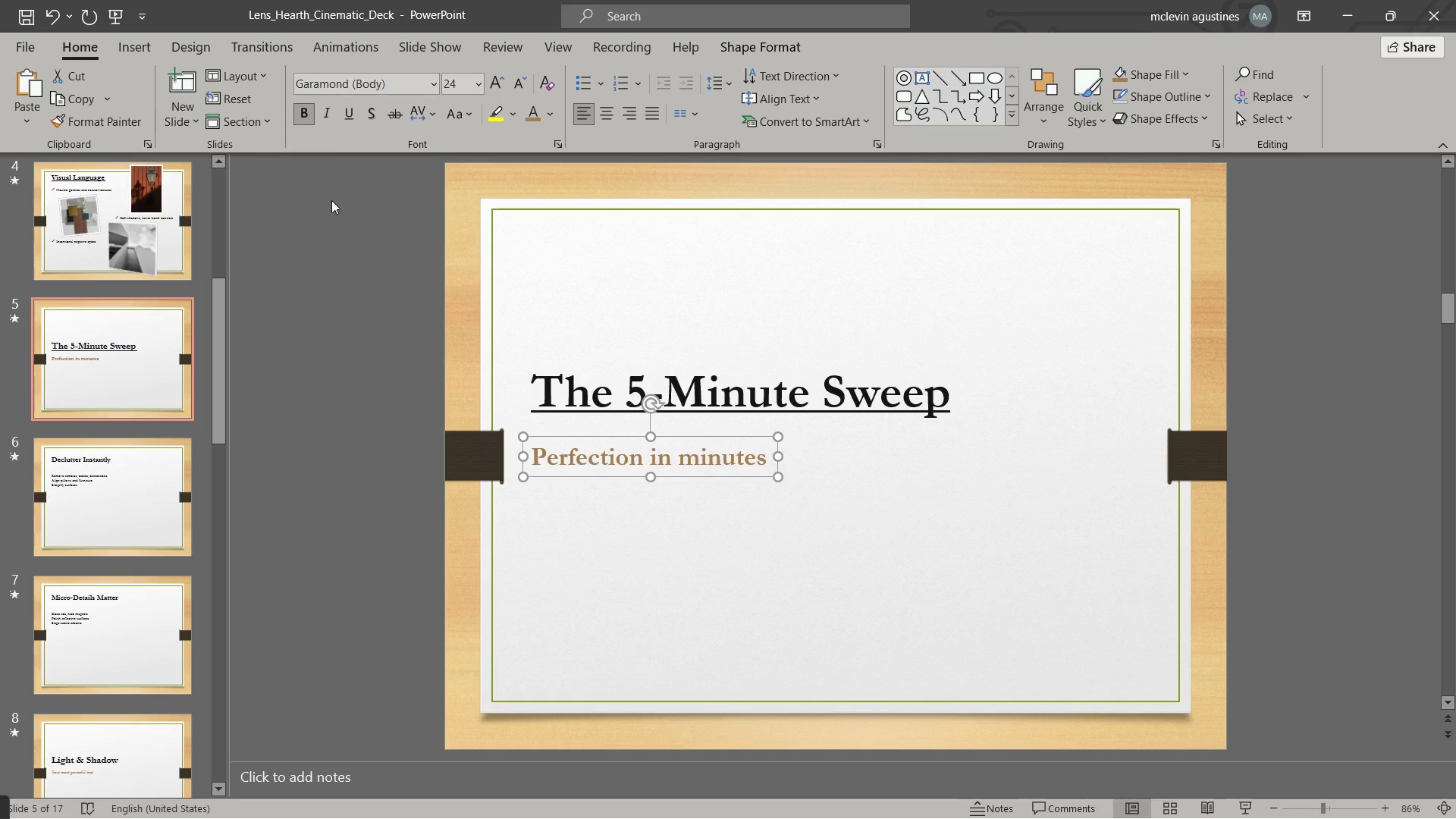 
scroll: coordinate [138, 318], scroll_direction: up, amount: 17.0
 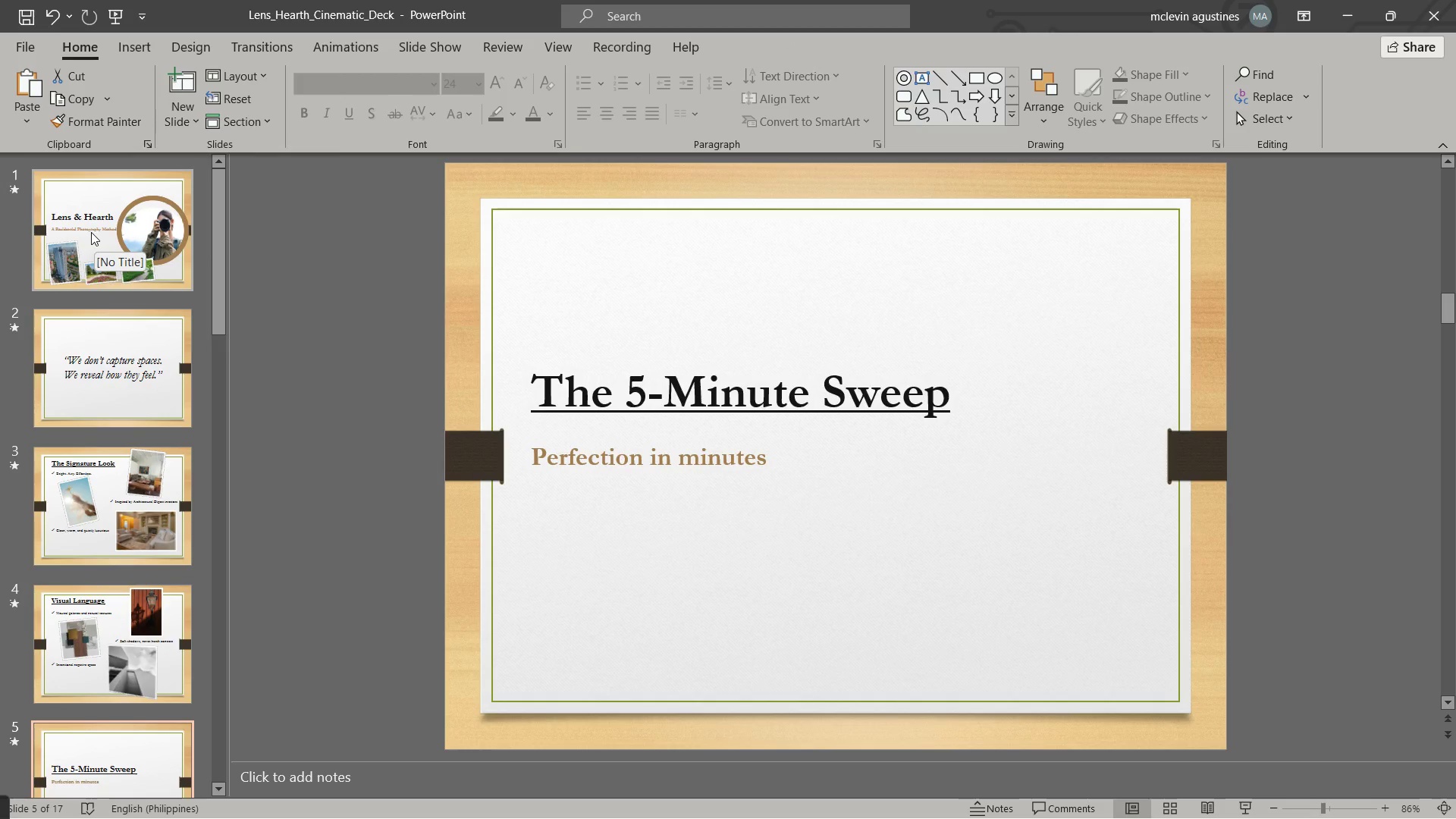 
left_click([91, 232])
 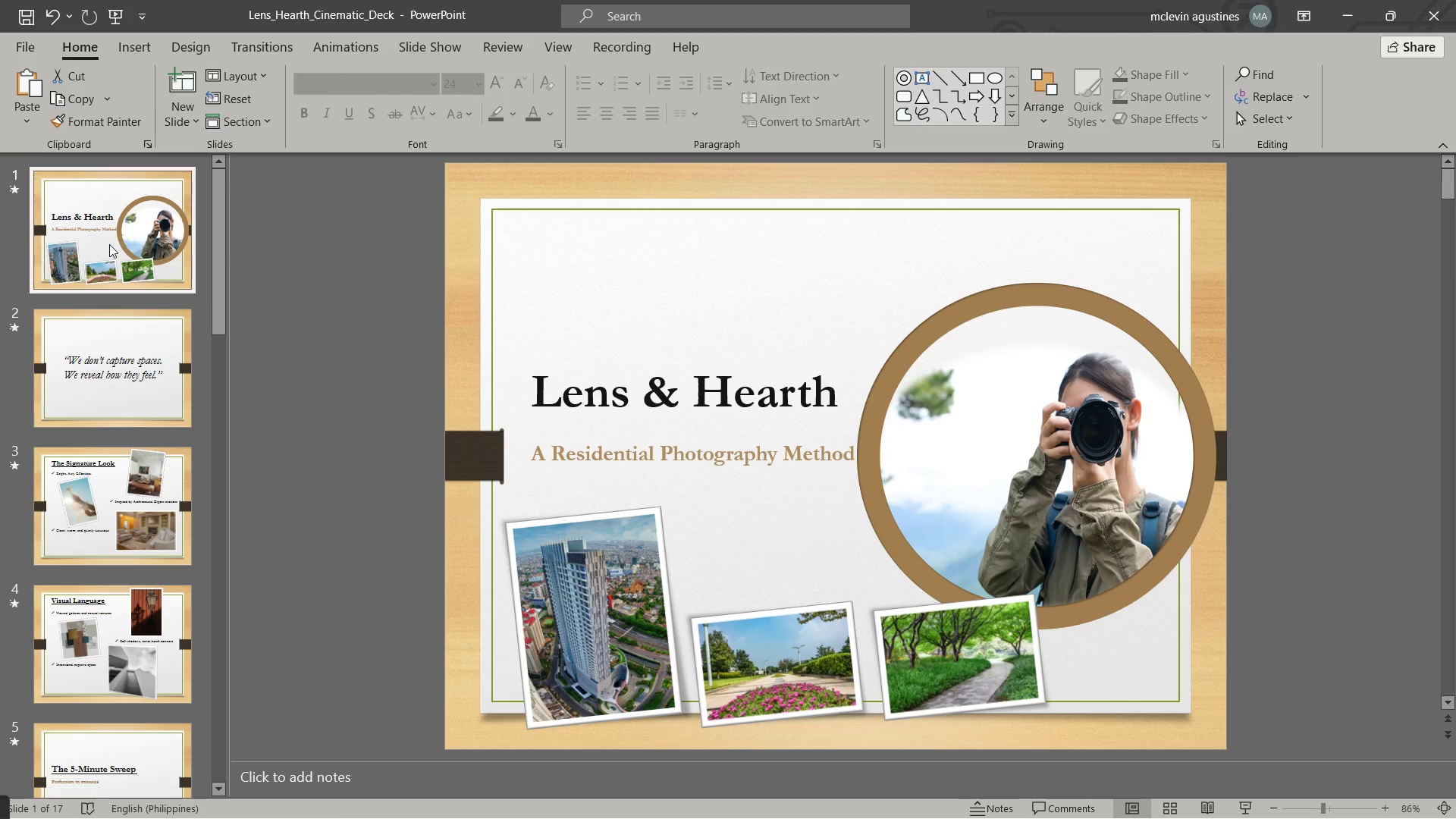 
left_click([588, 463])
 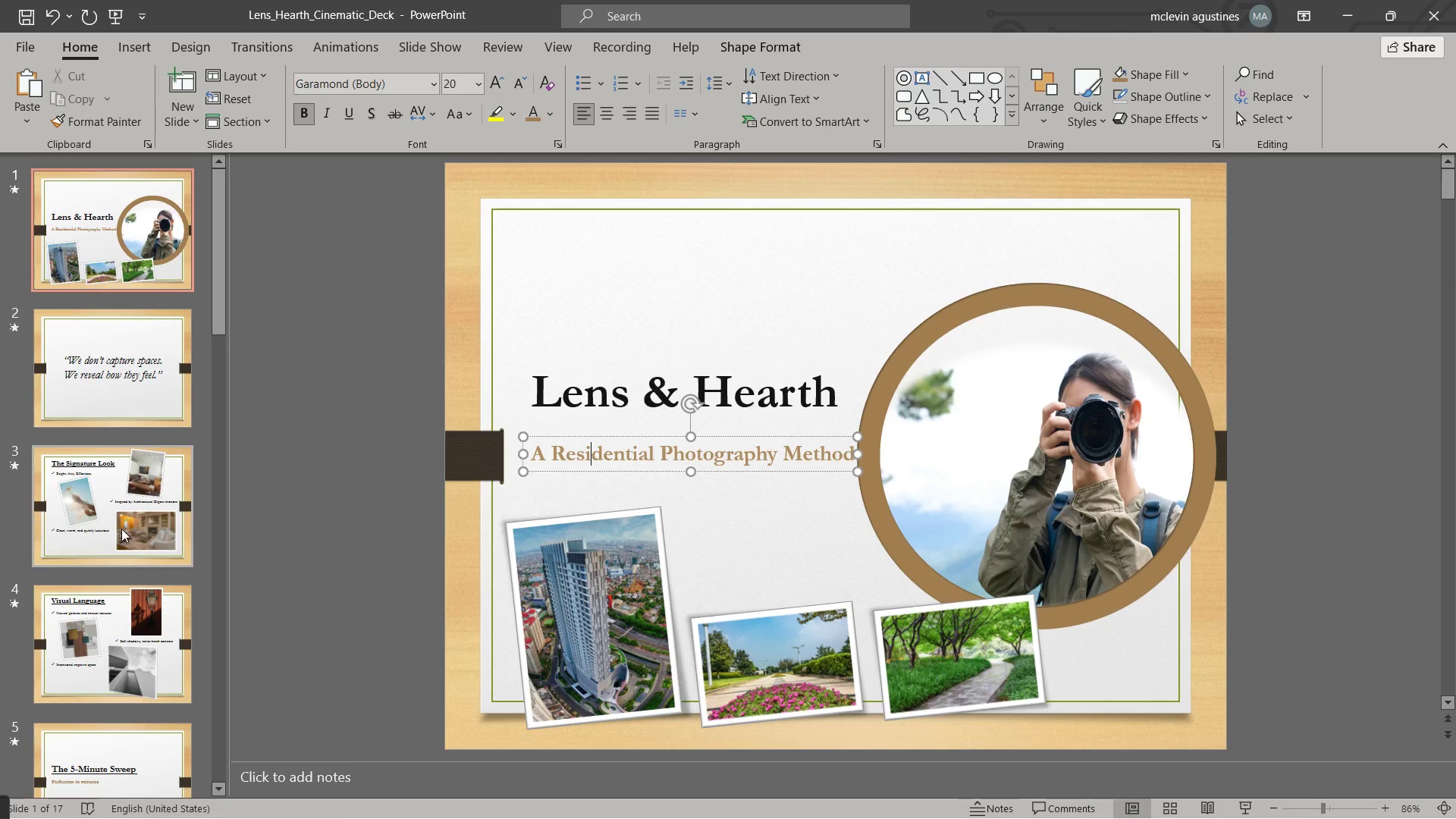 
scroll: coordinate [121, 529], scroll_direction: down, amount: 1.0
 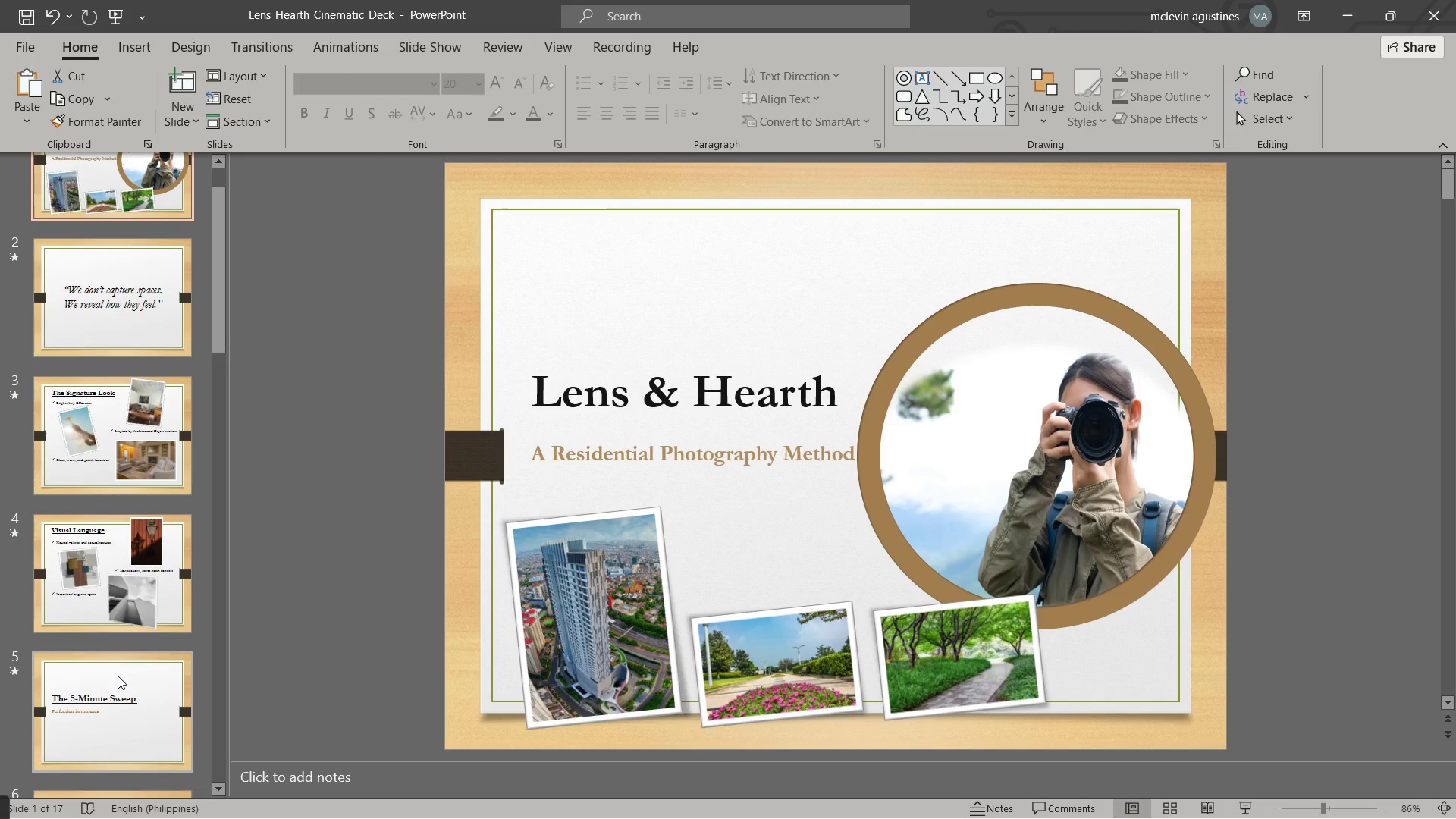 
left_click([89, 690])
 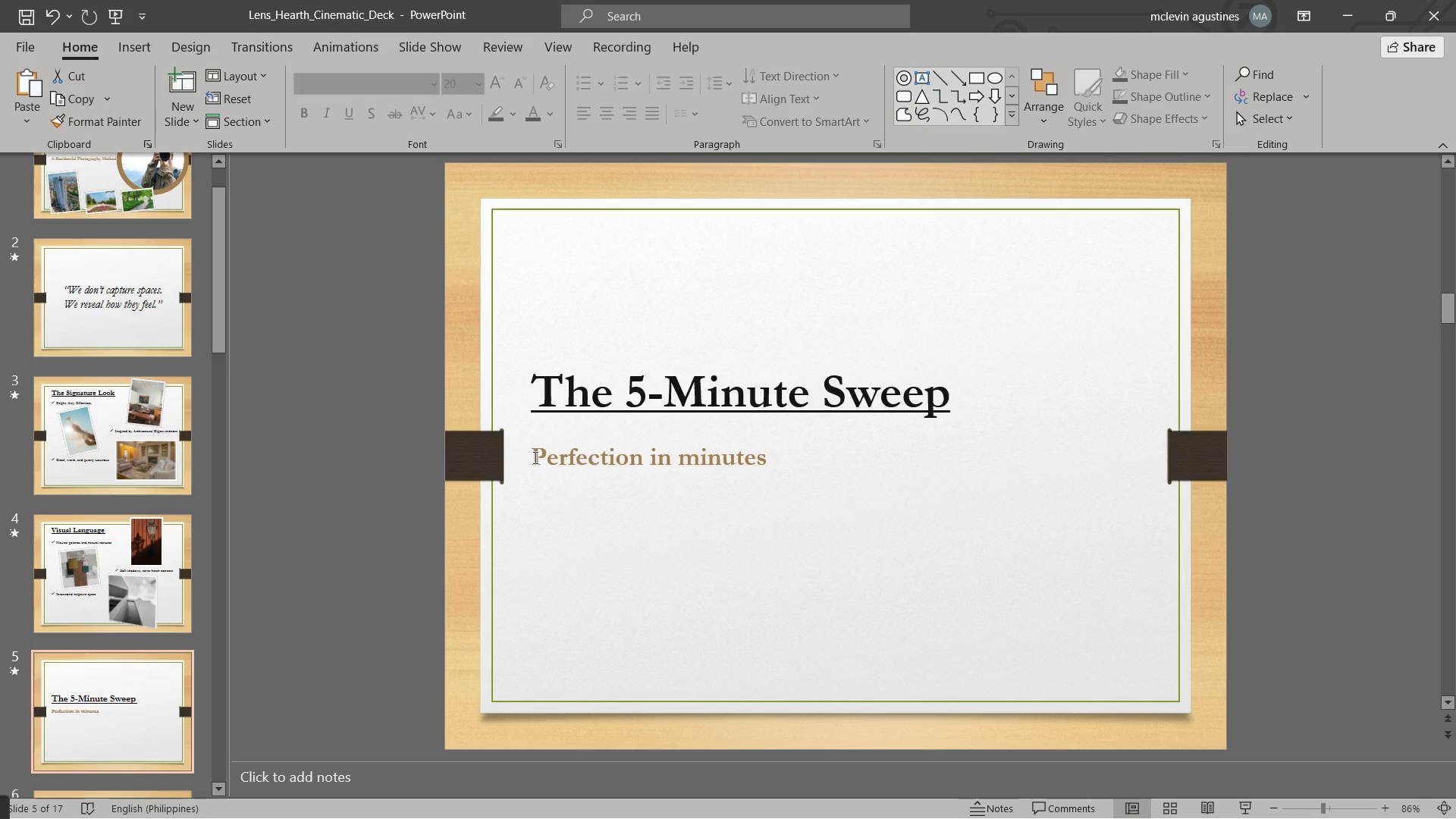 
left_click([548, 451])
 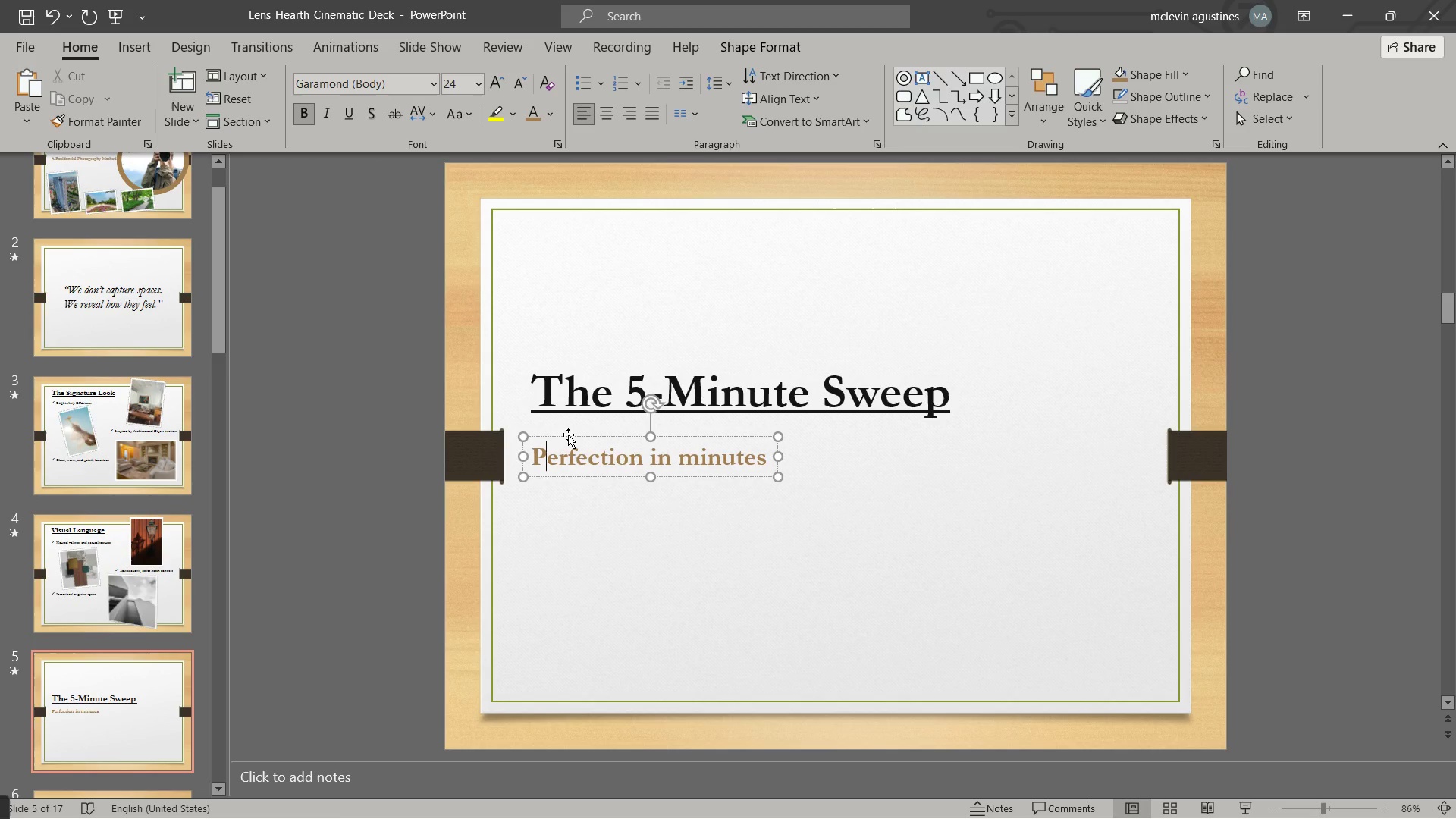 
left_click([568, 435])
 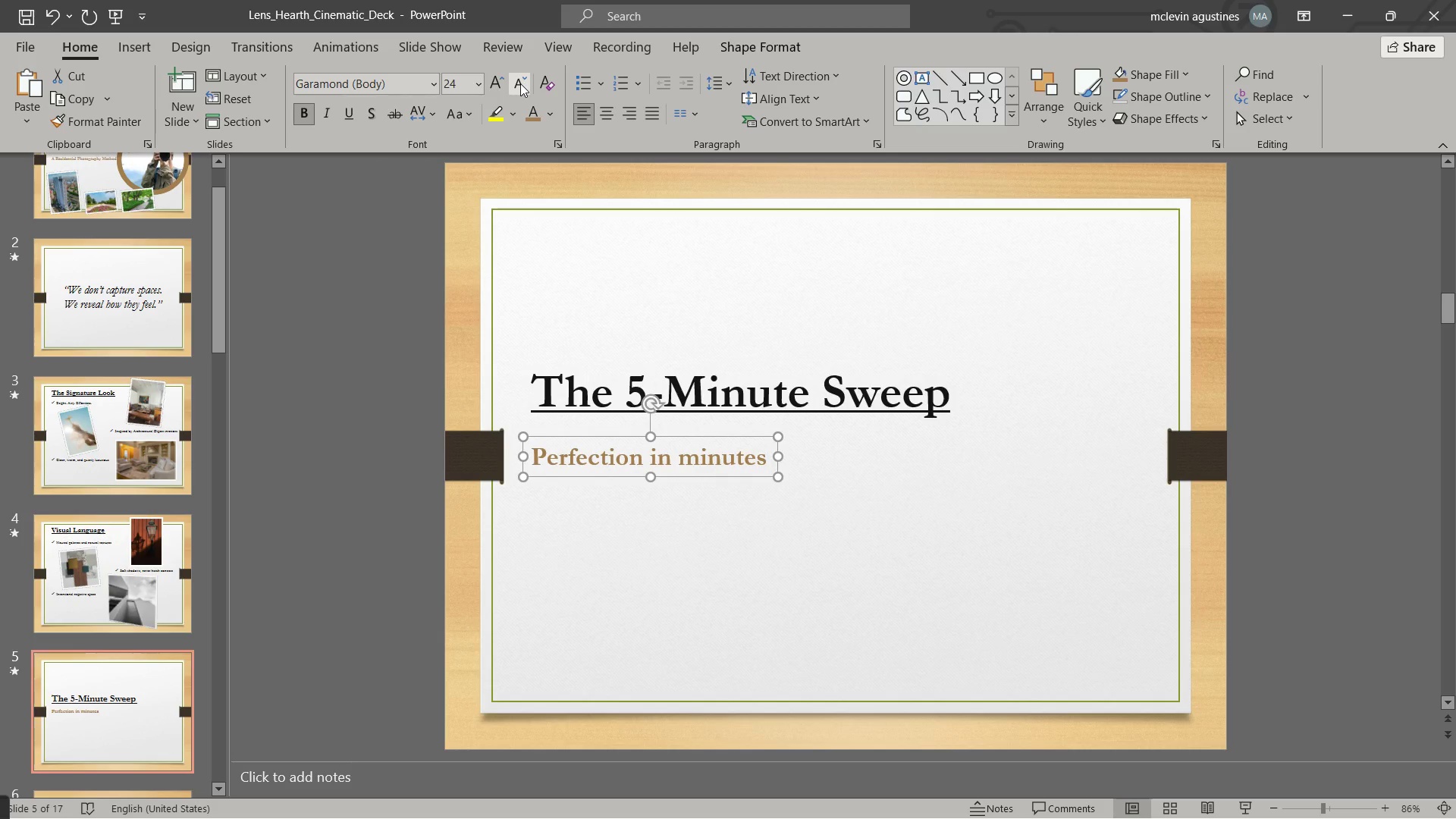 
left_click([519, 83])
 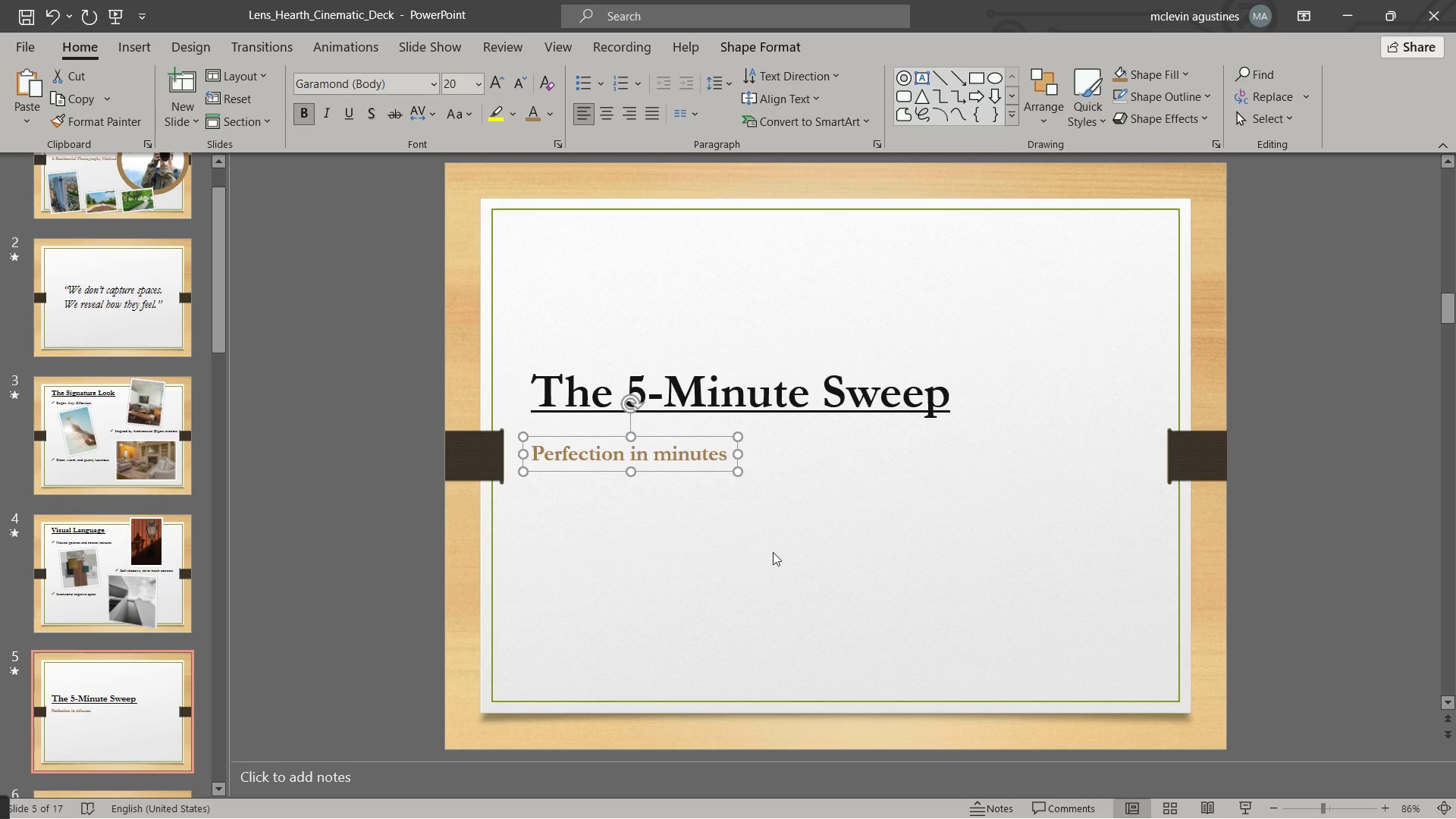 
key(Escape)
 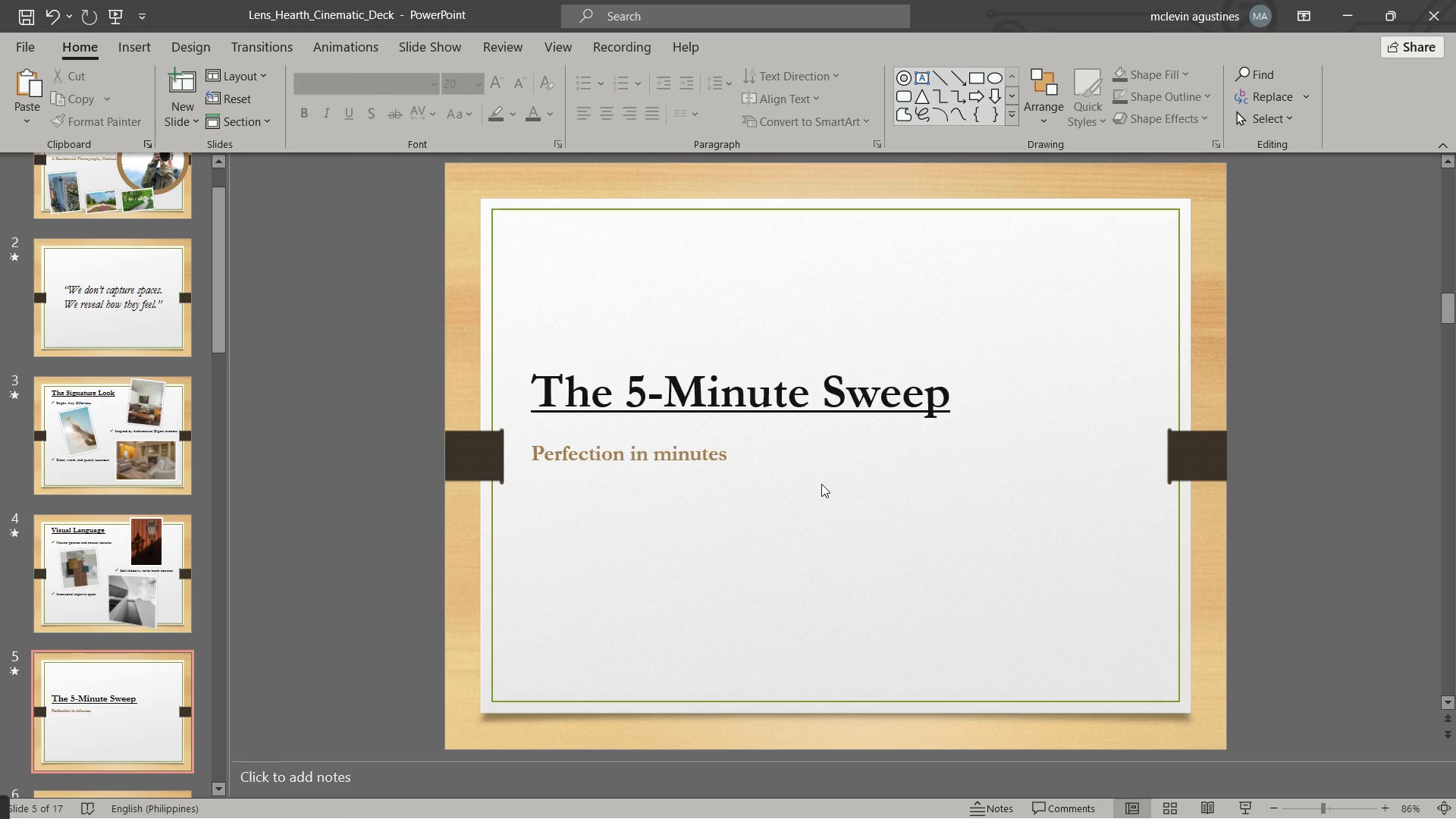 
key(Escape)
 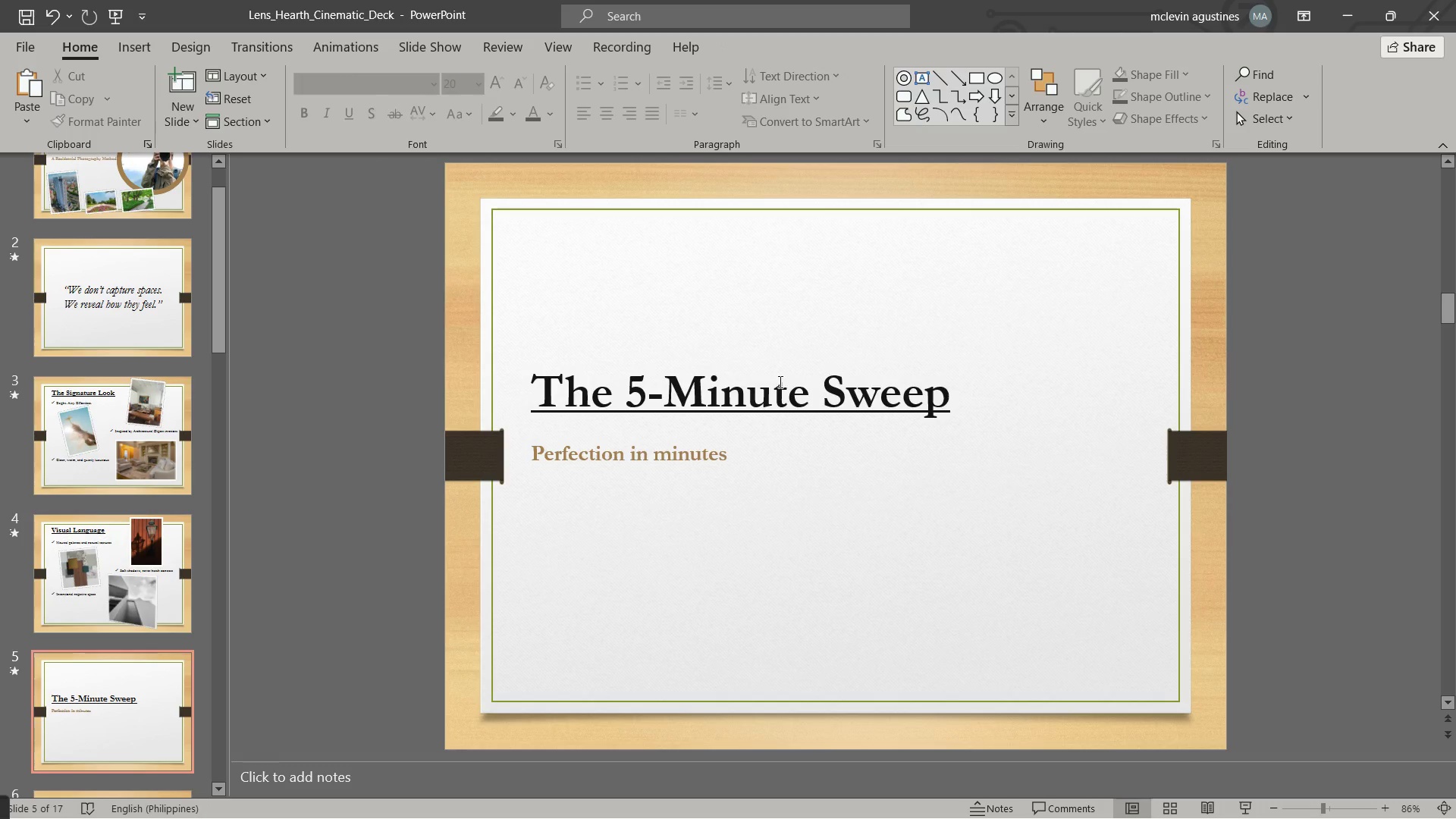 
left_click([778, 380])
 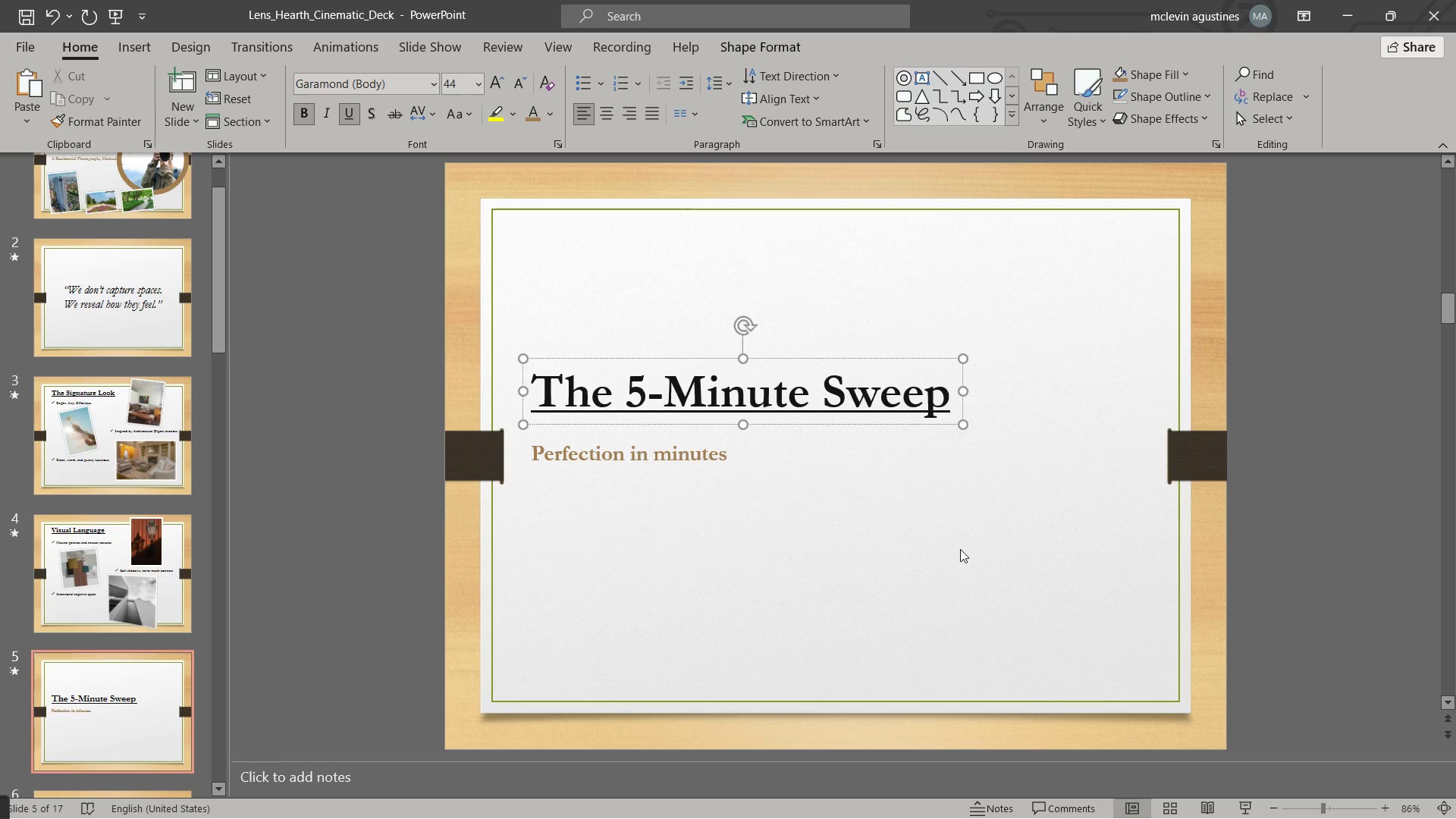 
key(Escape)
 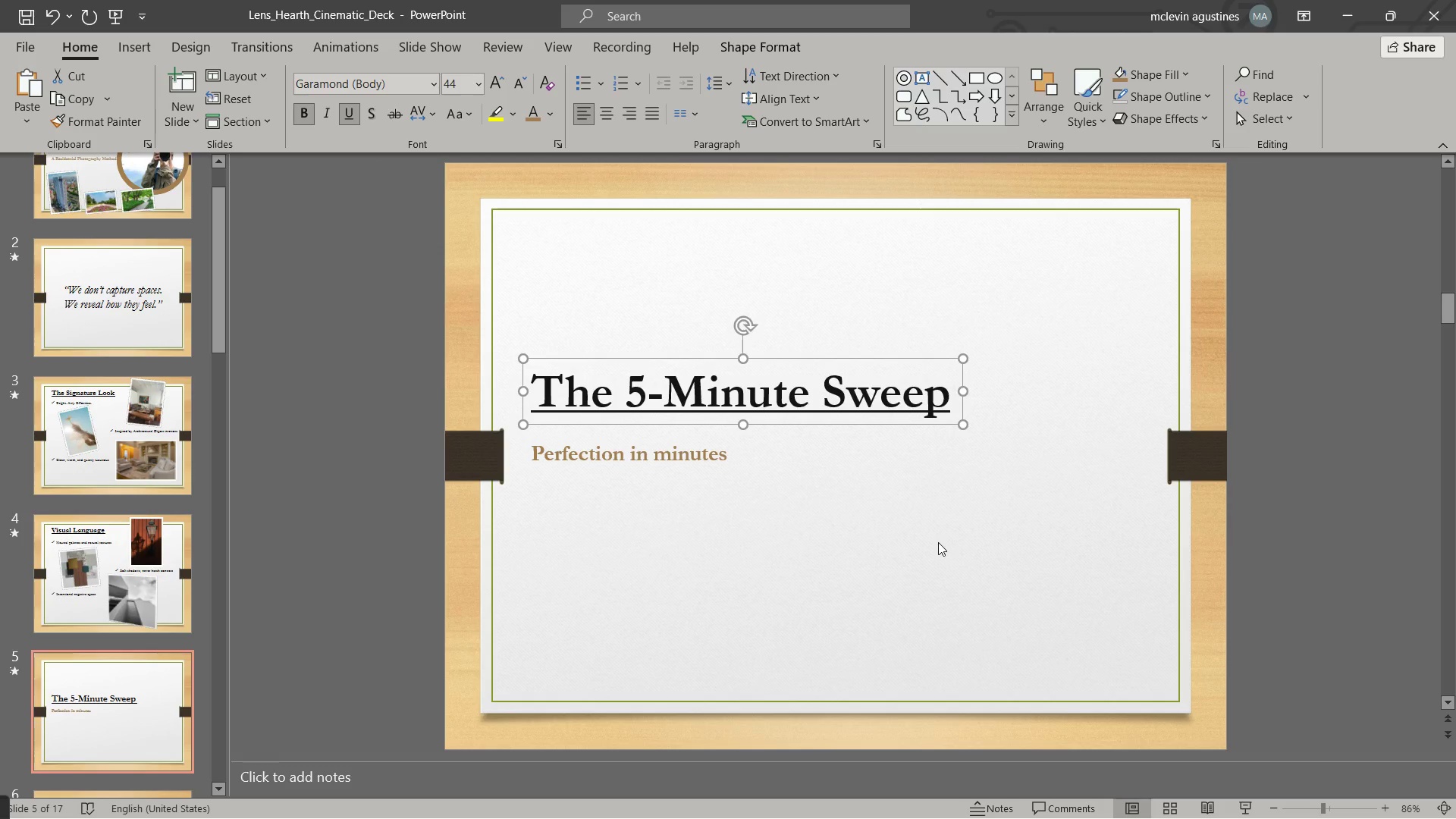 
key(Escape)
 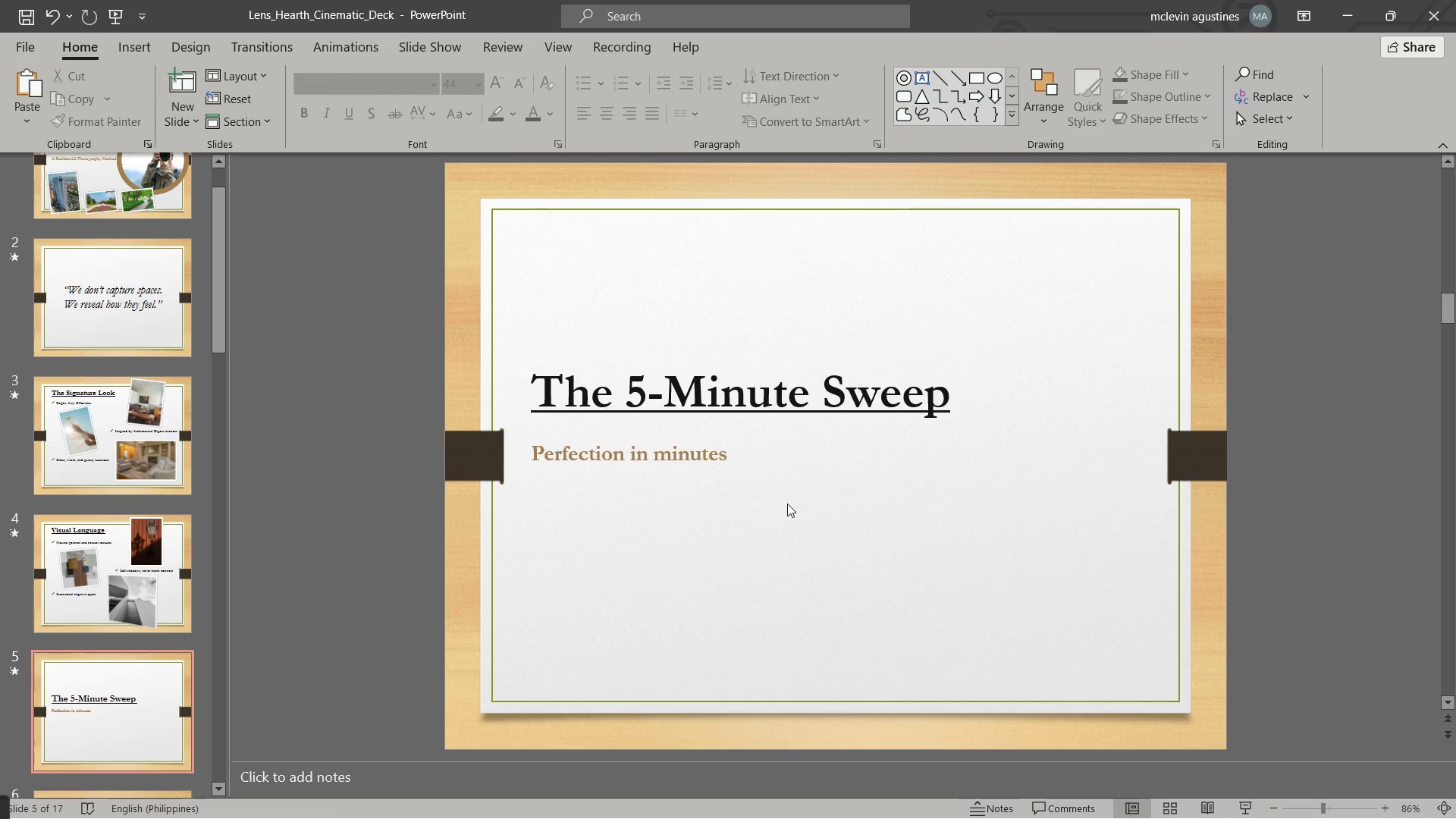 
wait(5.47)
 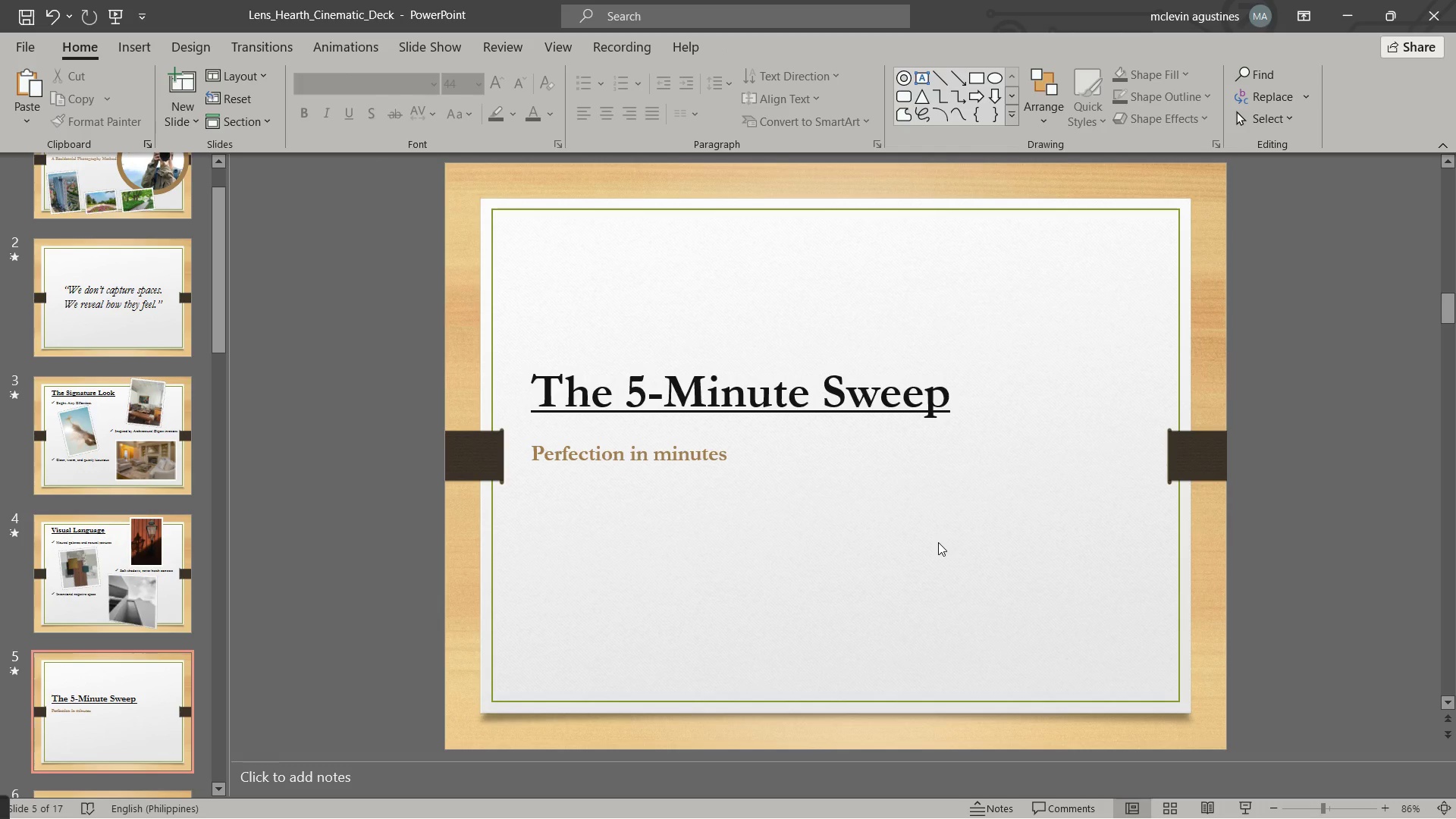 
key(Alt+Tab)
 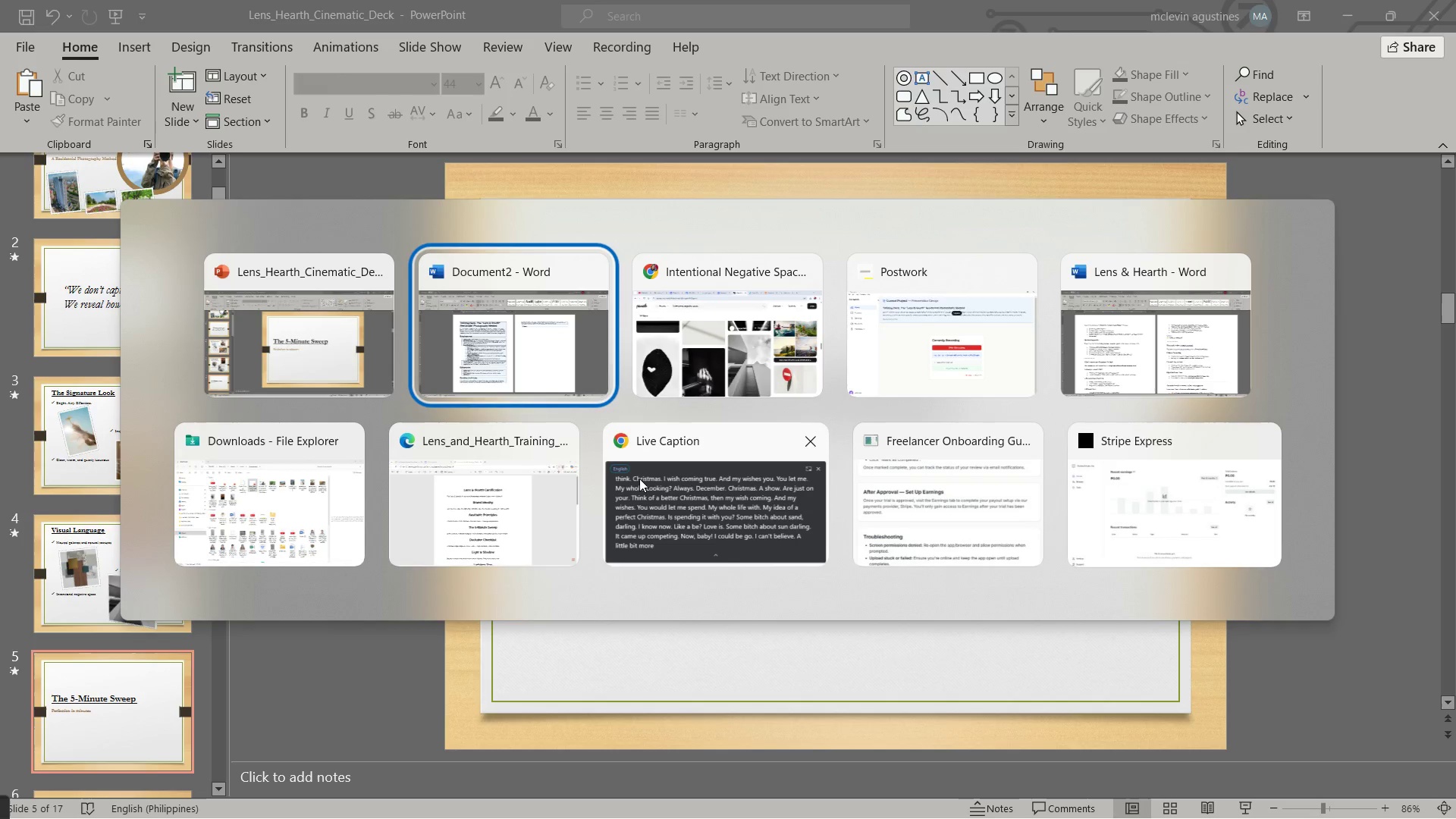 
key(Alt+Tab)
 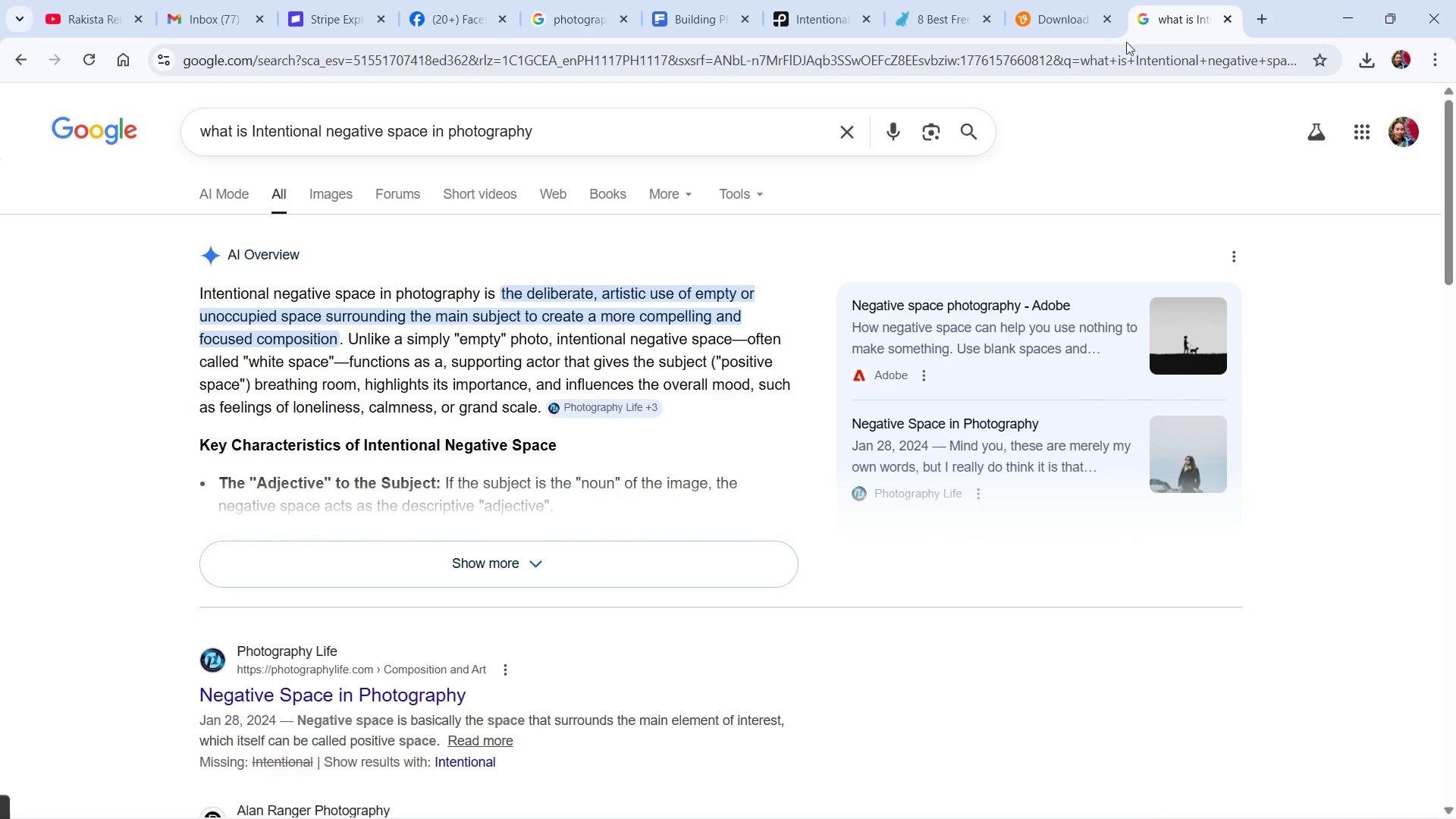 
left_click_drag(start_coordinate=[586, 140], to_coordinate=[0, 83])
 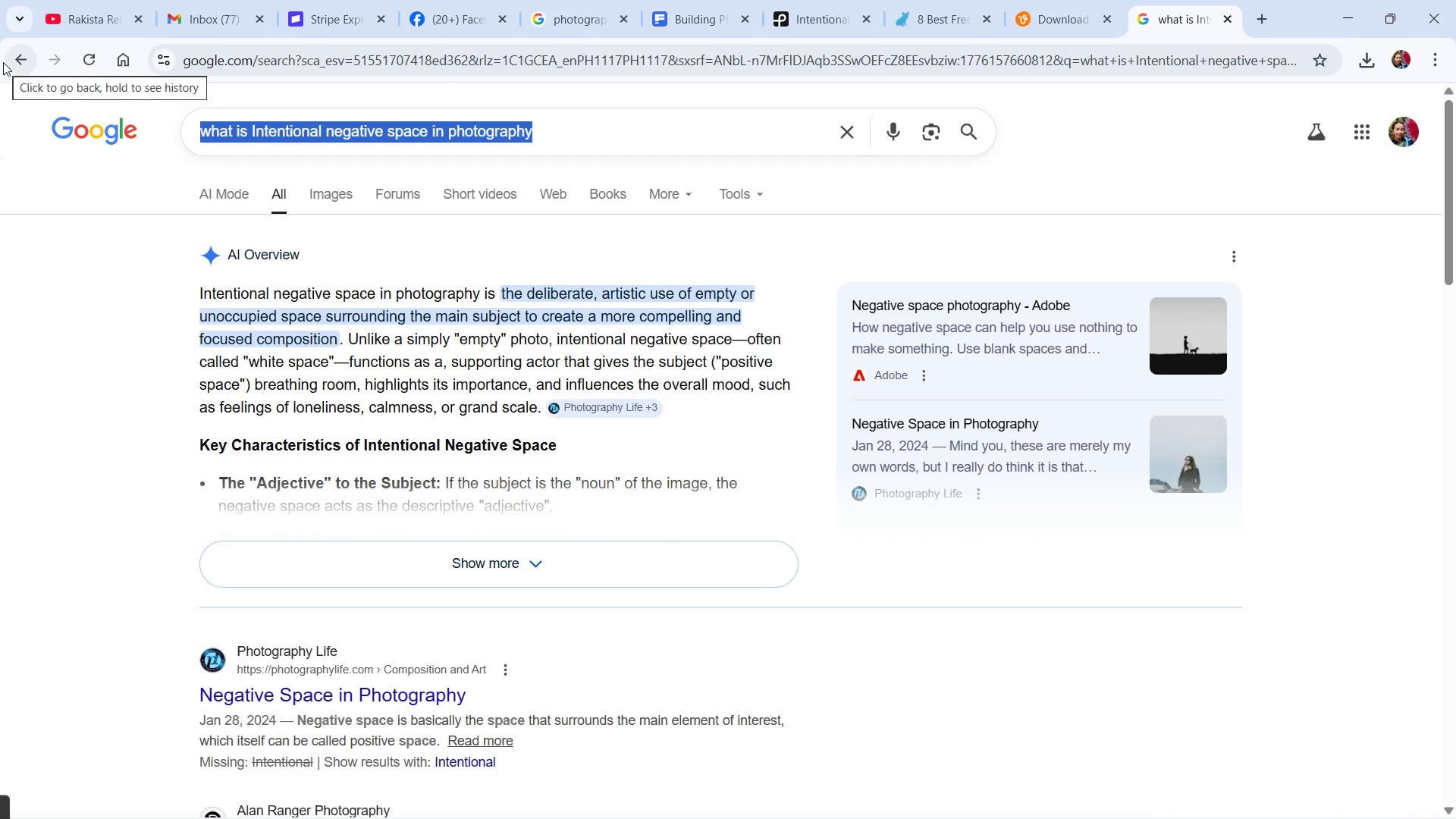 
type(5 minutes sweep)
 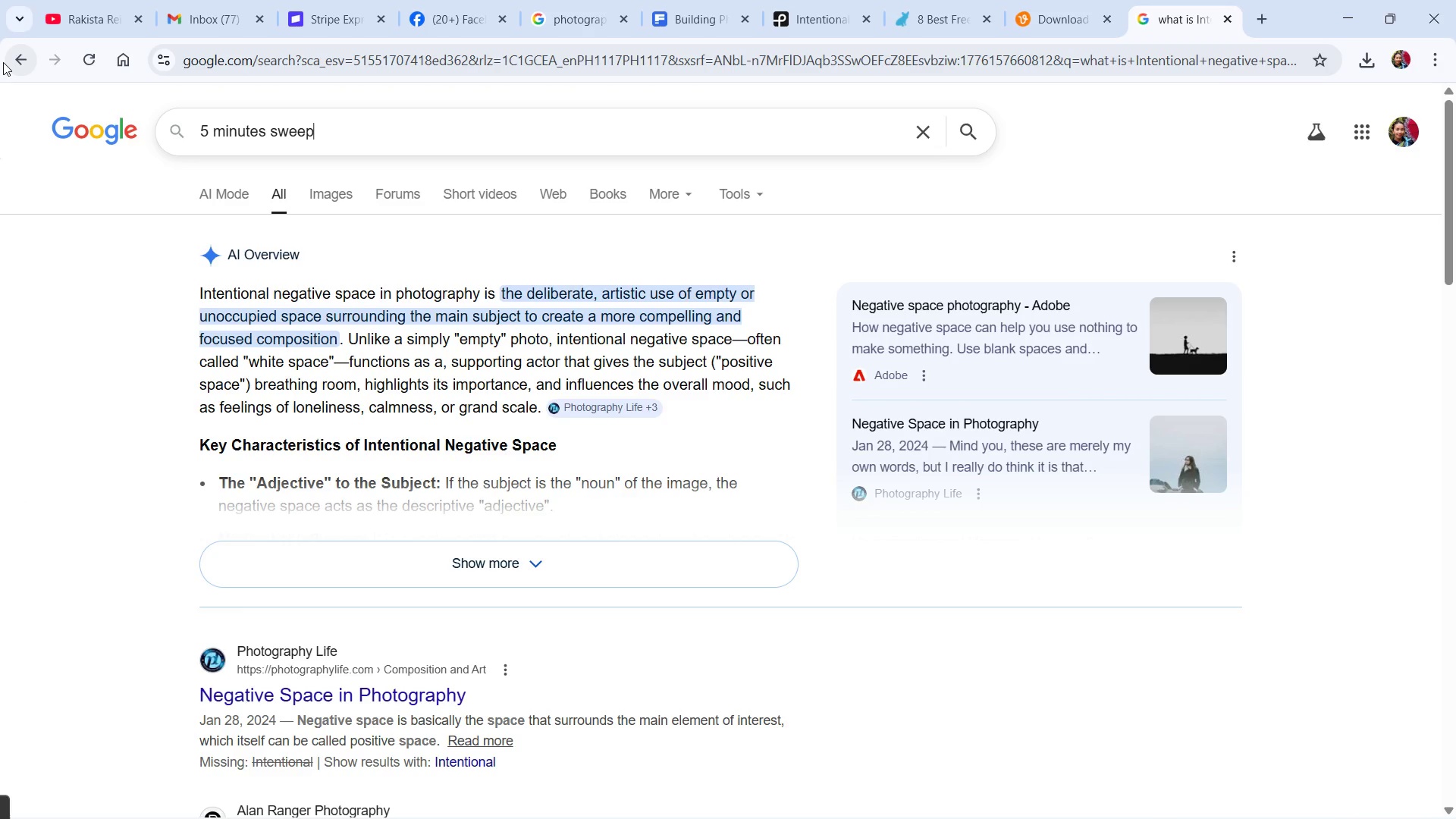 
key(Alt+AltRight)
 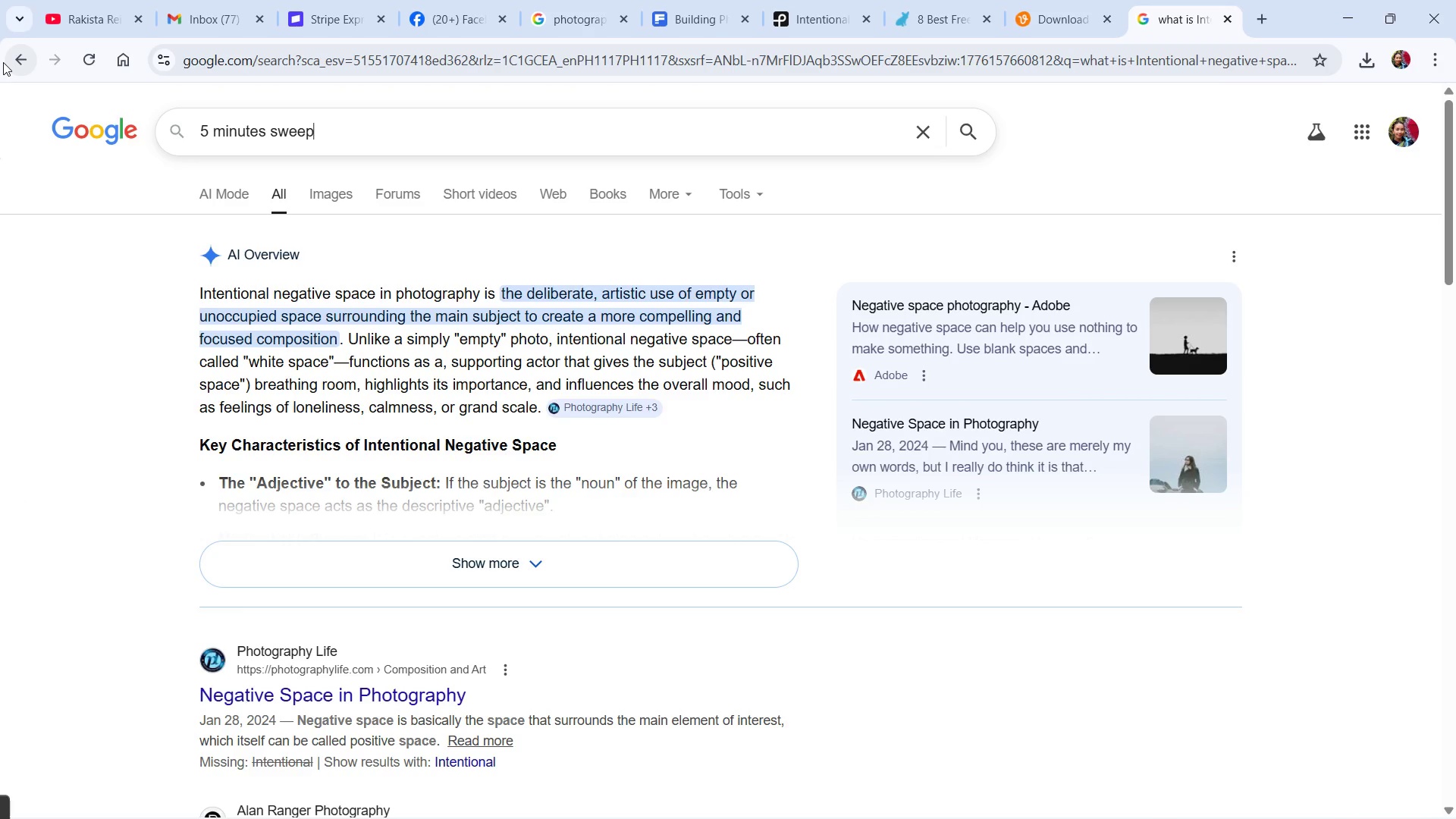 
type(n)
key(Backspace)
type(im)
key(Backspace)
key(Backspace)
type( in photography)
 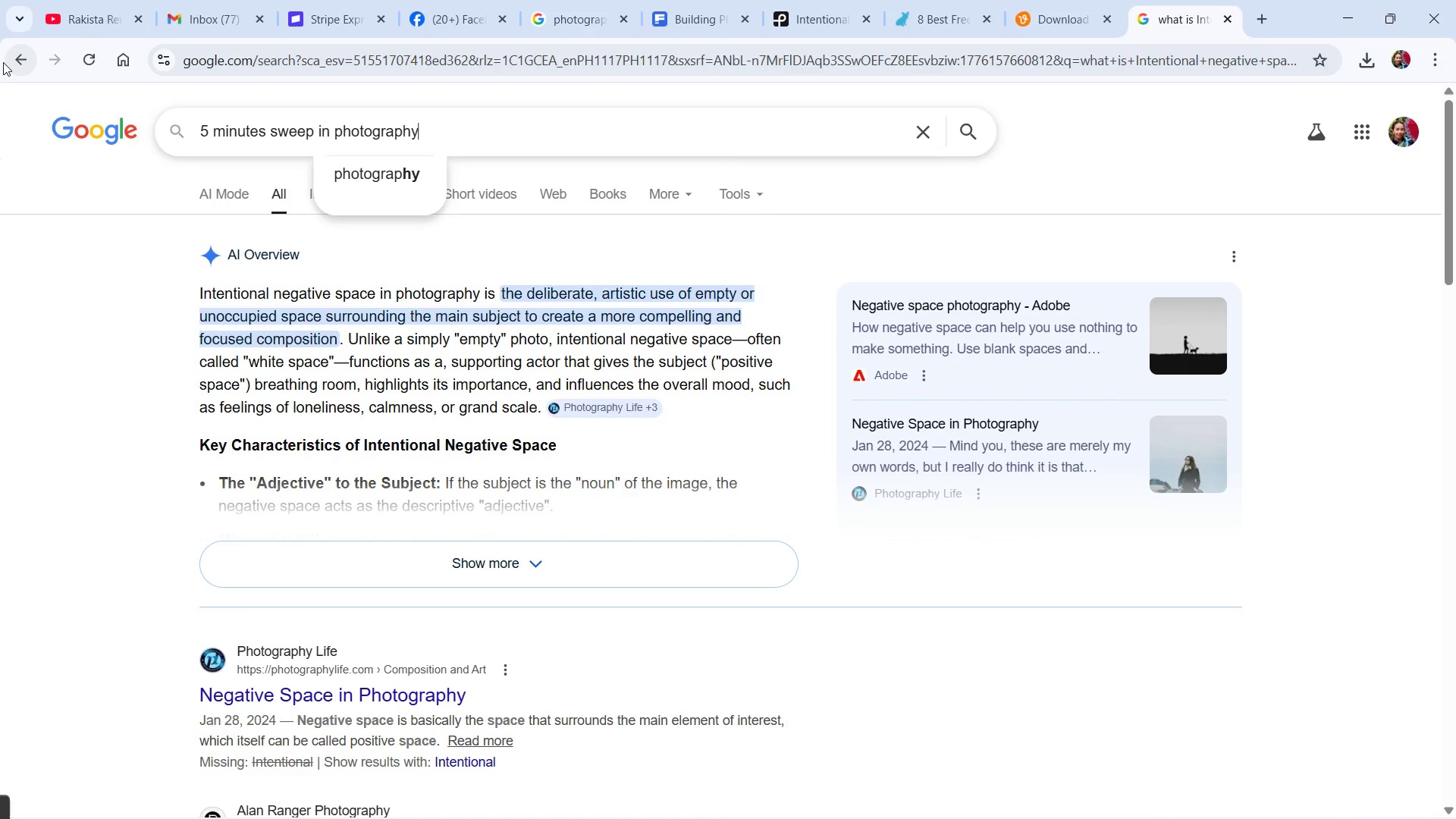 
key(Enter)
 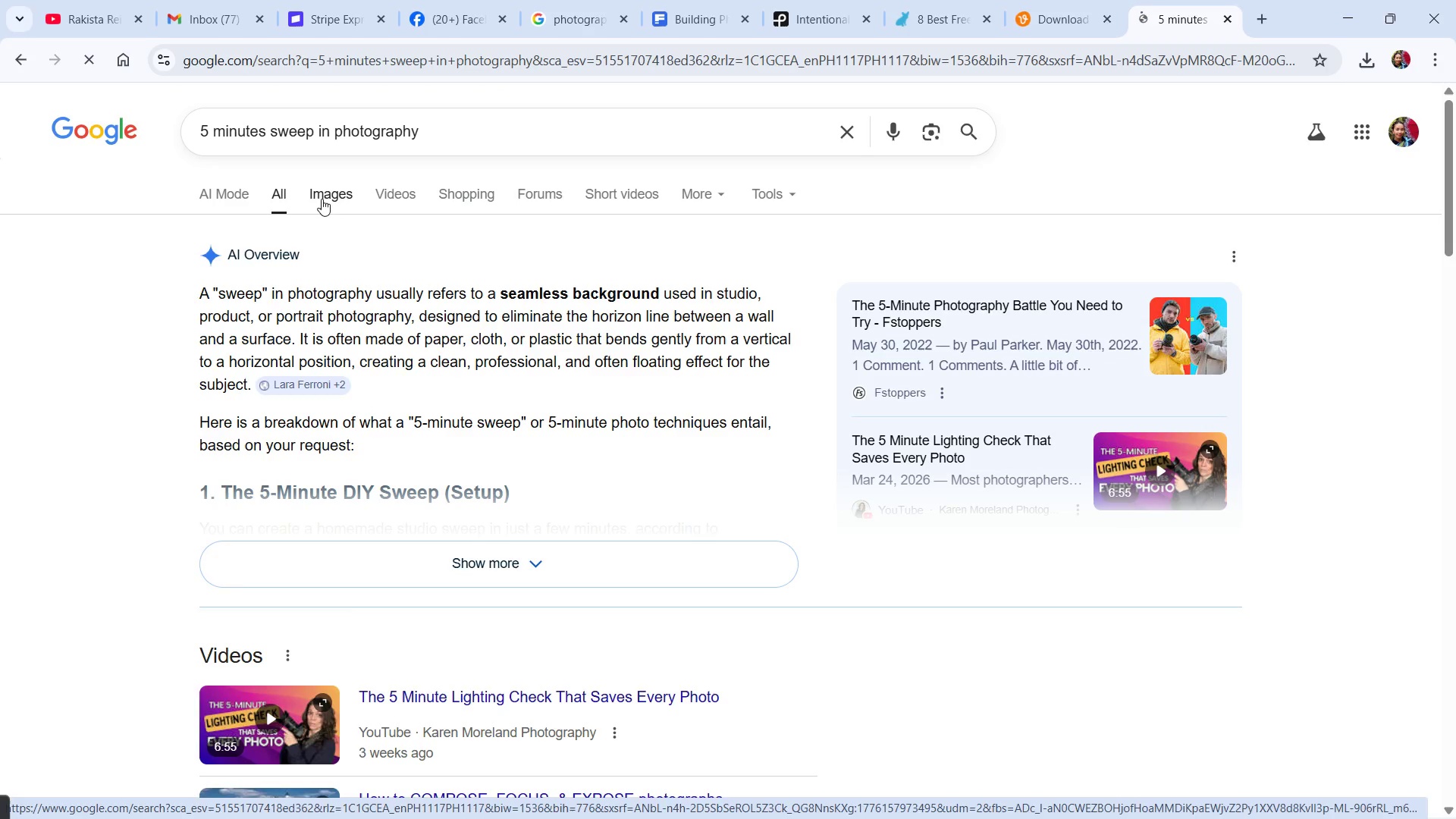 
wait(11.62)
 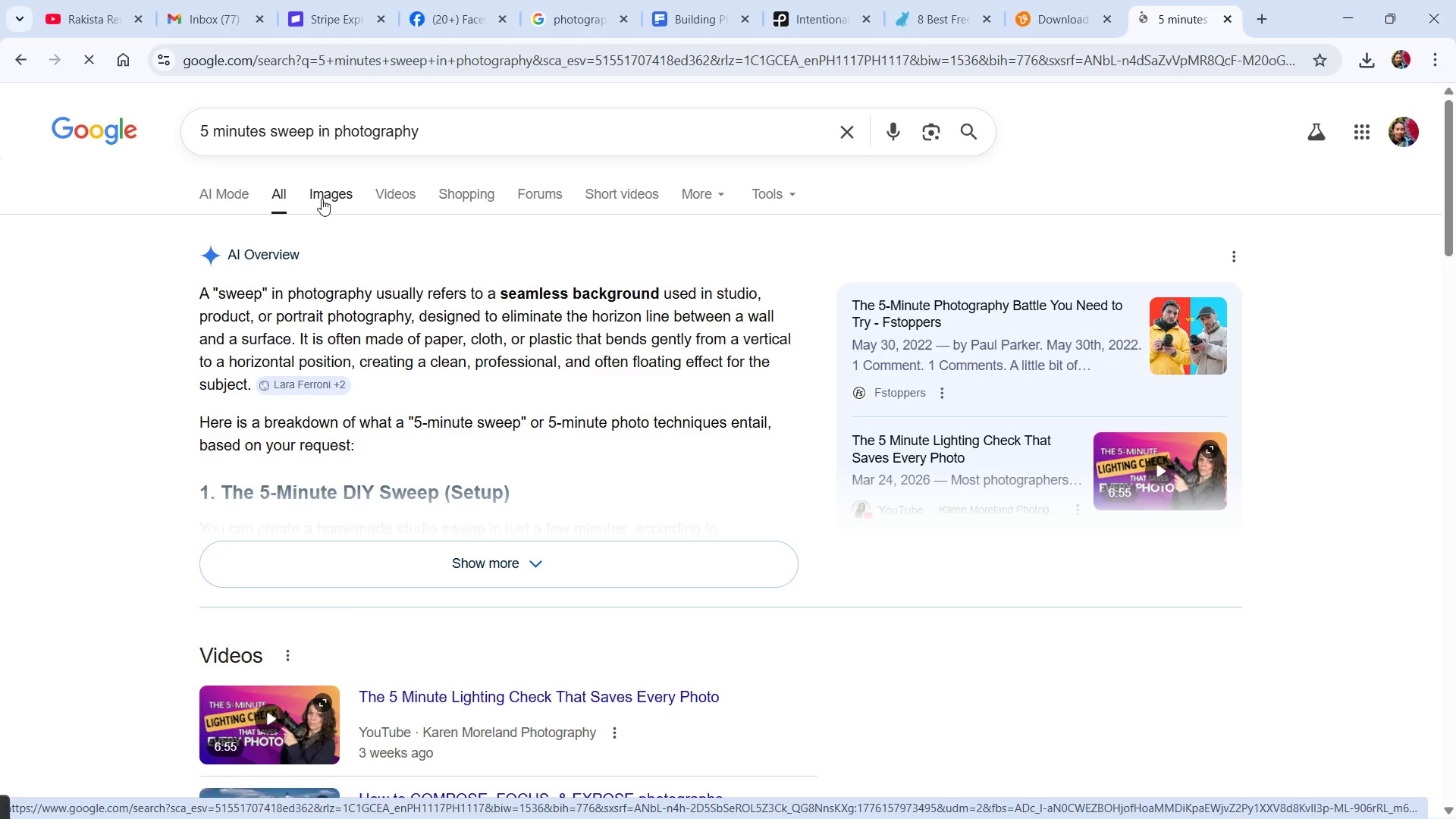 
left_click([493, 570])
 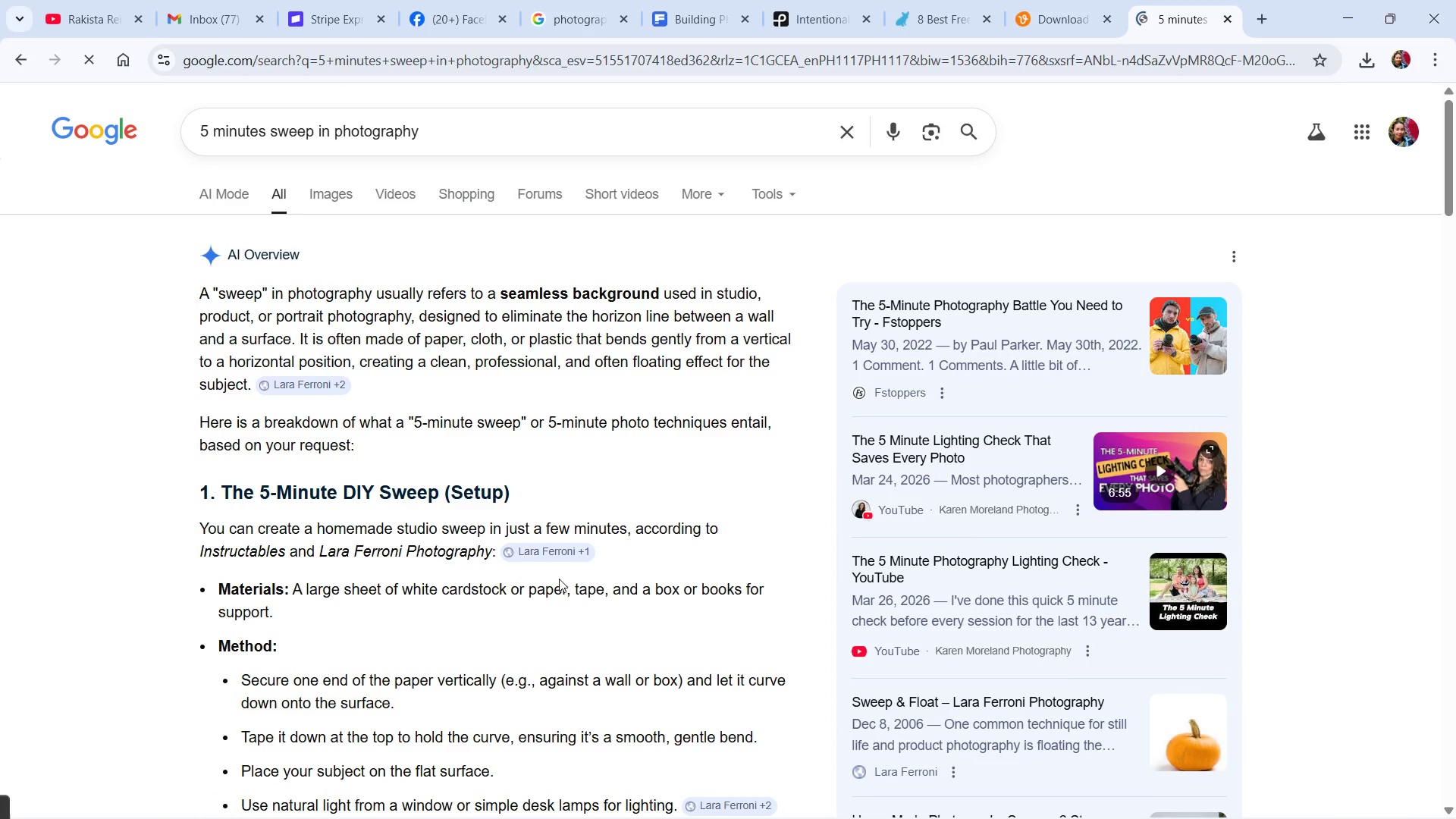 
scroll: coordinate [662, 555], scroll_direction: down, amount: 5.0
 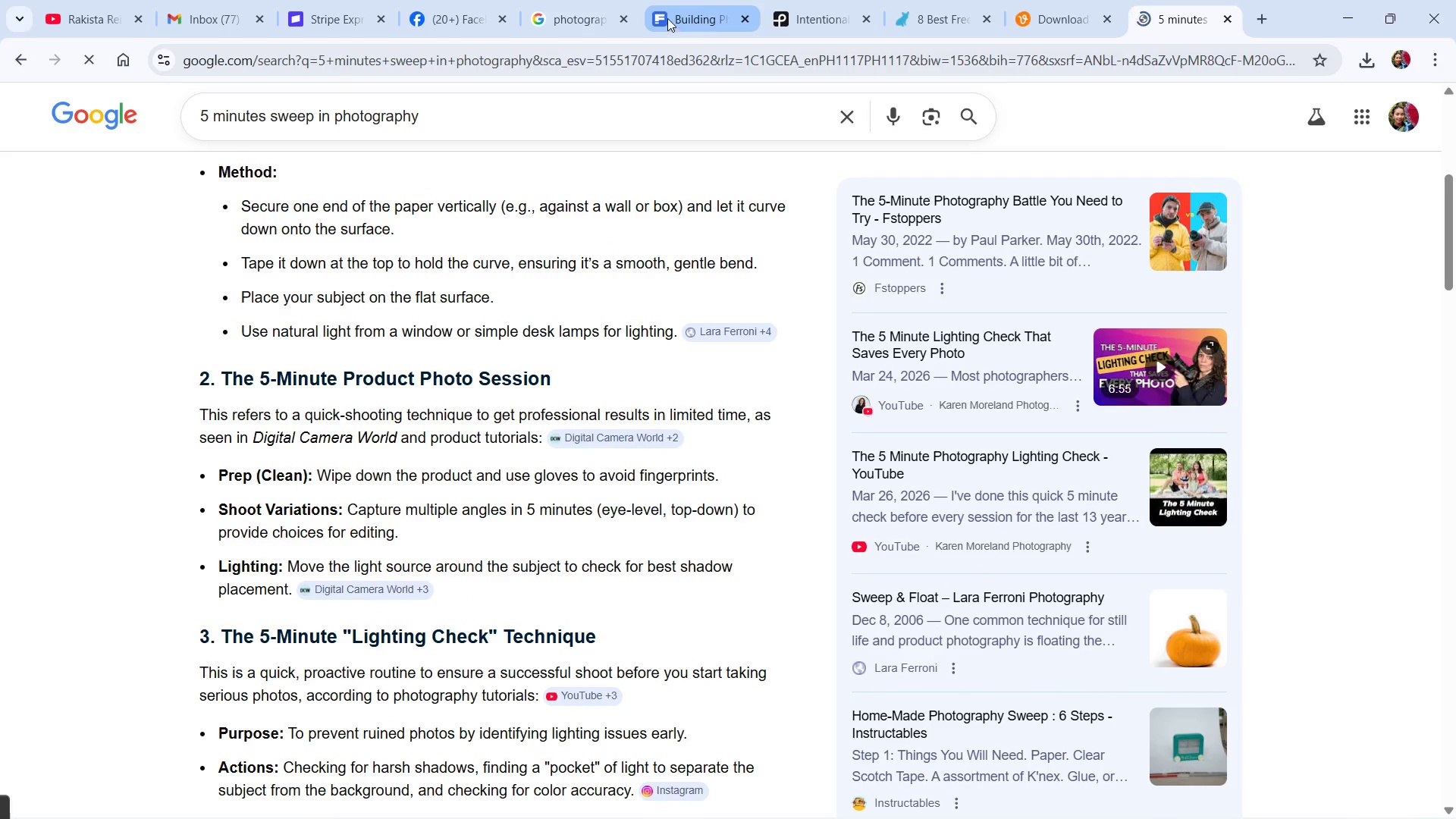 
left_click([685, 15])
 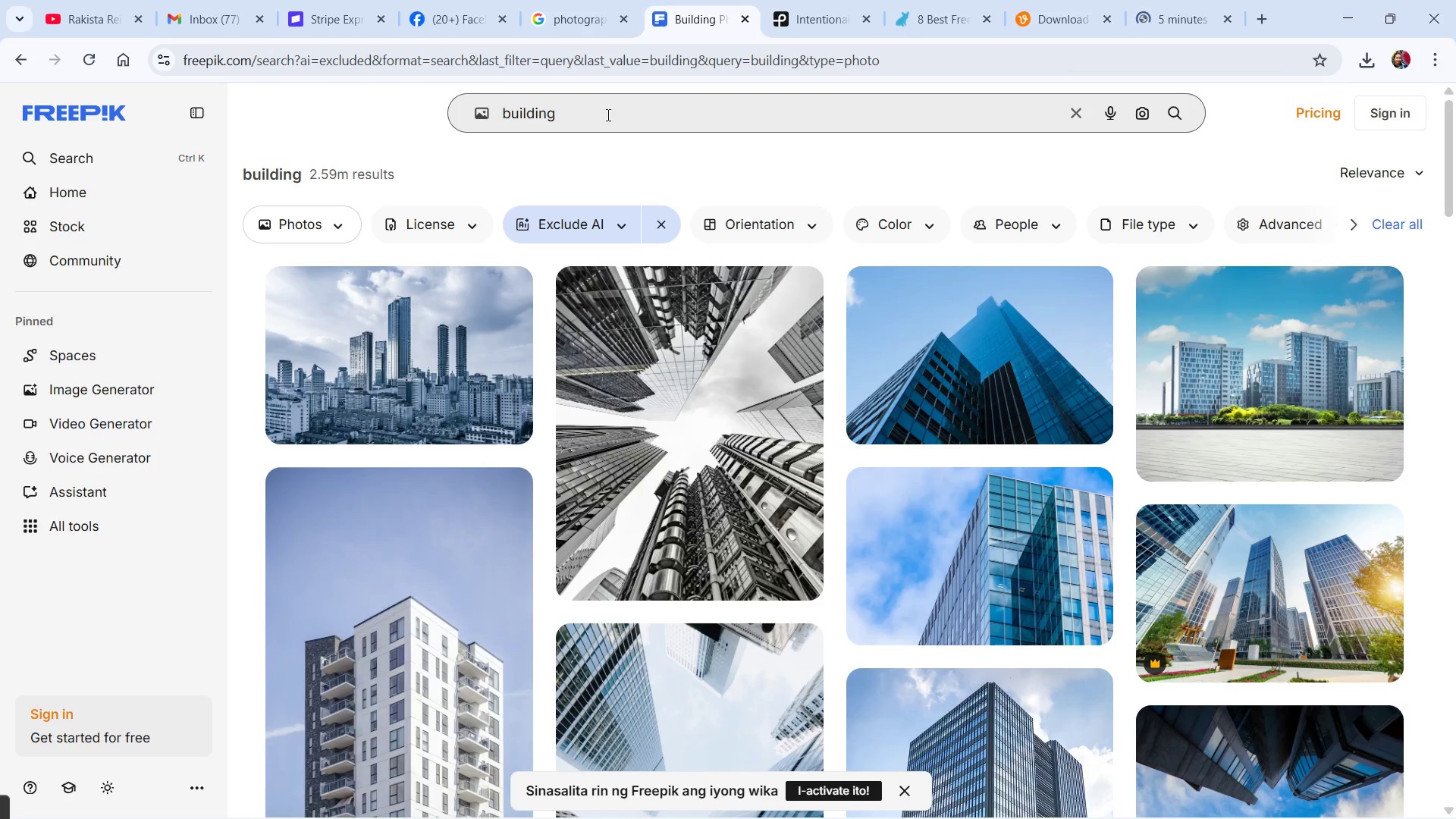 
left_click([817, 26])
 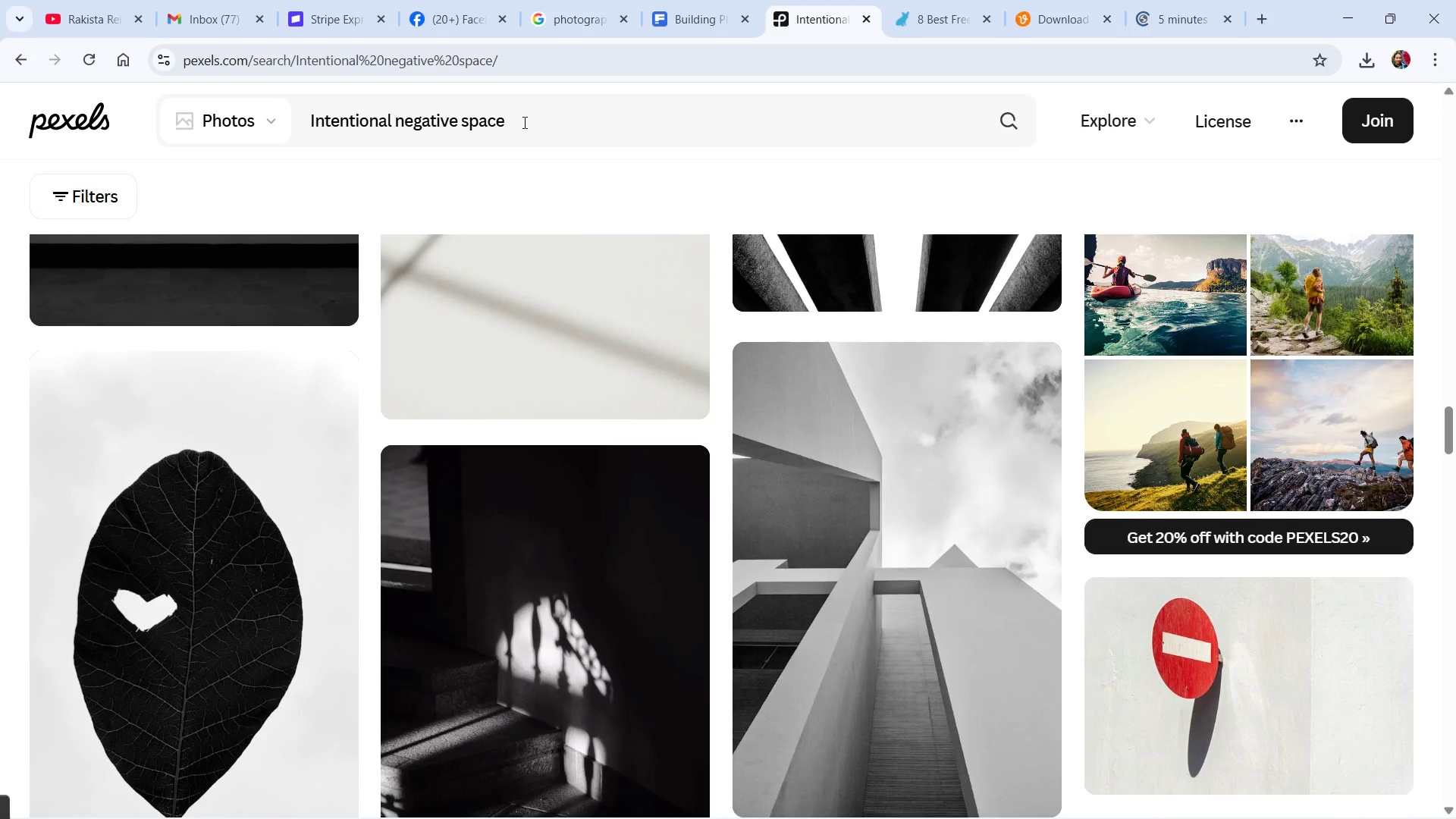 
left_click_drag(start_coordinate=[527, 116], to_coordinate=[146, 126])
 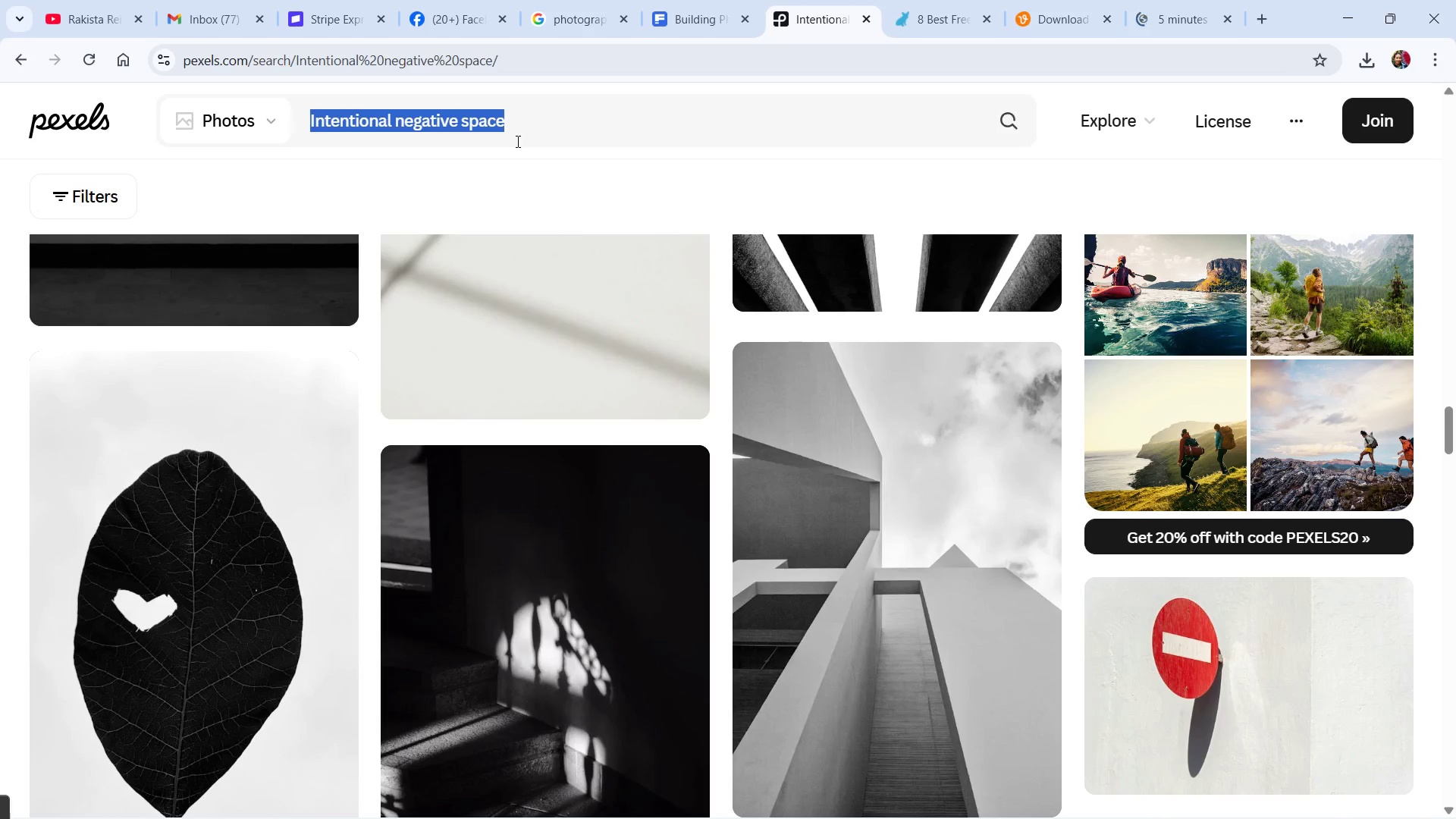 
hold_key(key=ControlLeft, duration=0.5)
 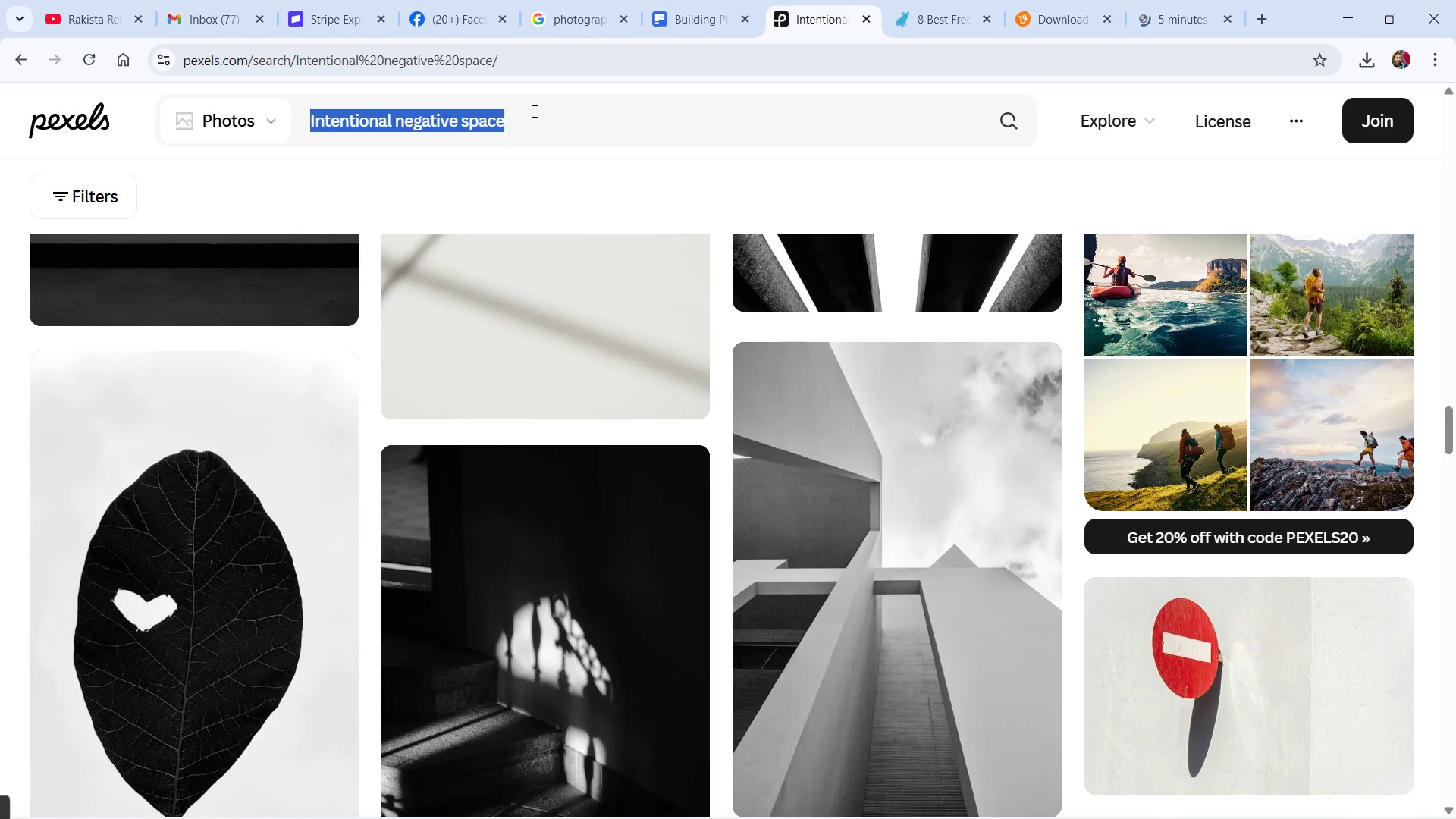 
hold_key(key=ControlLeft, duration=1.03)
 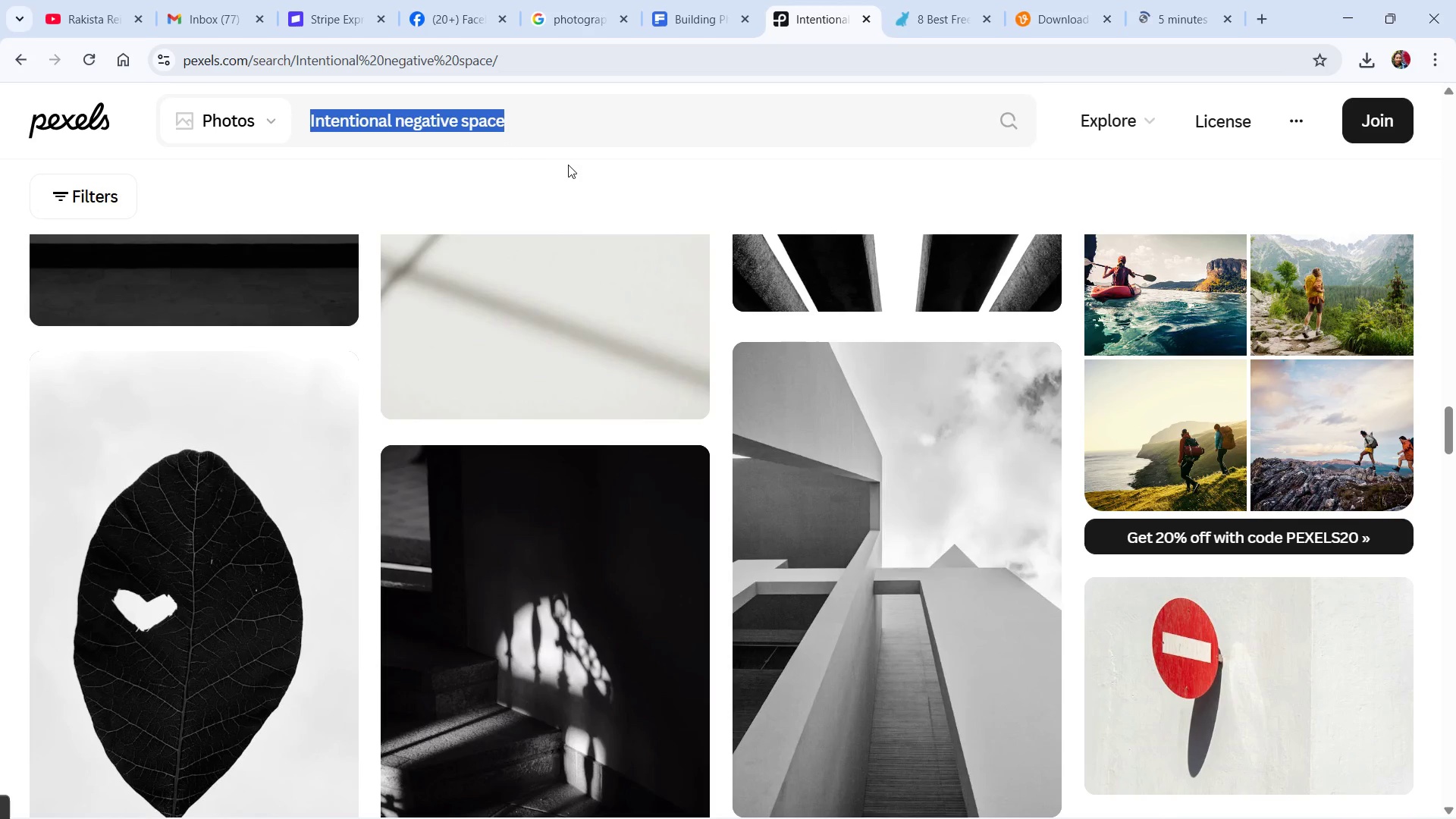 
hold_key(key=AltLeft, duration=0.44)
 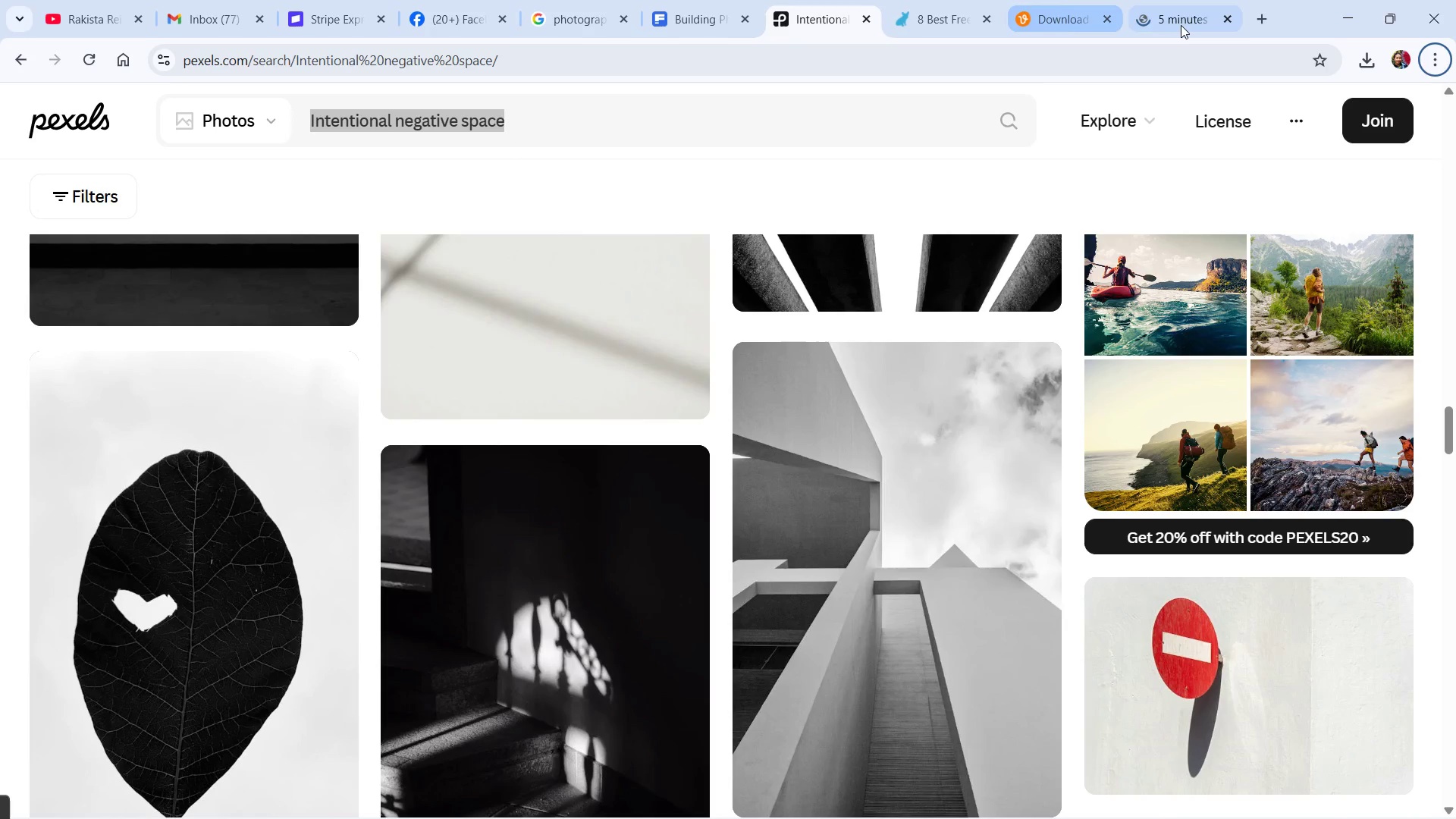 
left_click([1181, 18])
 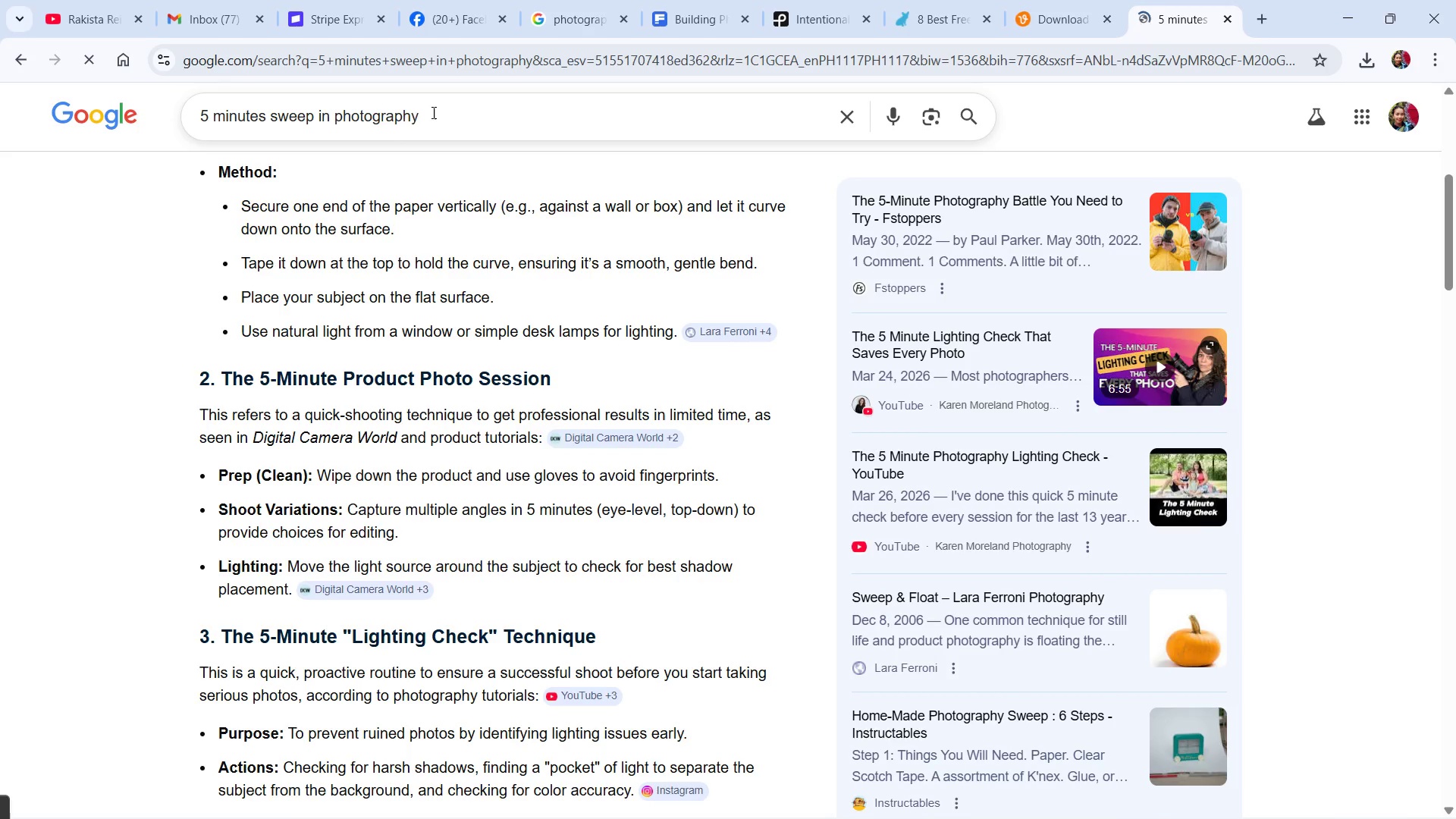 
left_click_drag(start_coordinate=[440, 117], to_coordinate=[86, 103])
 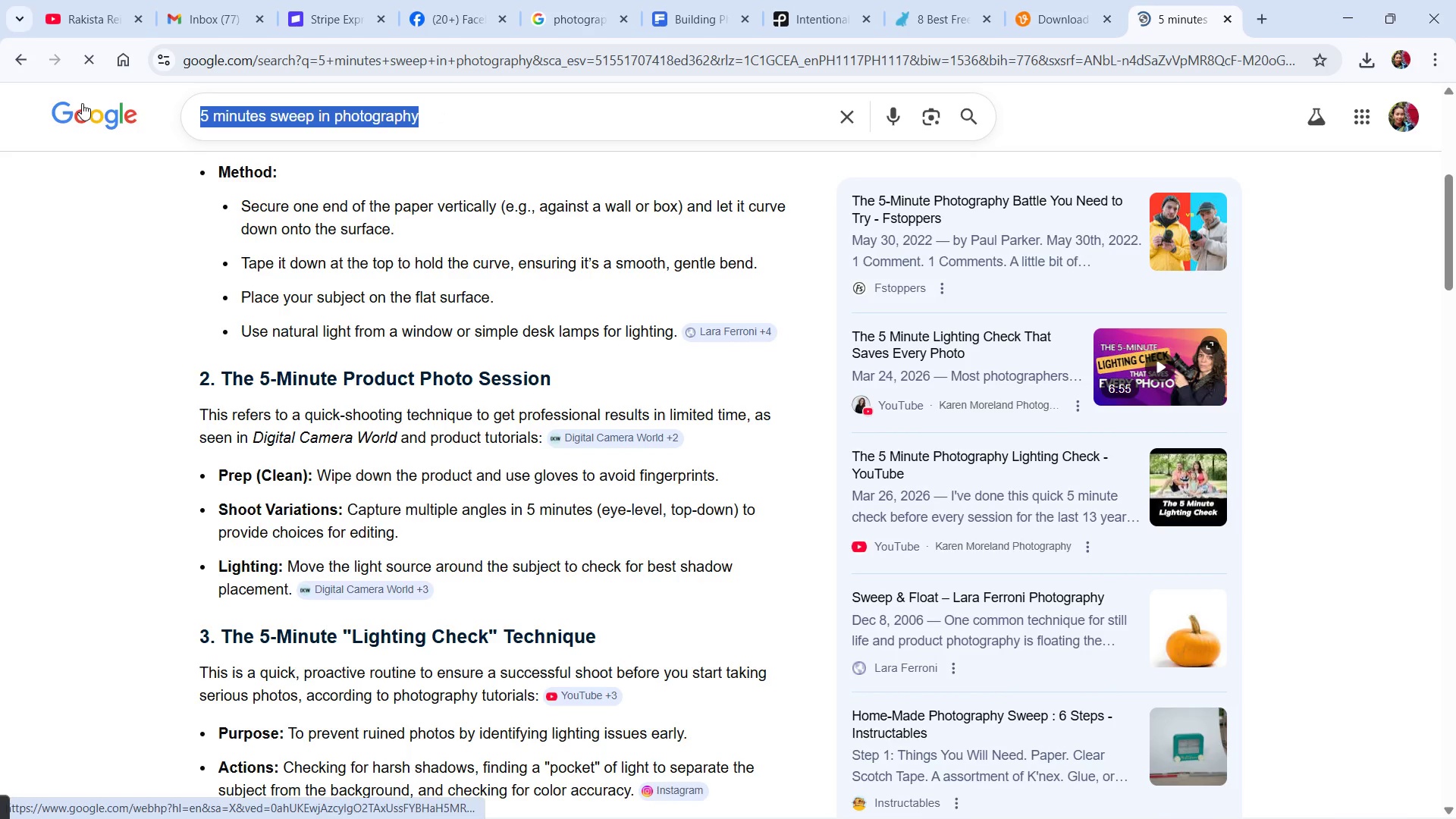 
key(Control+C)
 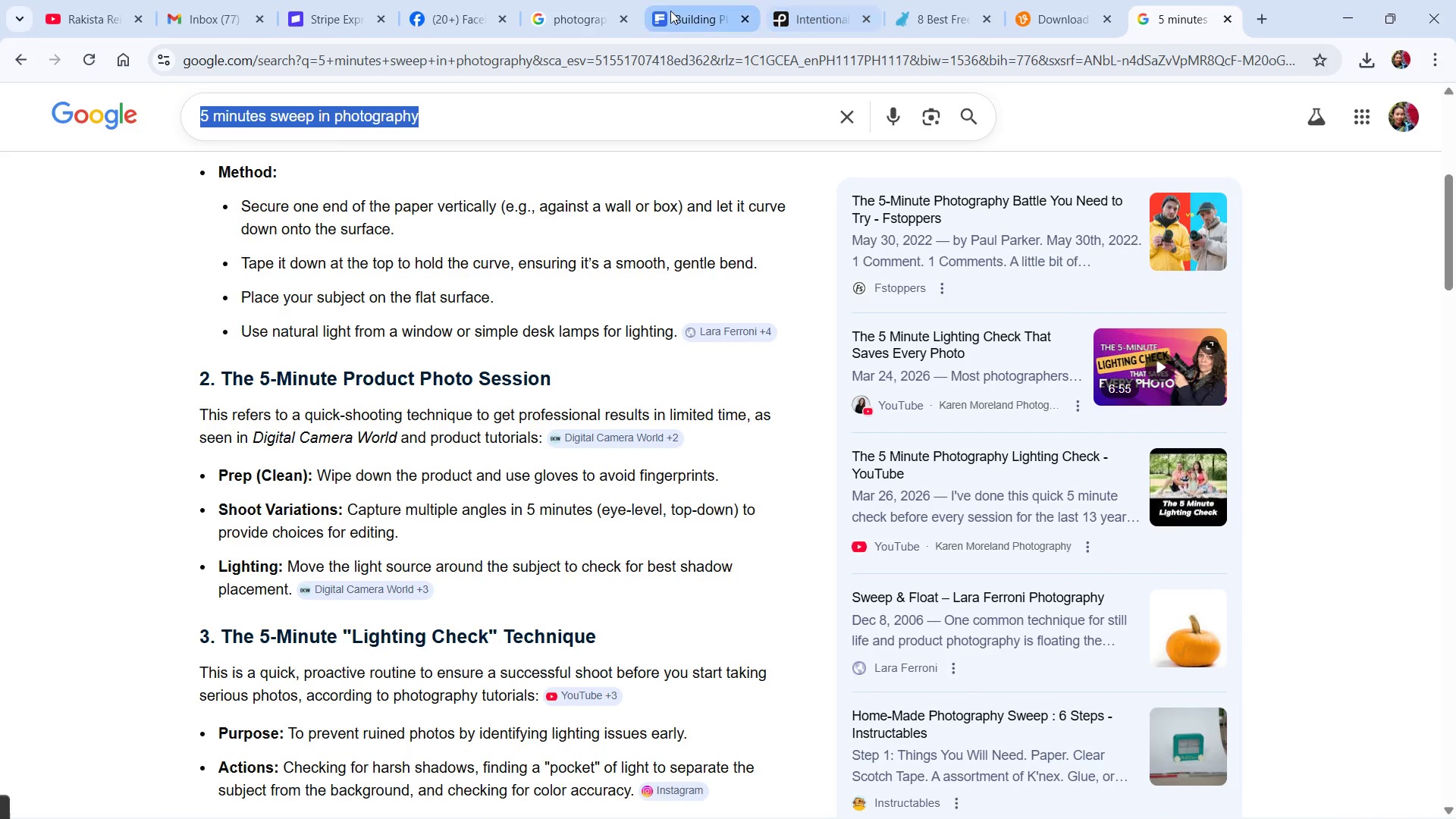 
left_click([692, 15])
 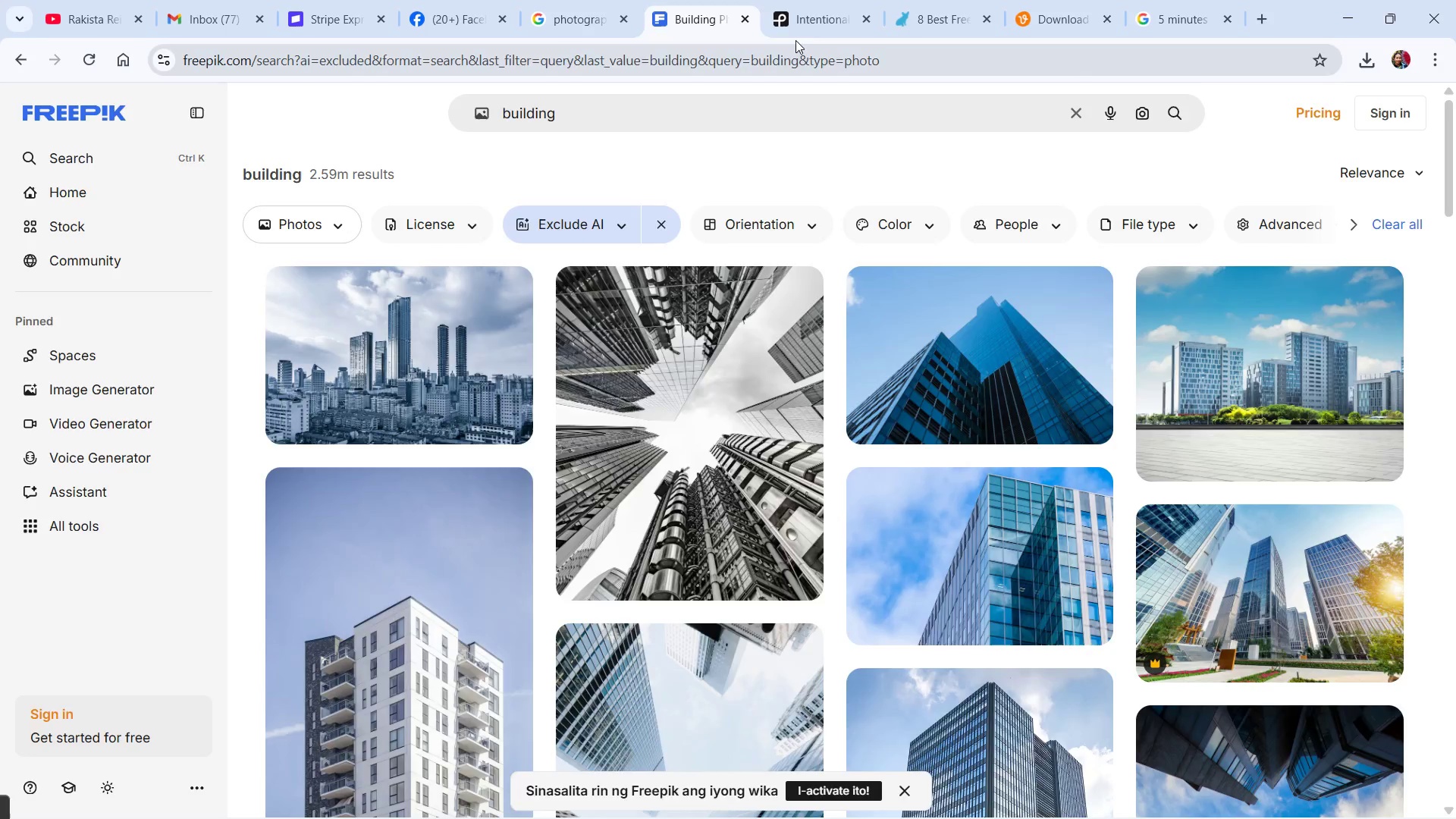 
left_click([791, 30])
 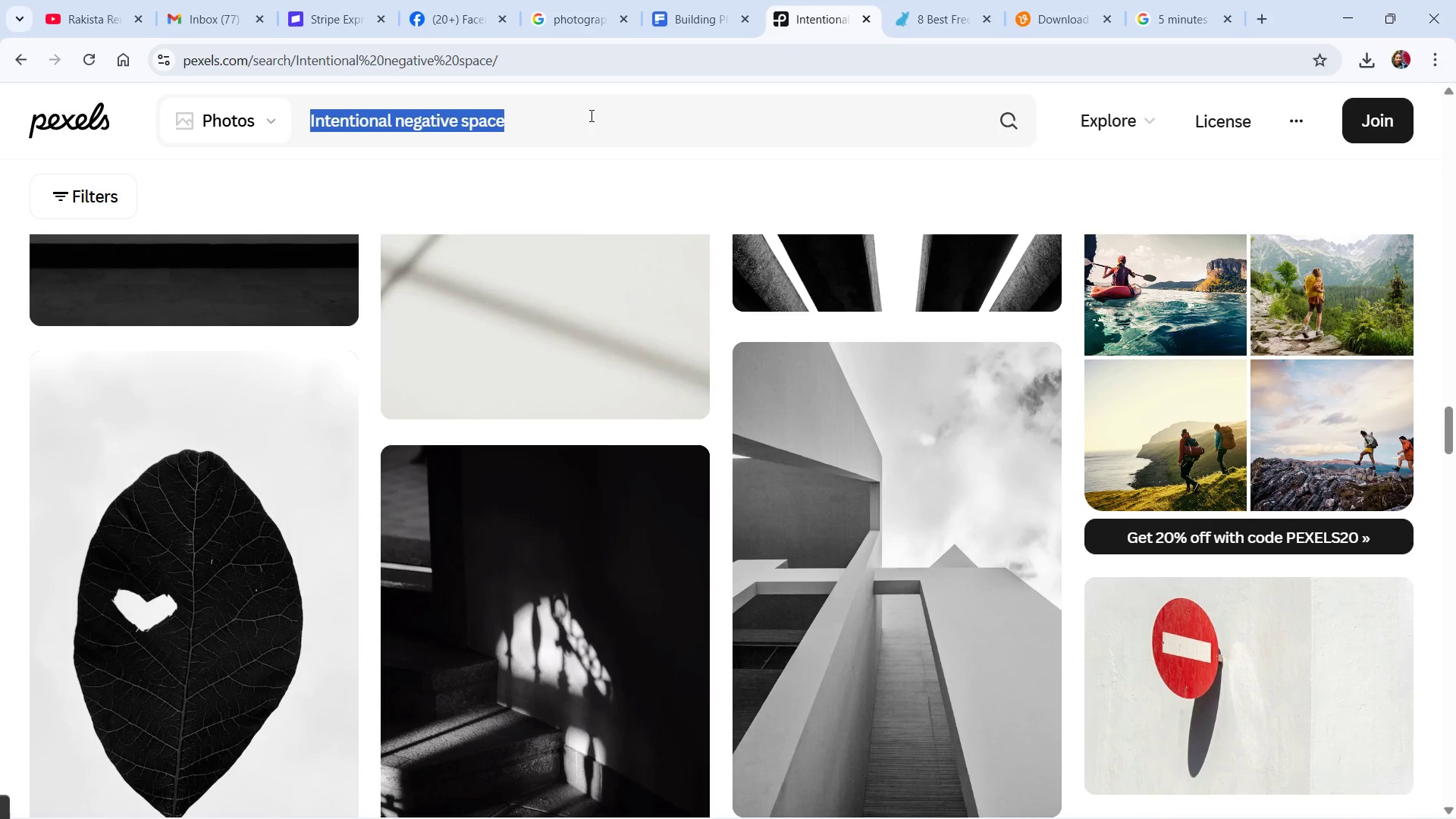 
key(Control+V)
 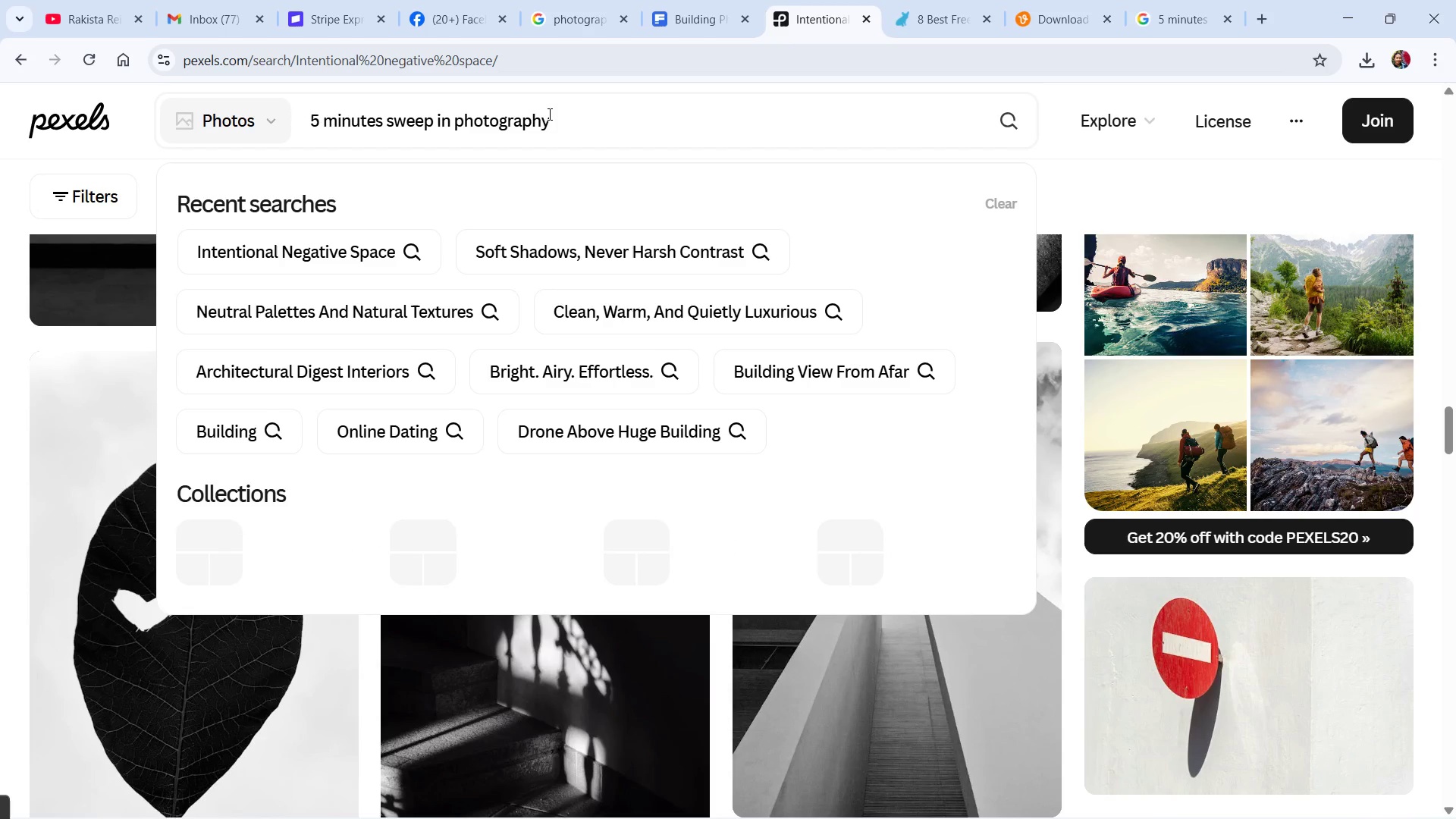 
key(Enter)
 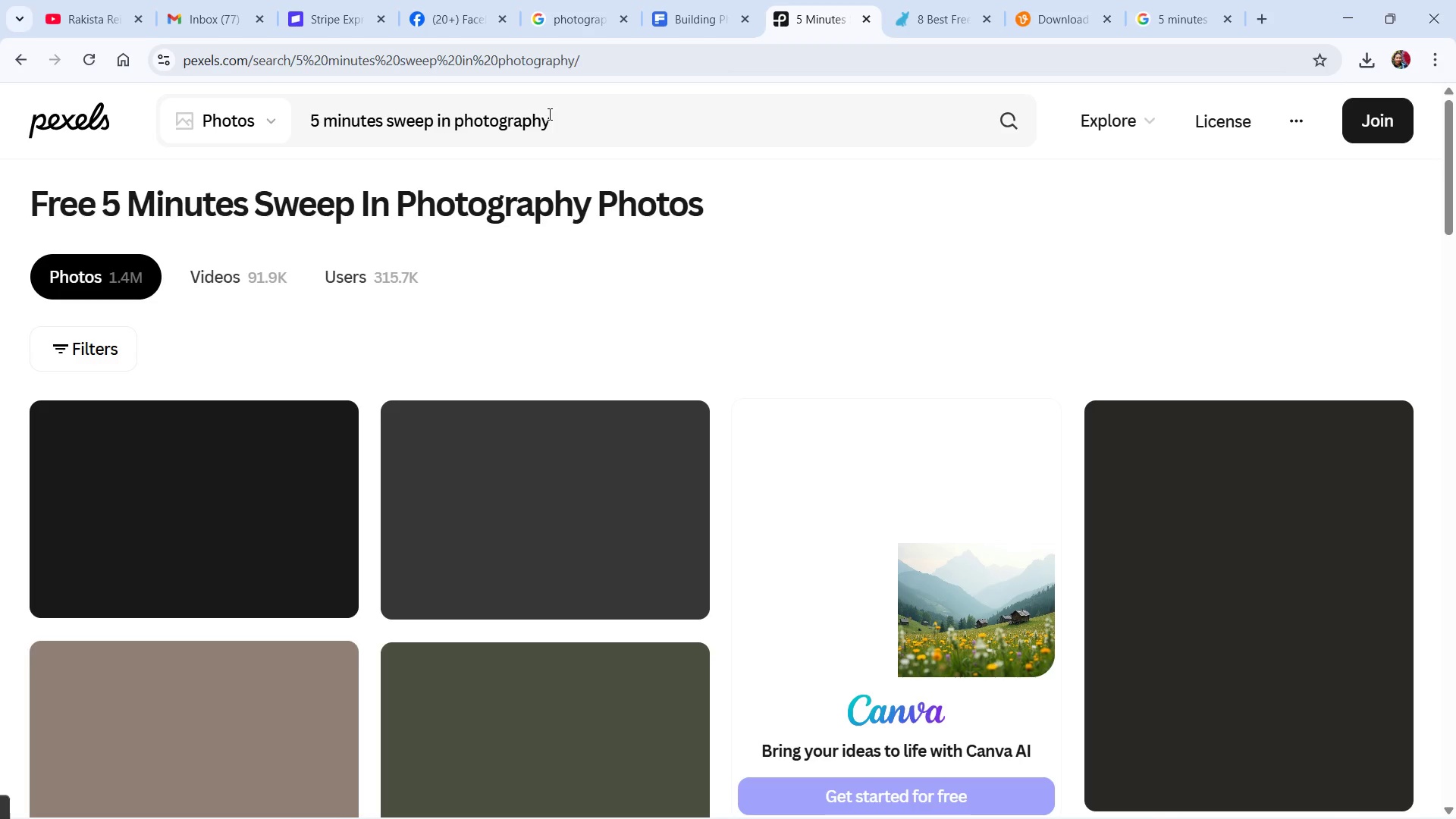 
wait(12.48)
 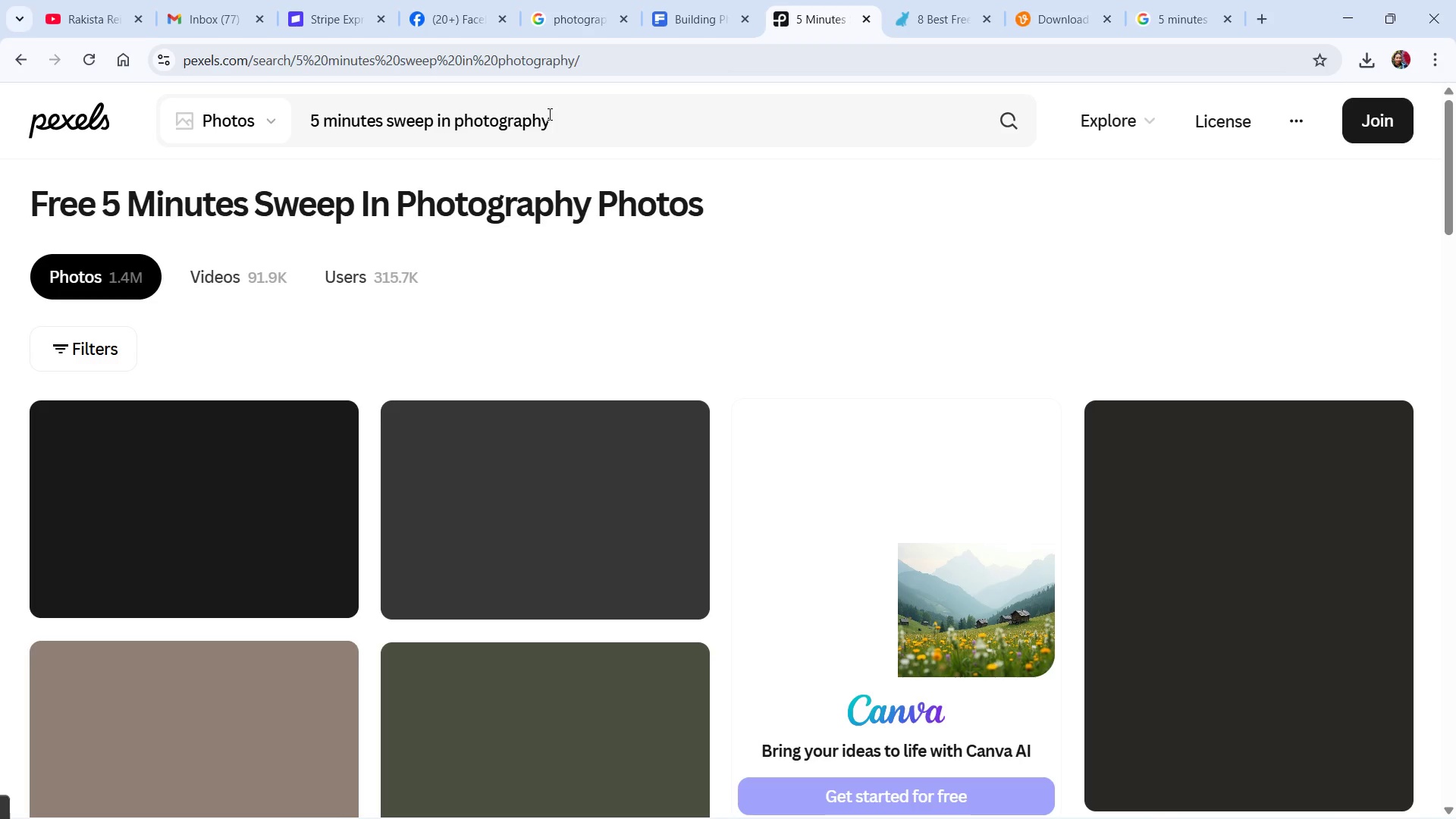 
scroll: coordinate [350, 626], scroll_direction: down, amount: 10.0
 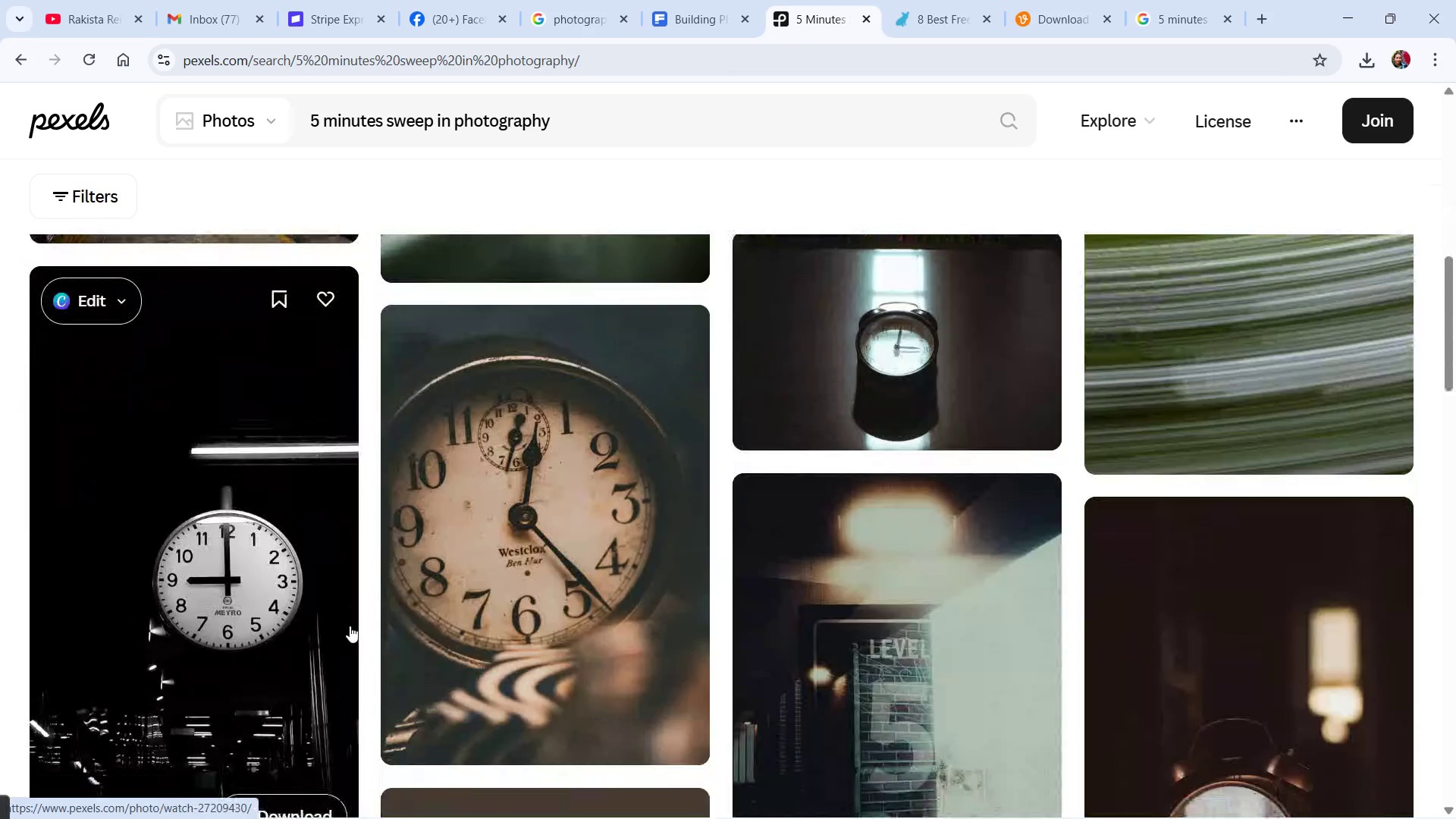 
scroll: coordinate [531, 608], scroll_direction: down, amount: 7.0
 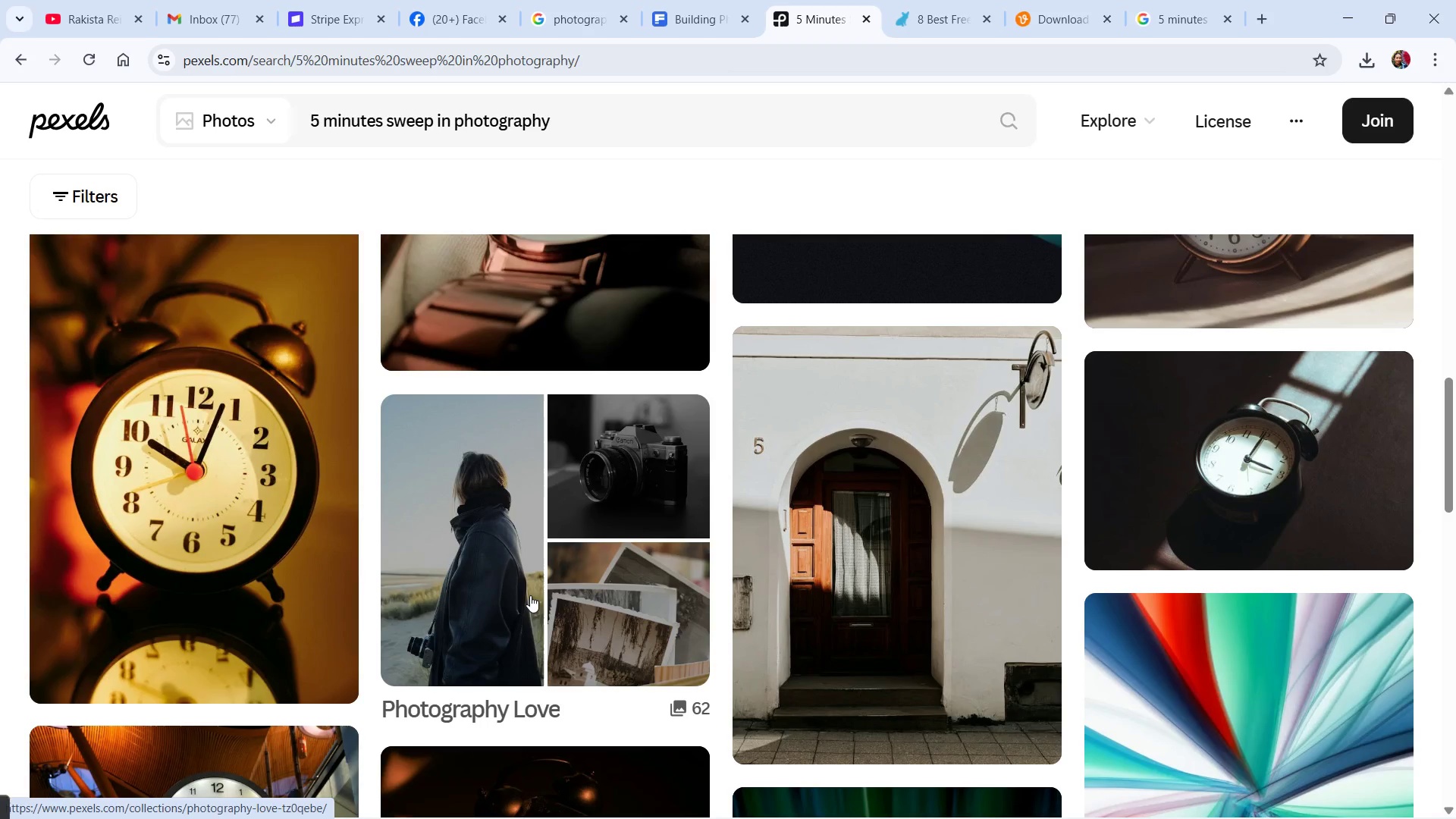 
scroll: coordinate [884, 634], scroll_direction: down, amount: 12.0
 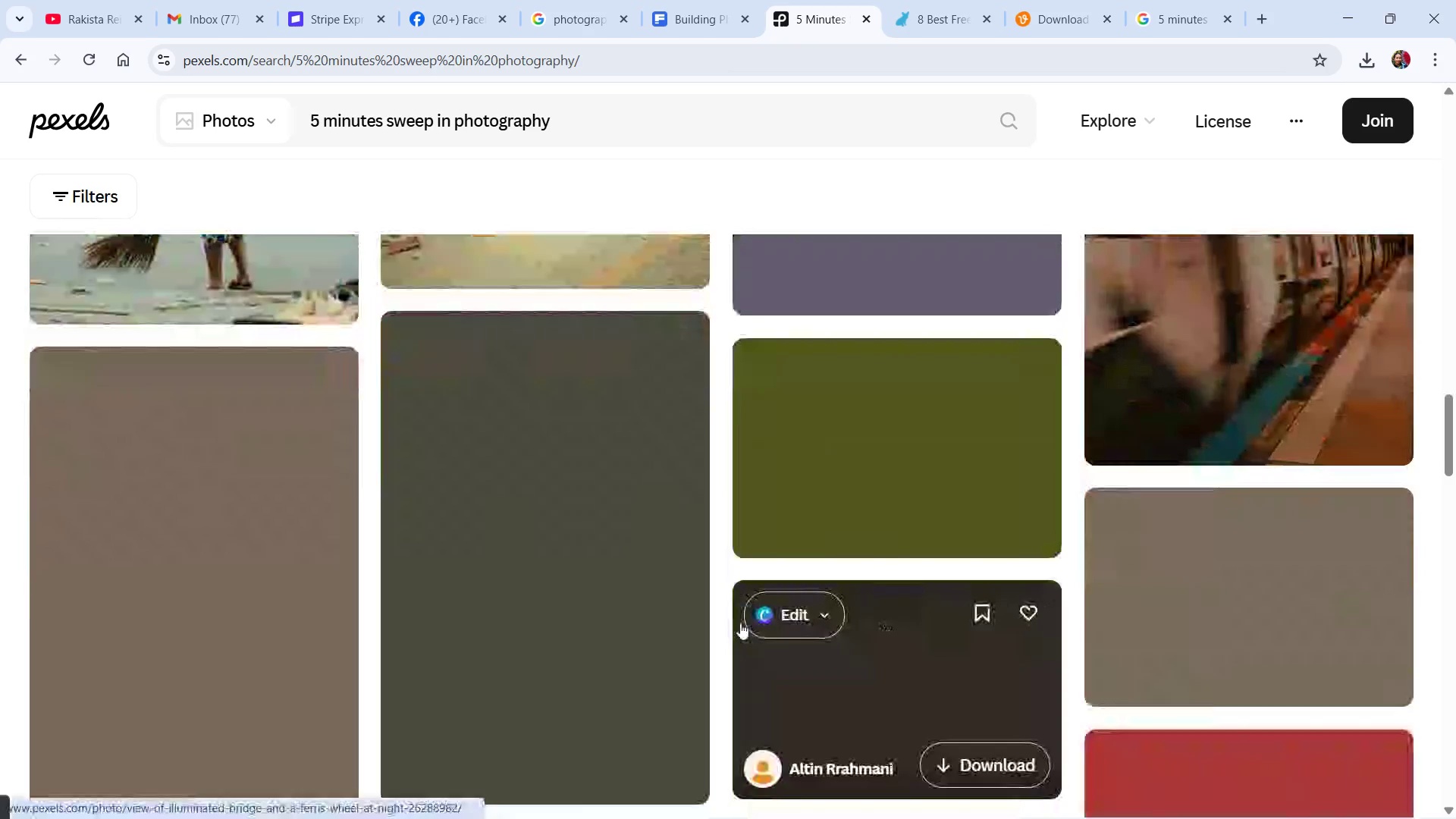 
scroll: coordinate [606, 455], scroll_direction: up, amount: 31.0
 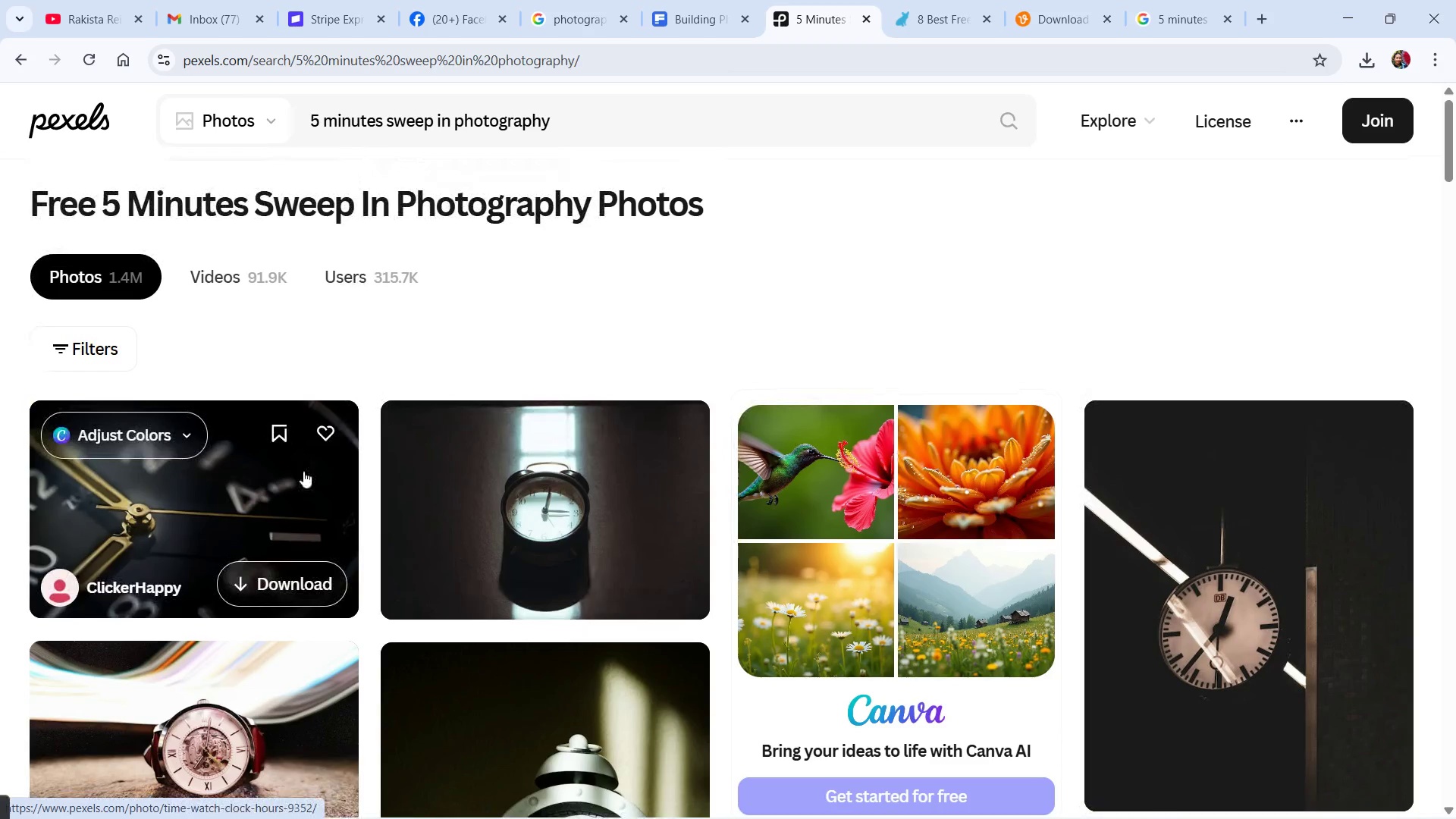 
mouse_move([329, 572])
 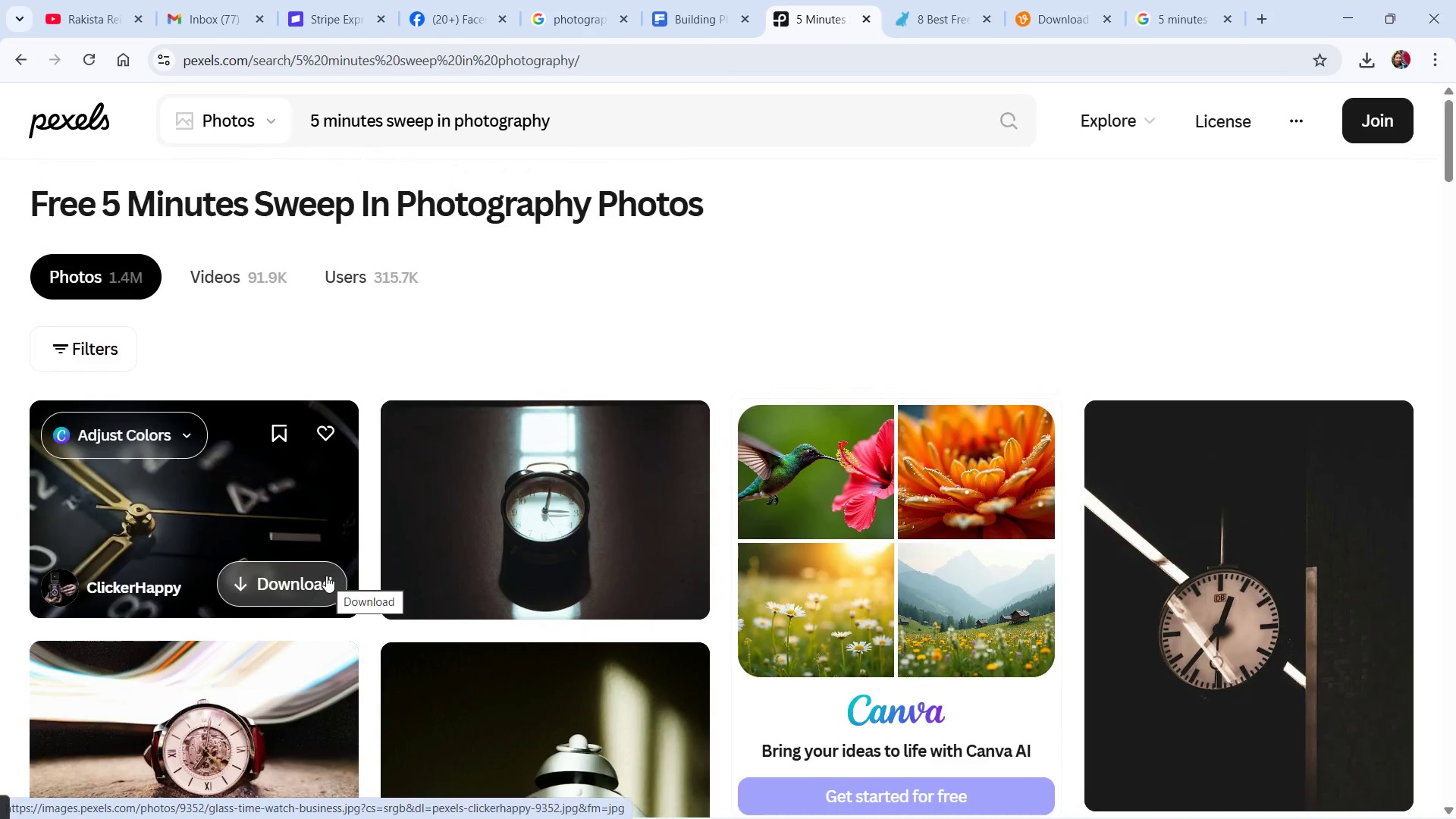 
wait(5.8)
 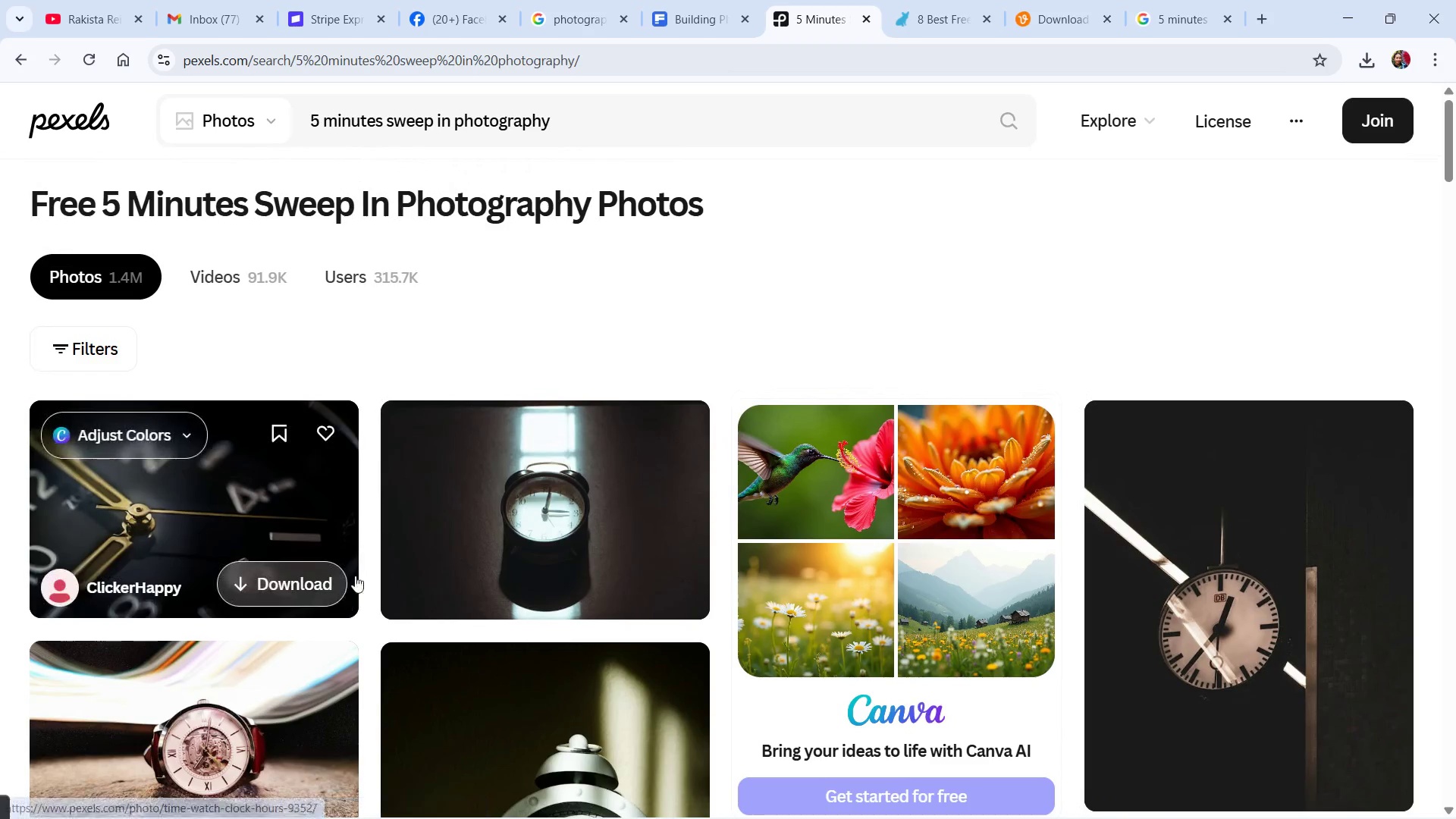 
left_click([326, 576])
 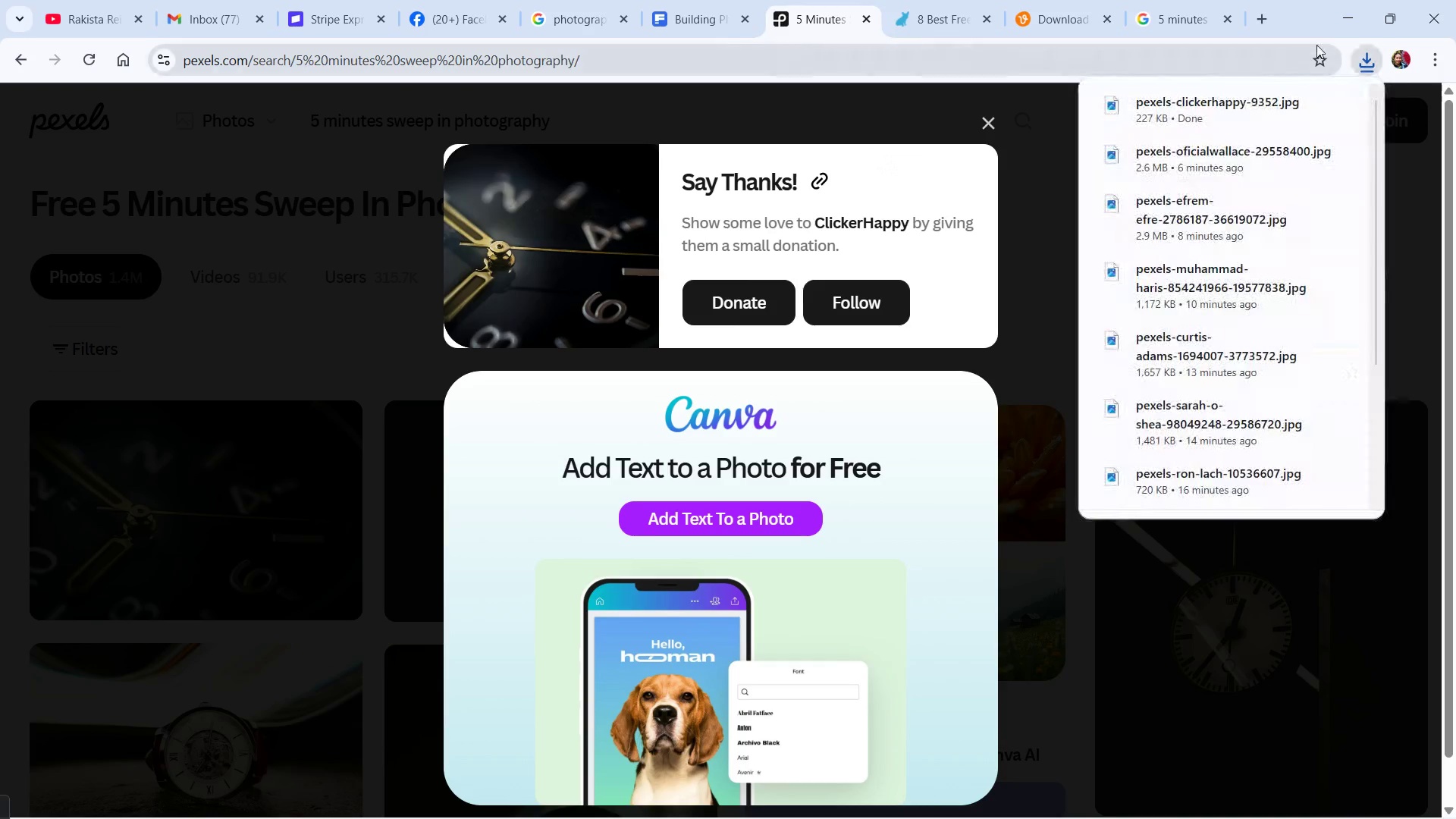 
left_click([1175, 17])
 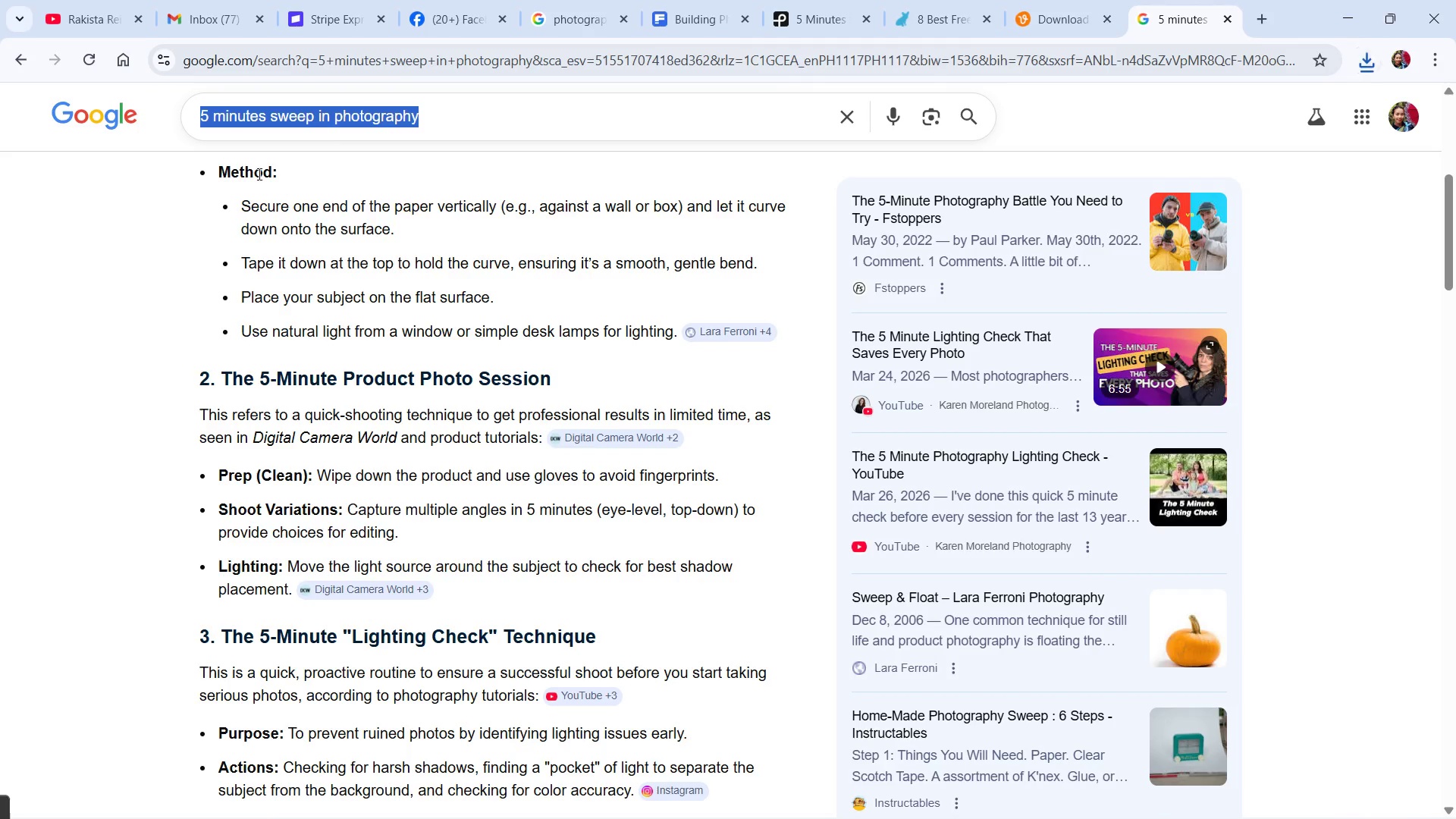 
scroll: coordinate [250, 214], scroll_direction: up, amount: 11.0
 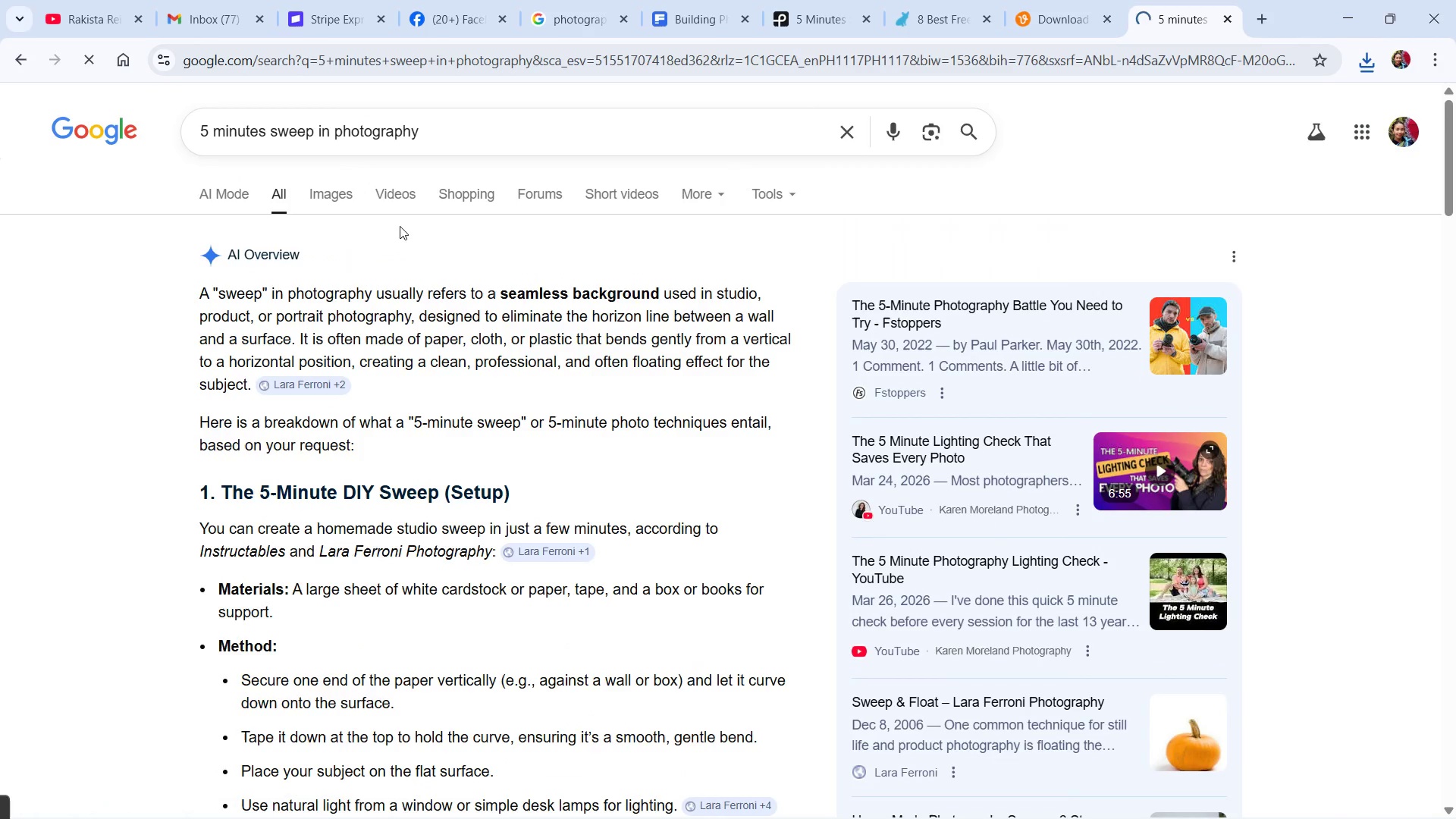 
mouse_move([359, 187])
 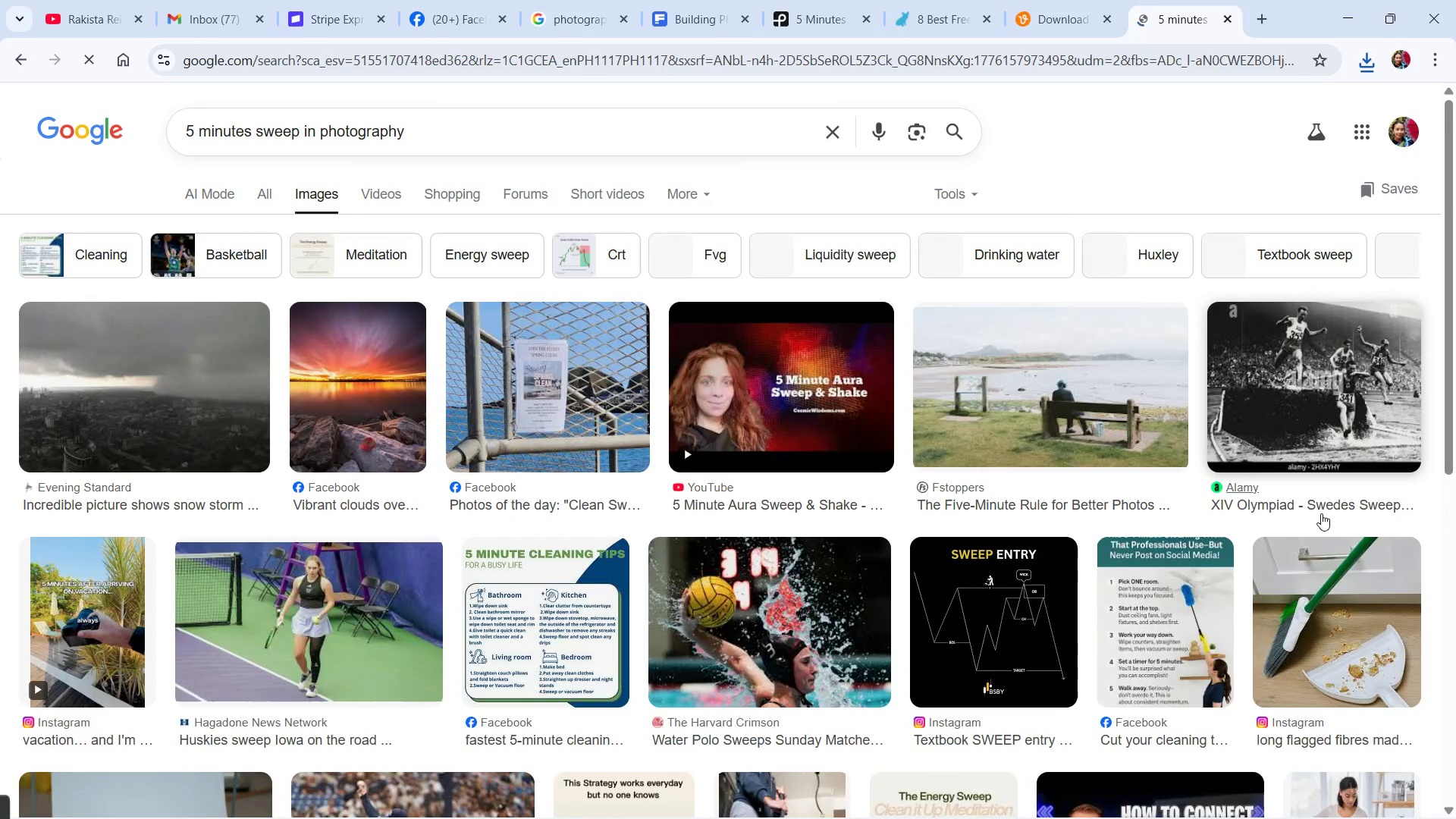 
scroll: coordinate [867, 489], scroll_direction: down, amount: 6.0
 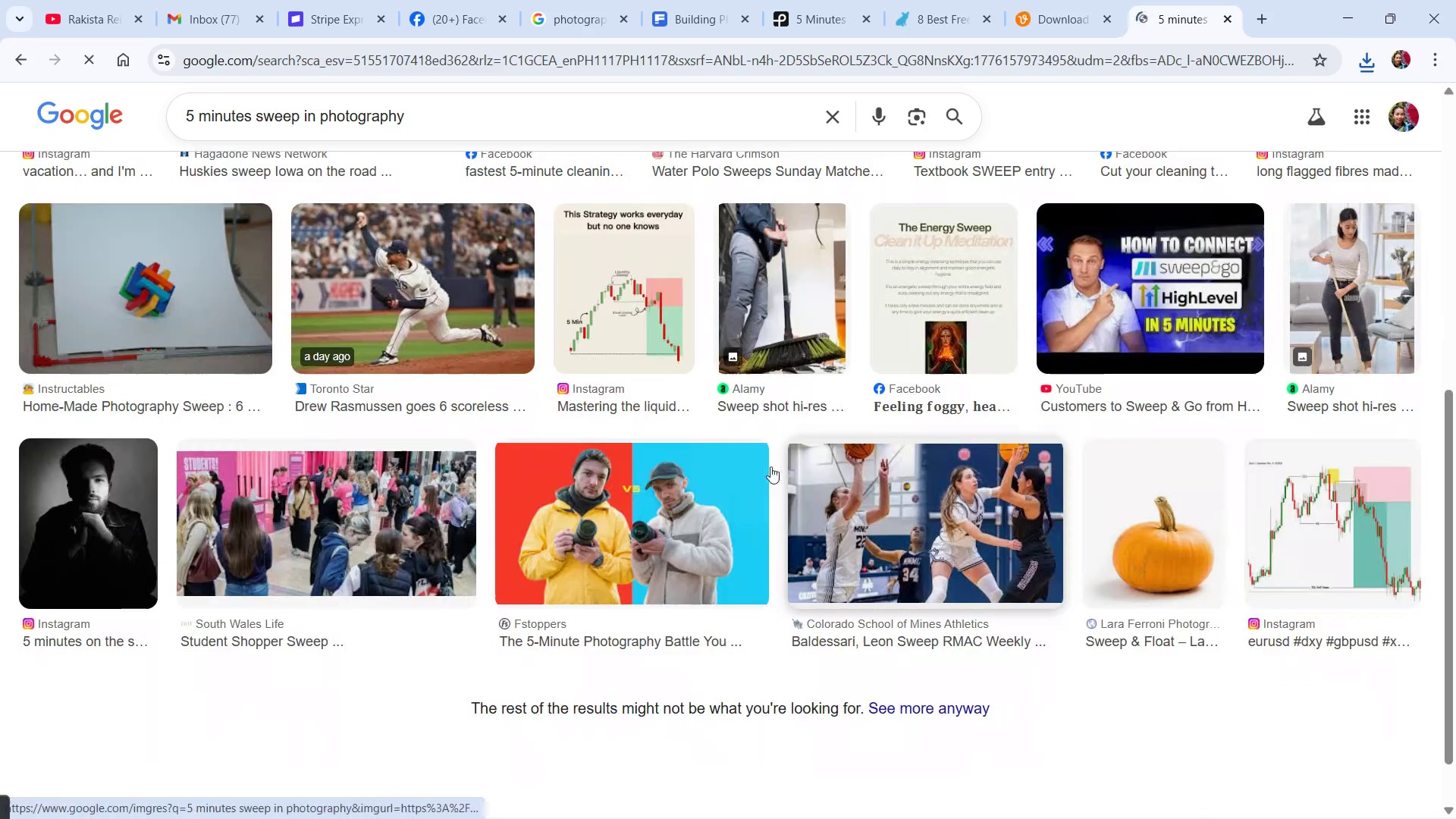 
scroll: coordinate [243, 154], scroll_direction: up, amount: 8.0
 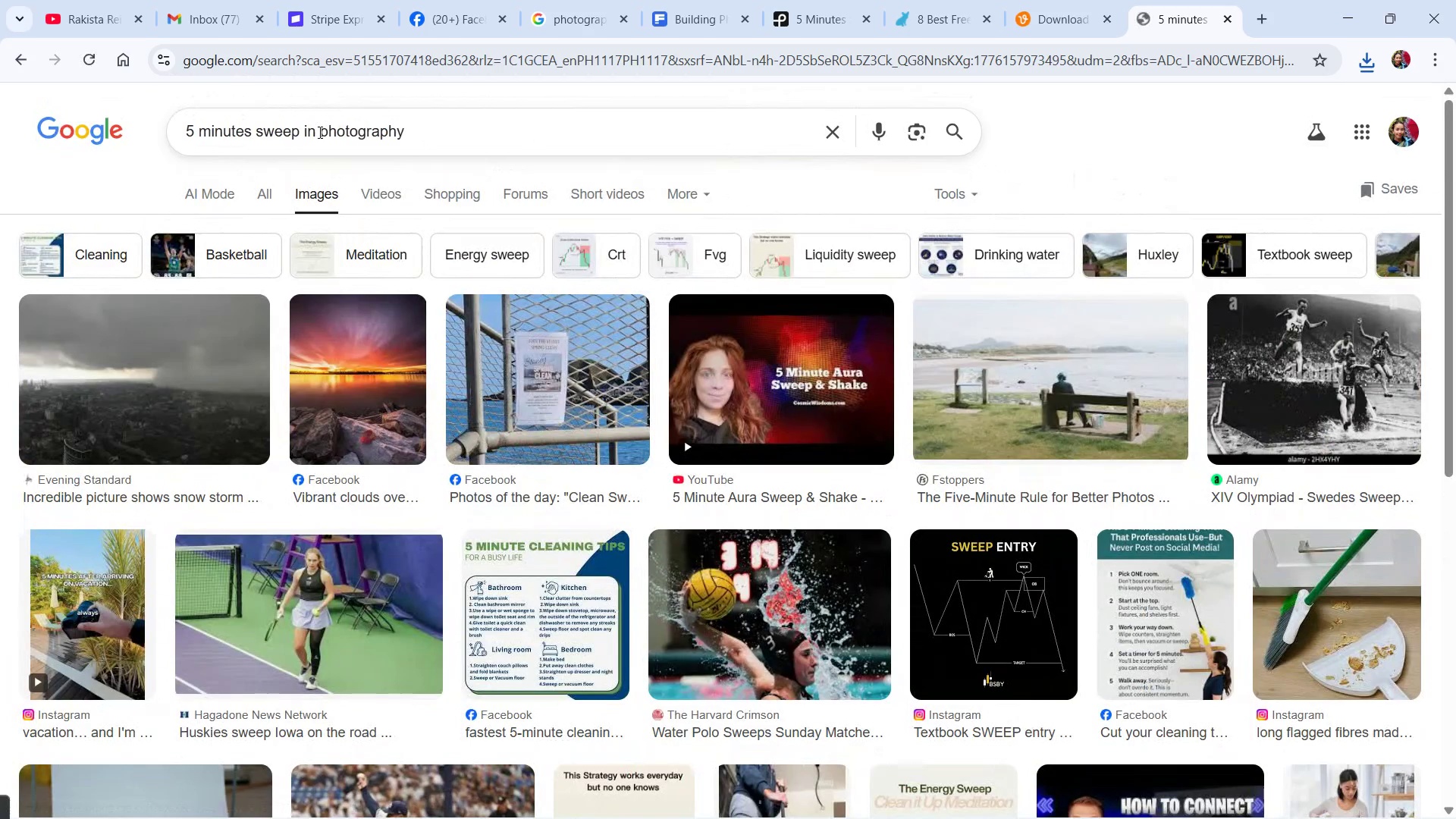 
left_click_drag(start_coordinate=[299, 135], to_coordinate=[87, 130])
 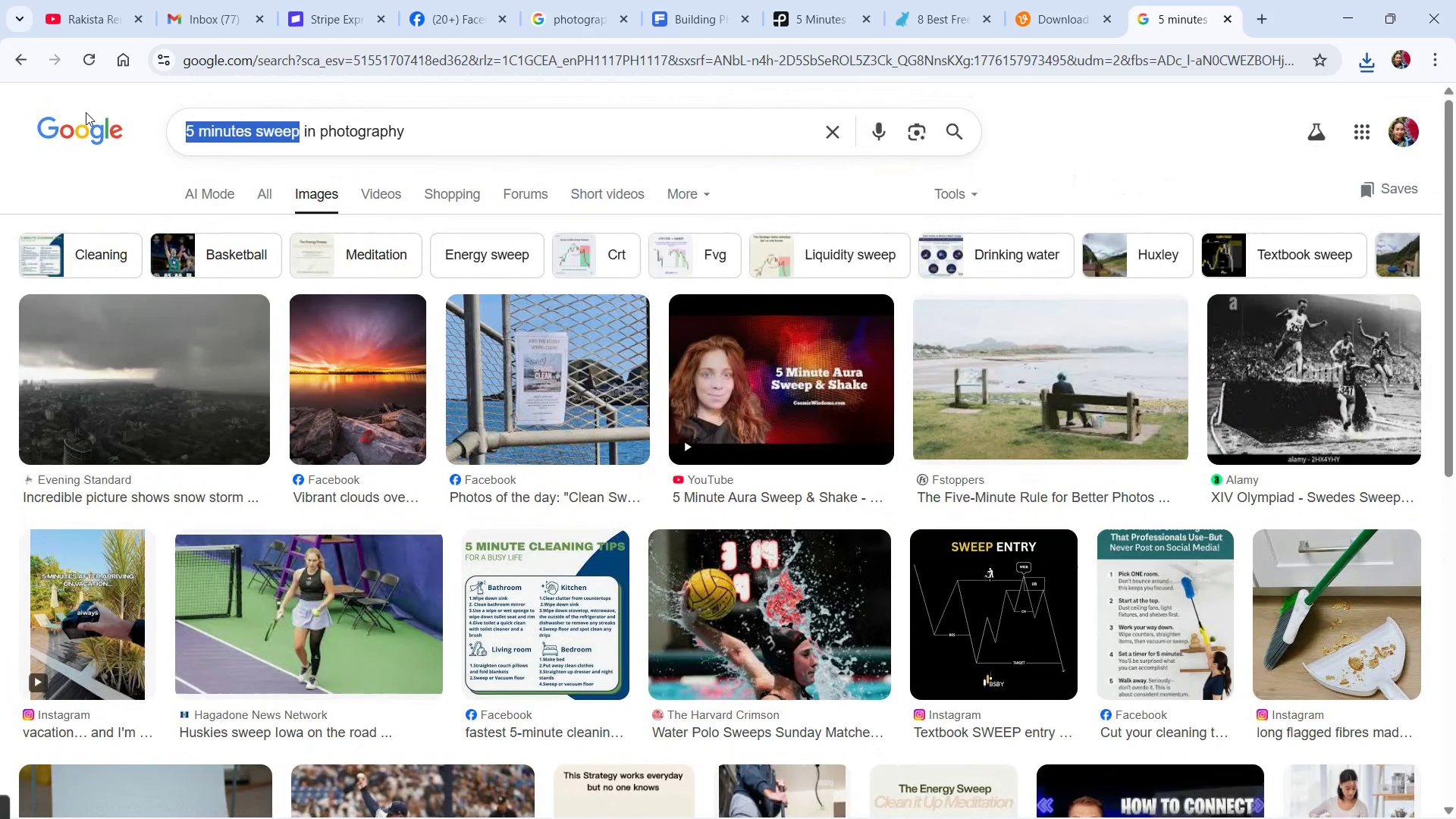 
type(preparation)
key(Backspace)
key(Backspace)
key(Backspace)
key(Backspace)
type(ing the site)
 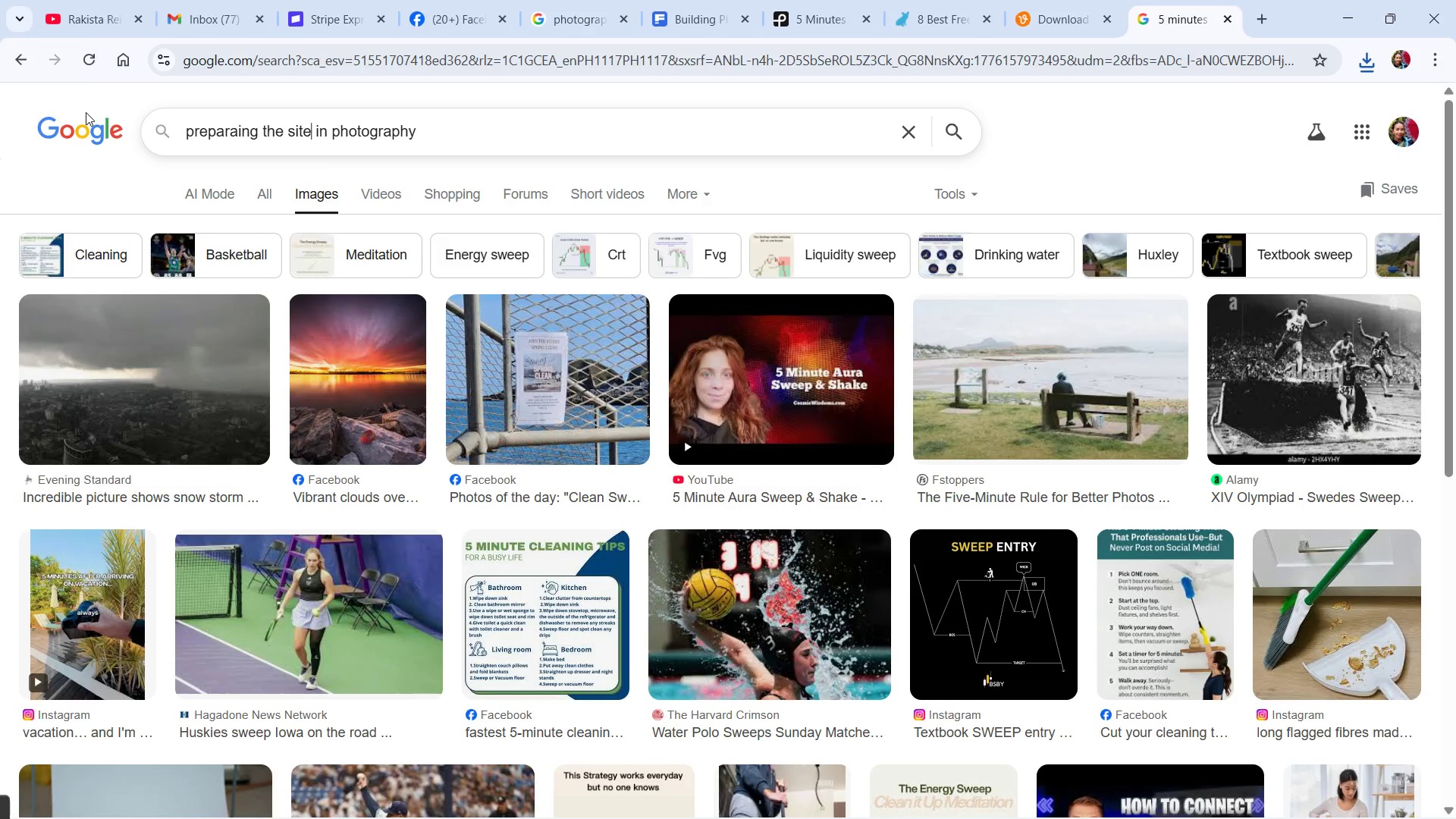 
key(Enter)
 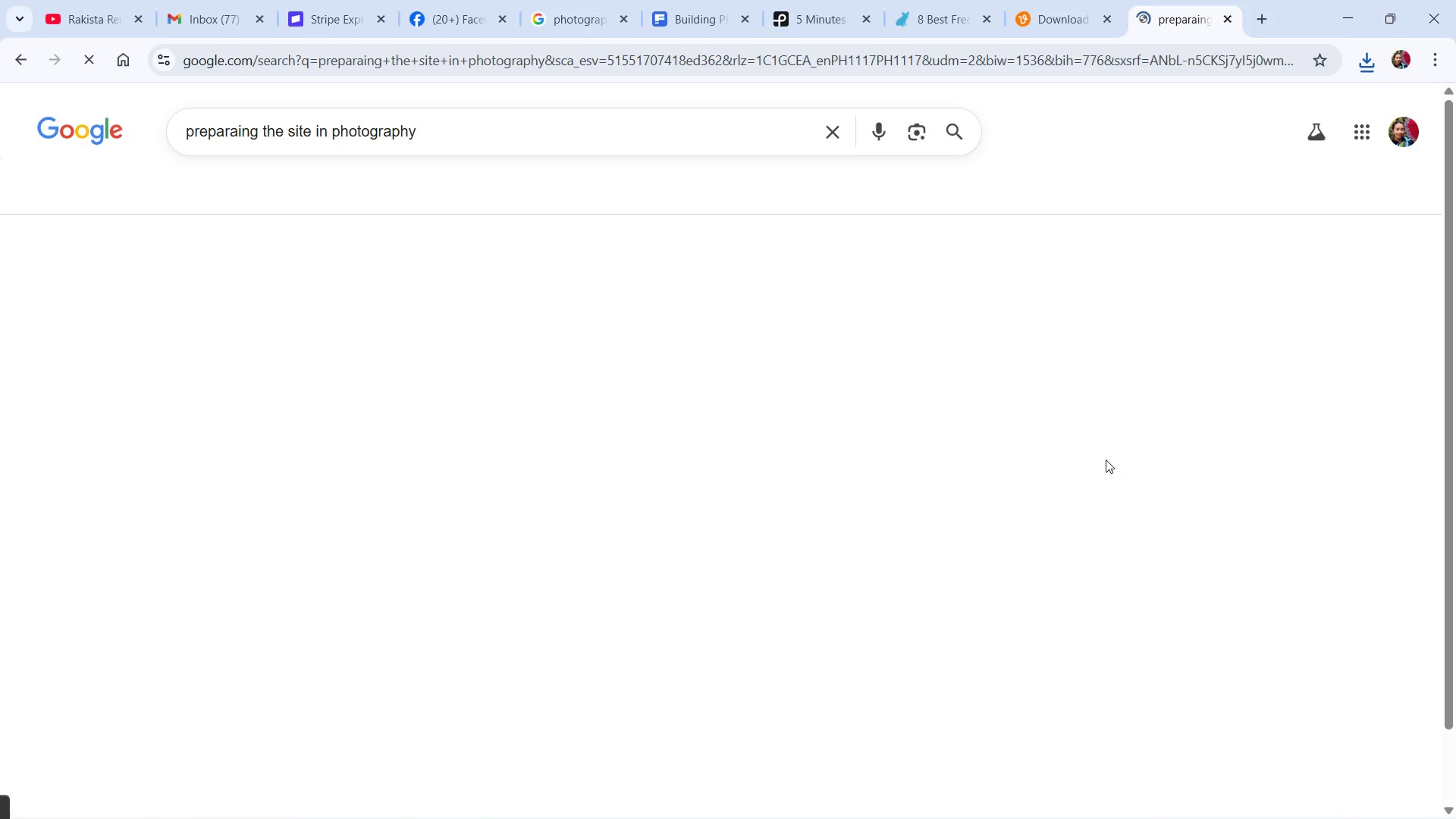 
mouse_move([928, 487])
 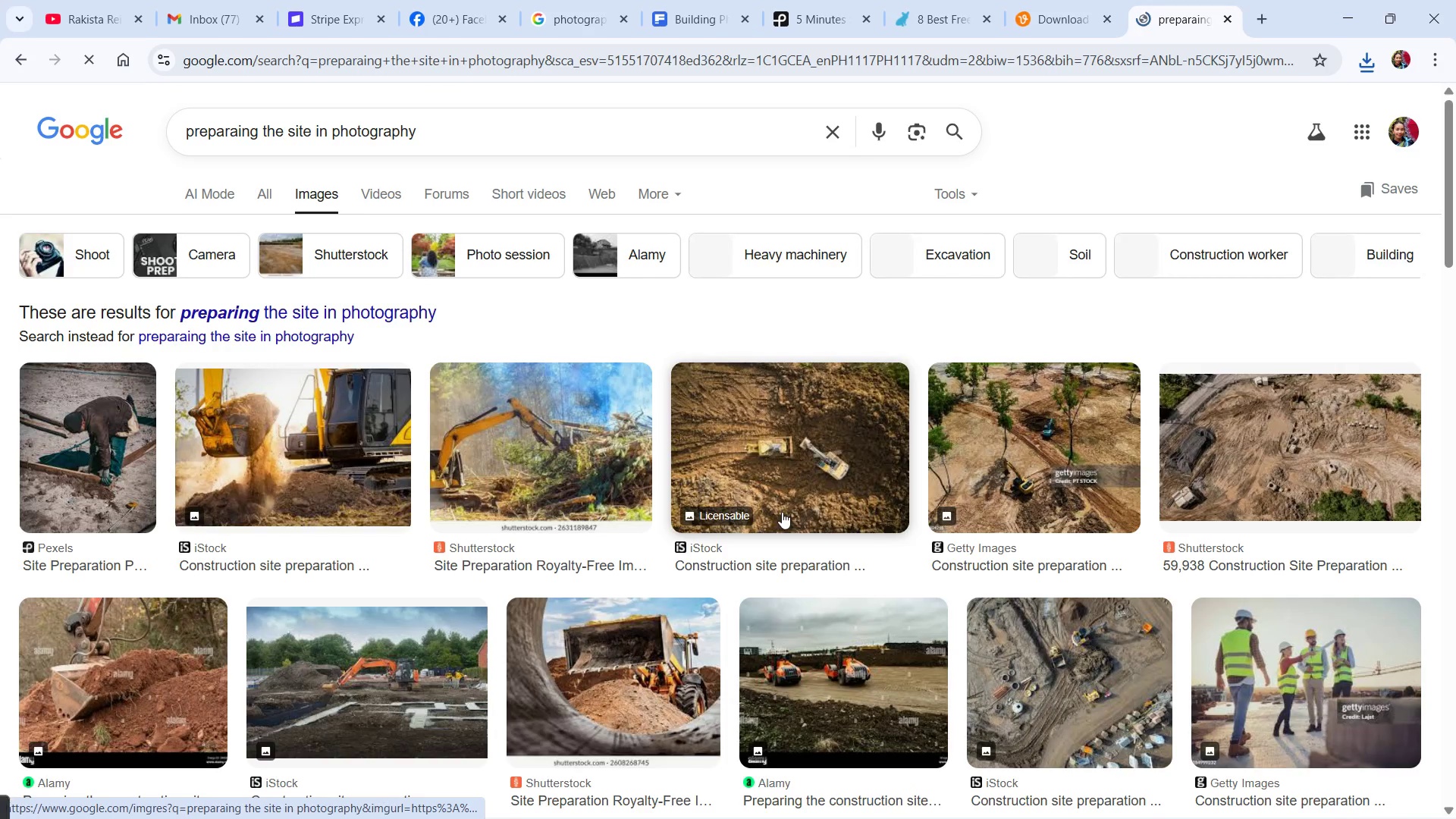 
scroll: coordinate [883, 602], scroll_direction: down, amount: 10.0
 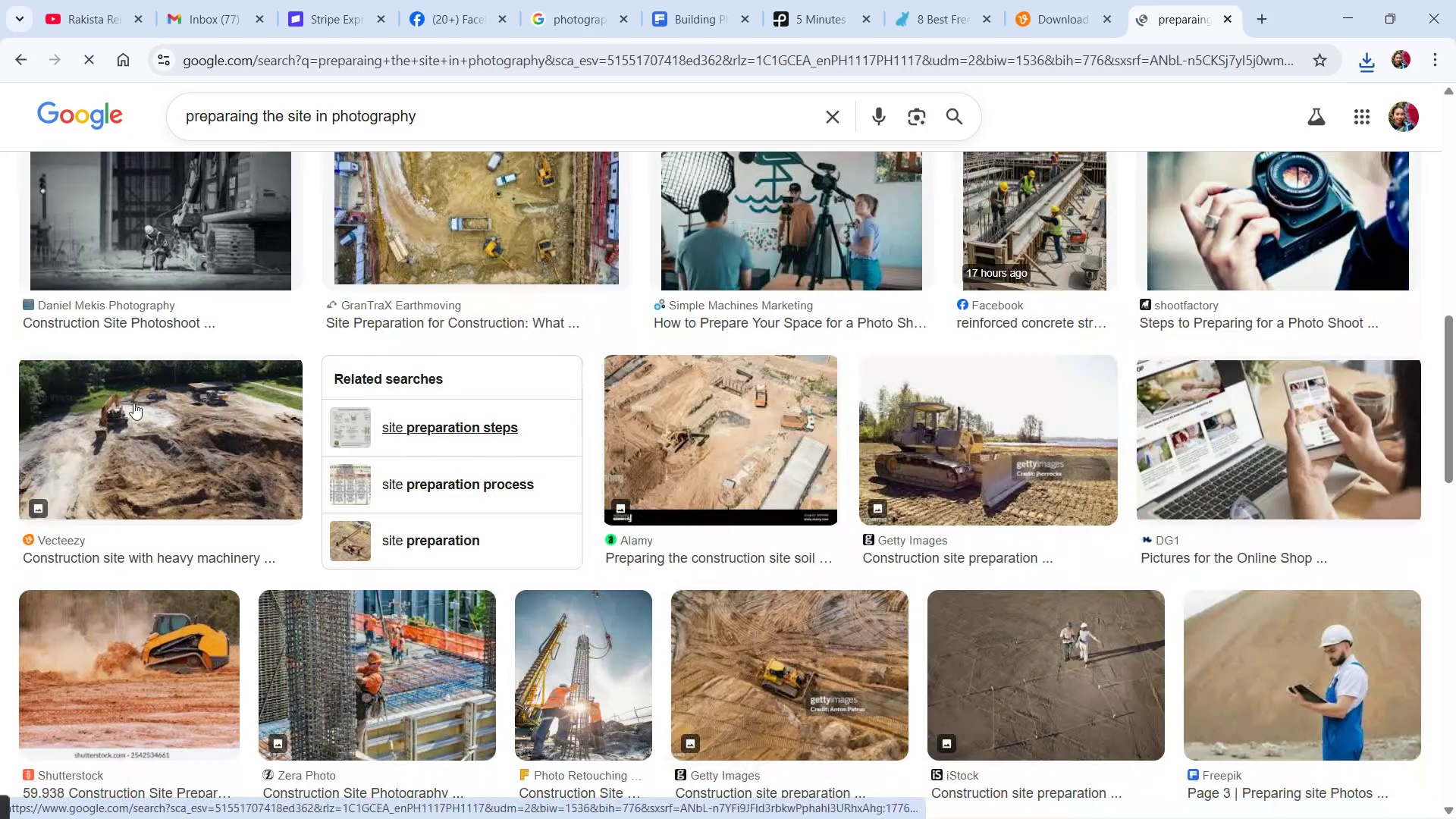 
scroll: coordinate [60, 359], scroll_direction: up, amount: 5.0
 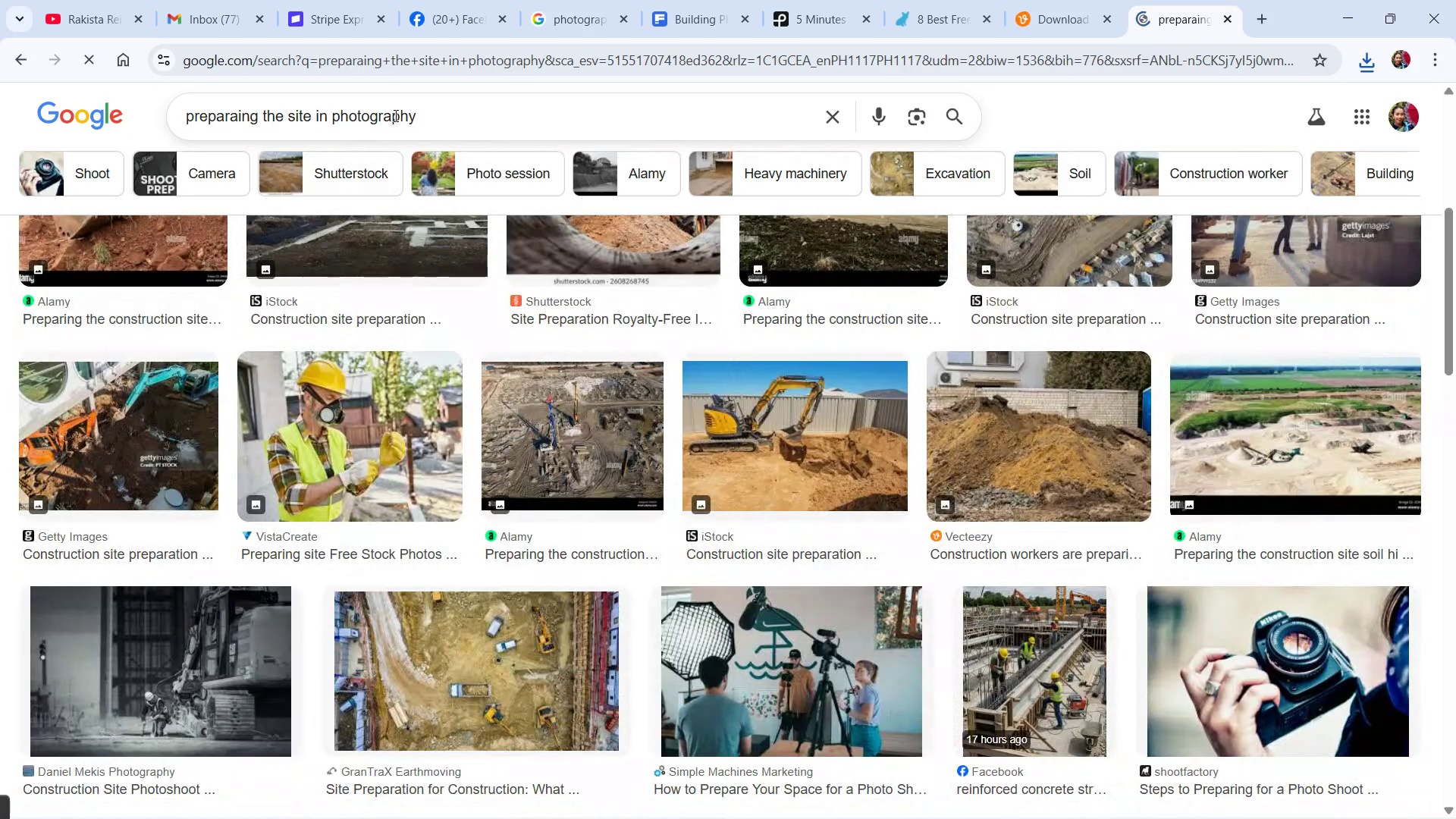 
left_click_drag(start_coordinate=[453, 110], to_coordinate=[119, 114])
 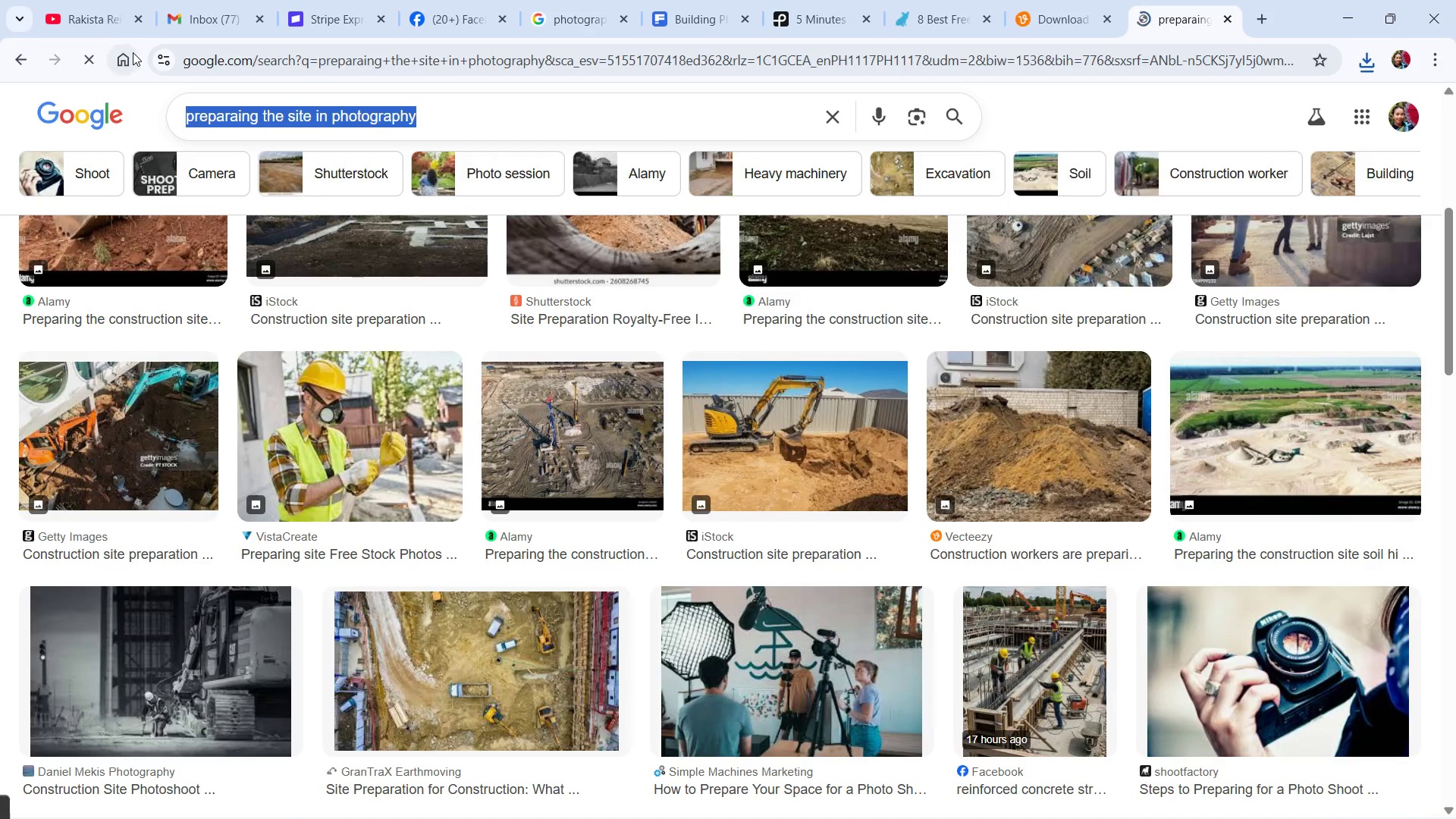 
type(fixing the )
 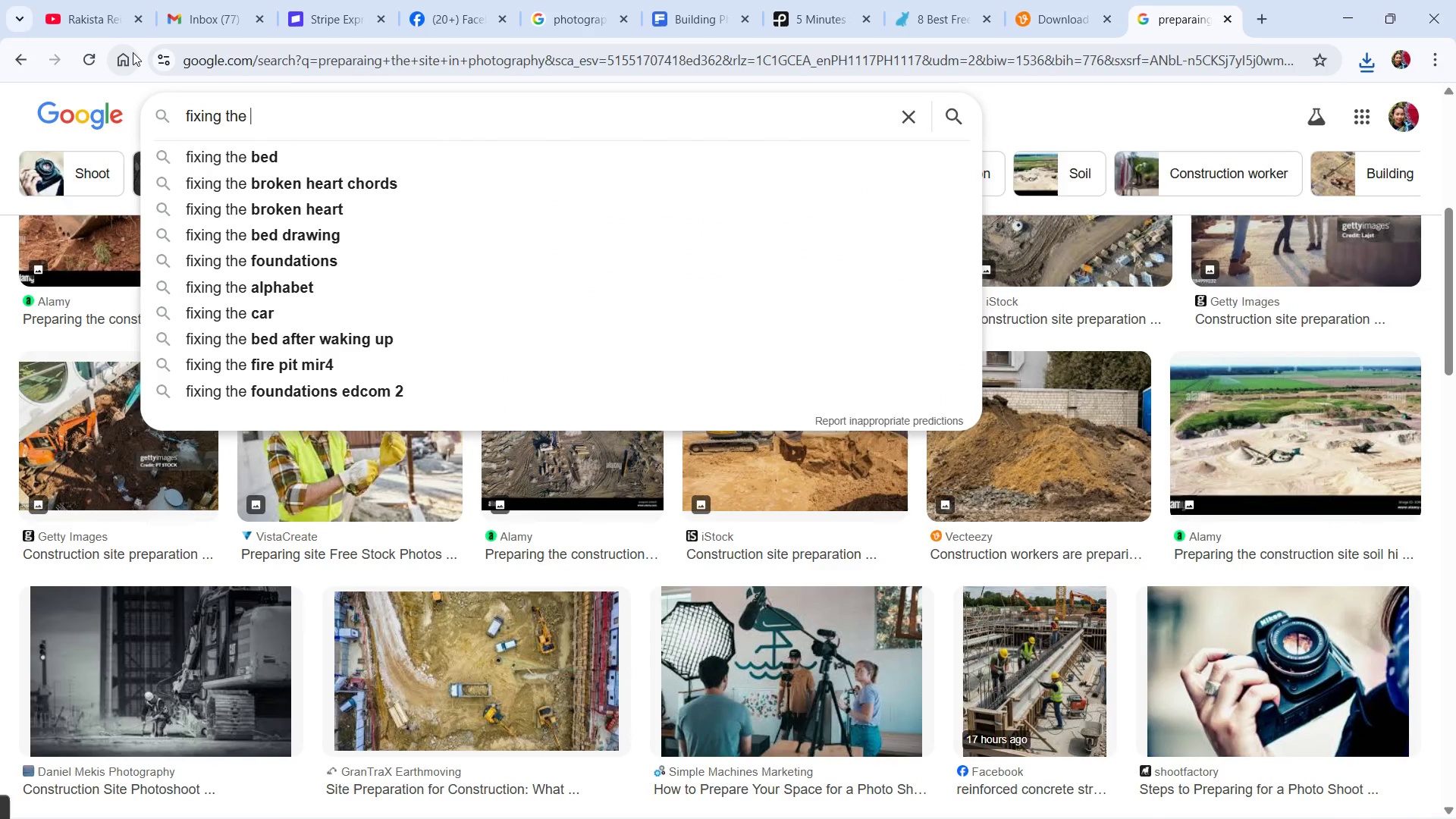 
wait(6.16)
 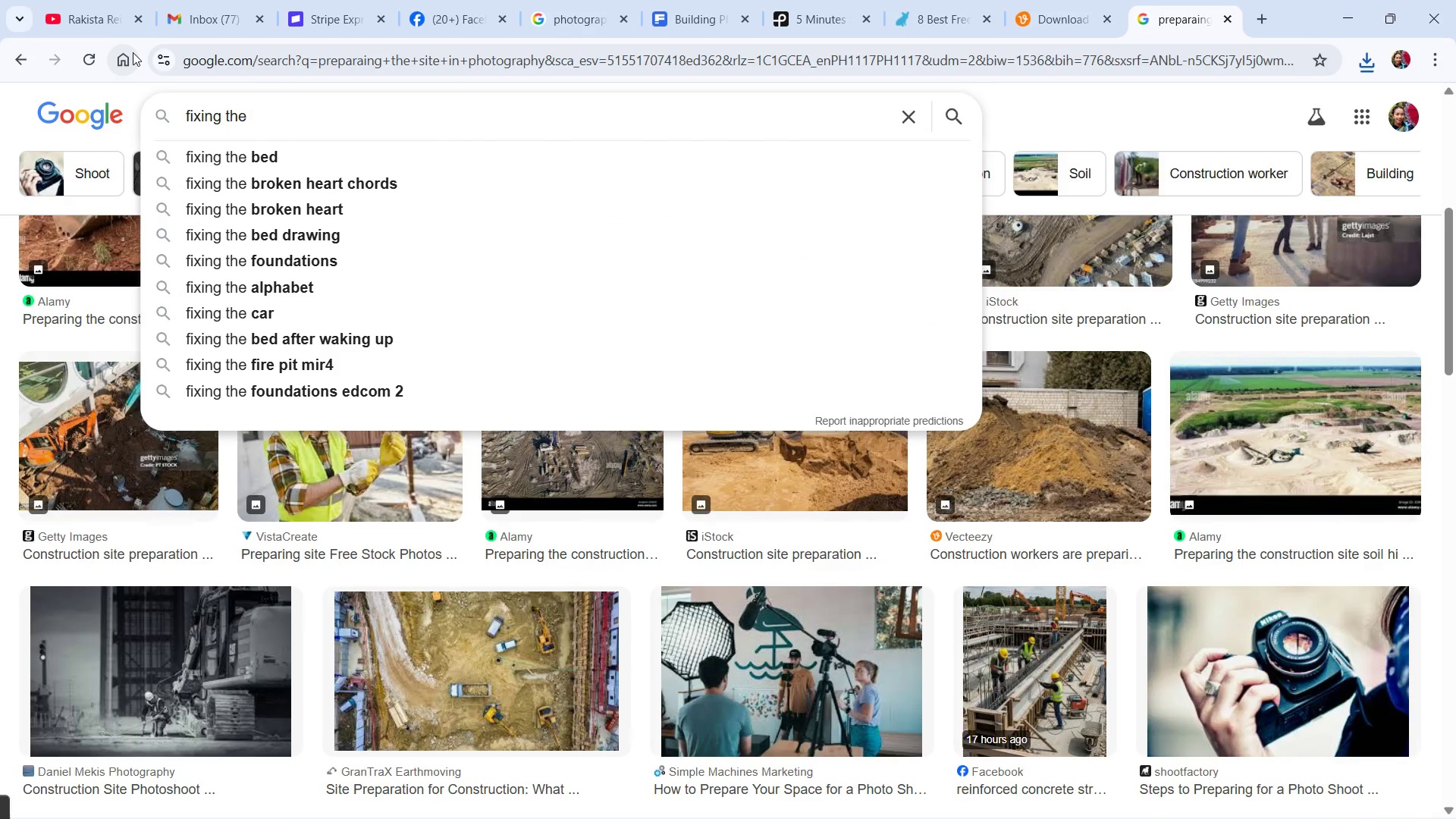 
type(sal)
key(Backspace)
key(Backspace)
key(Backspace)
type(living room before photoshoot)
 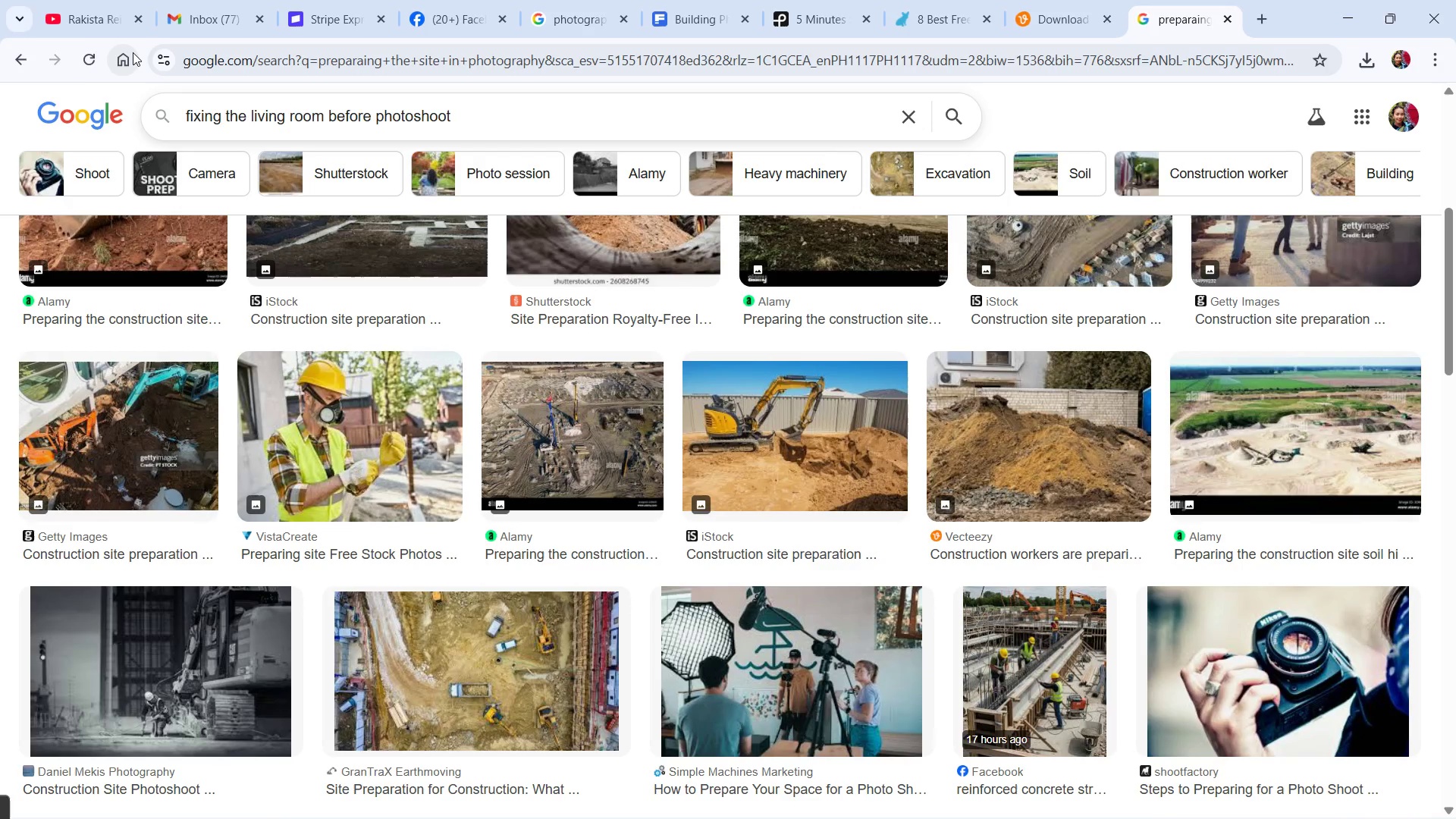 
key(Enter)
 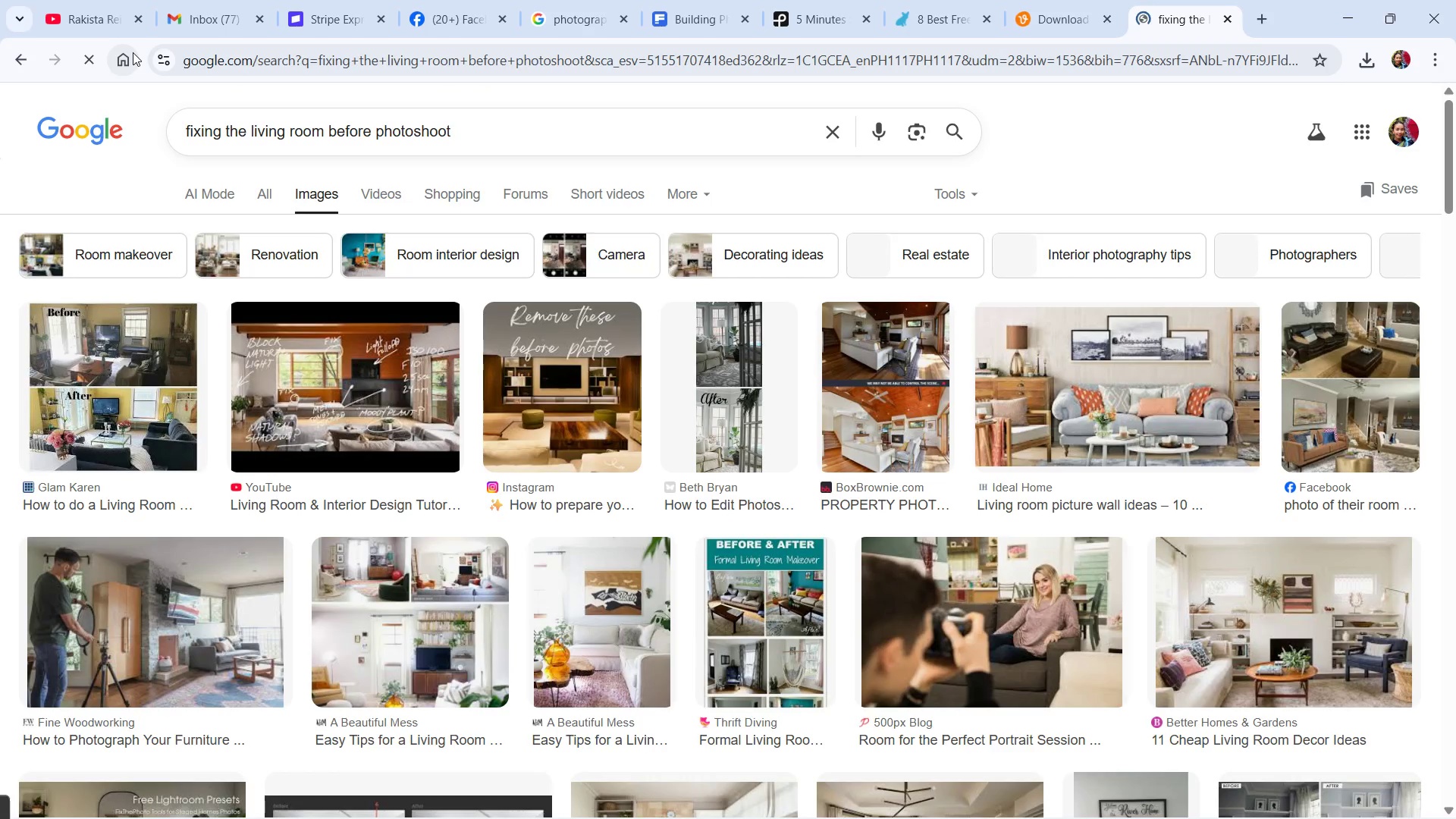 
wait(8.3)
 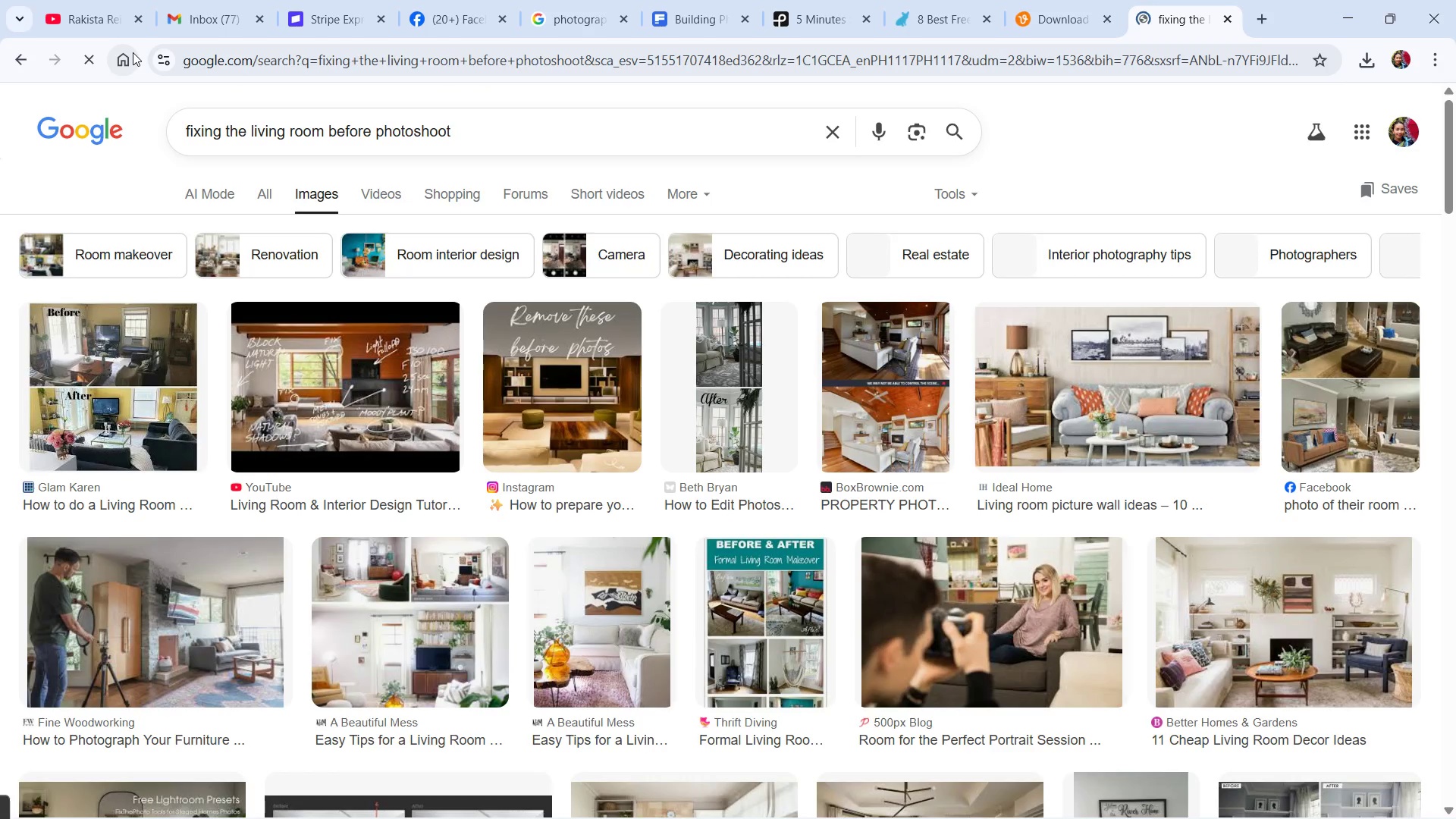 
scroll: coordinate [600, 548], scroll_direction: down, amount: 6.0
 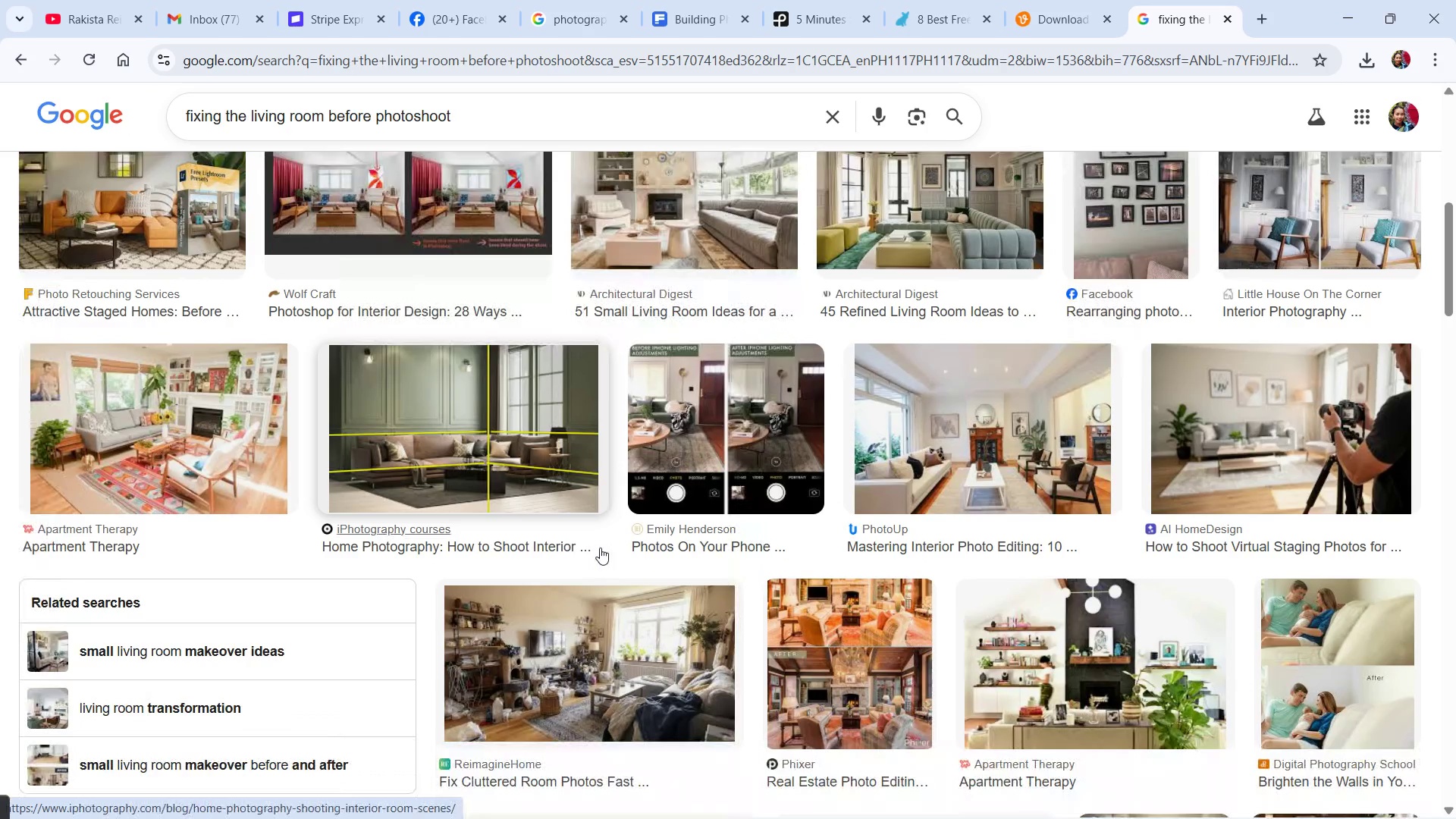 
scroll: coordinate [600, 548], scroll_direction: none, amount: 0.0
 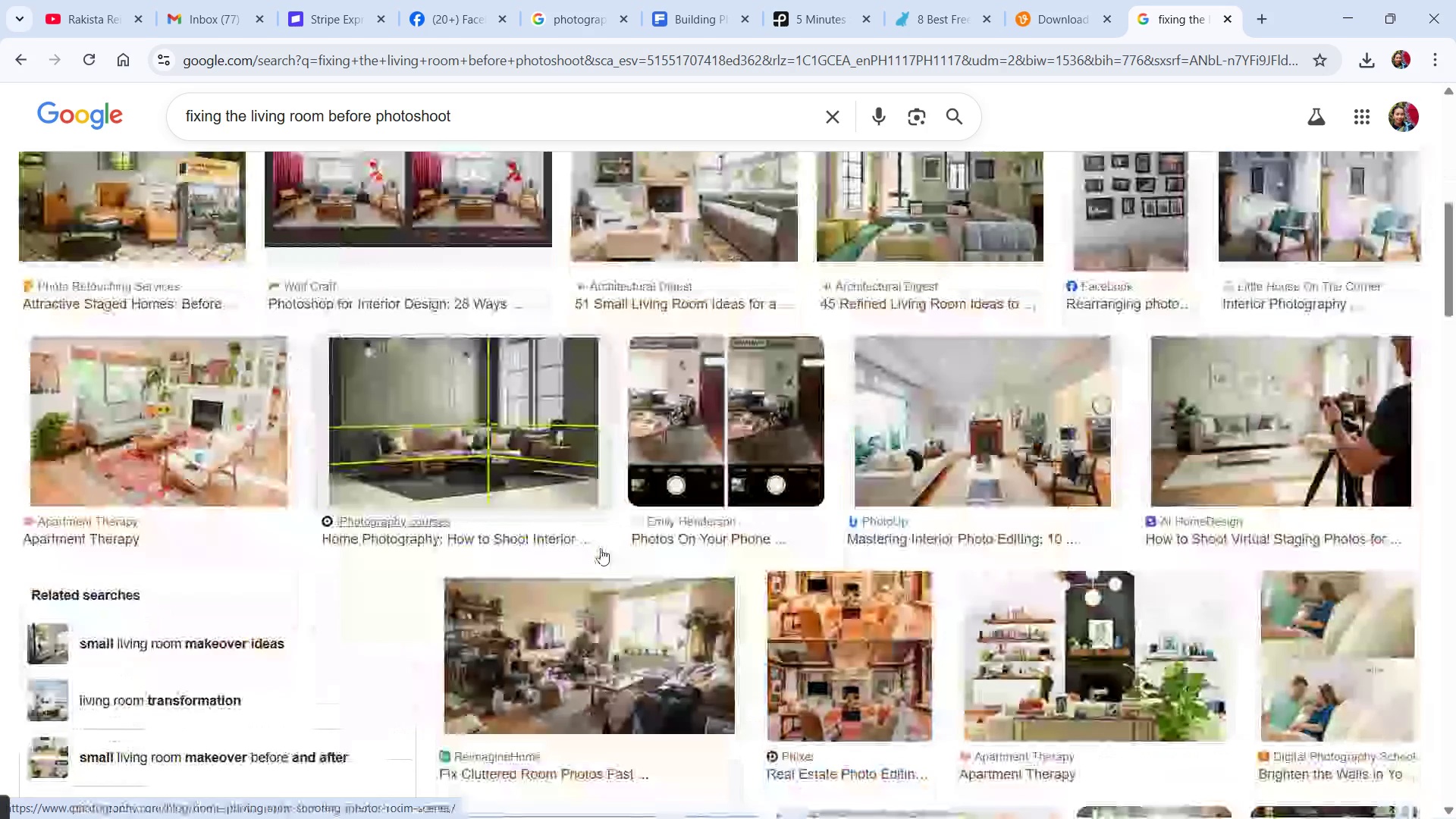 
scroll: coordinate [601, 547], scroll_direction: down, amount: 2.0
 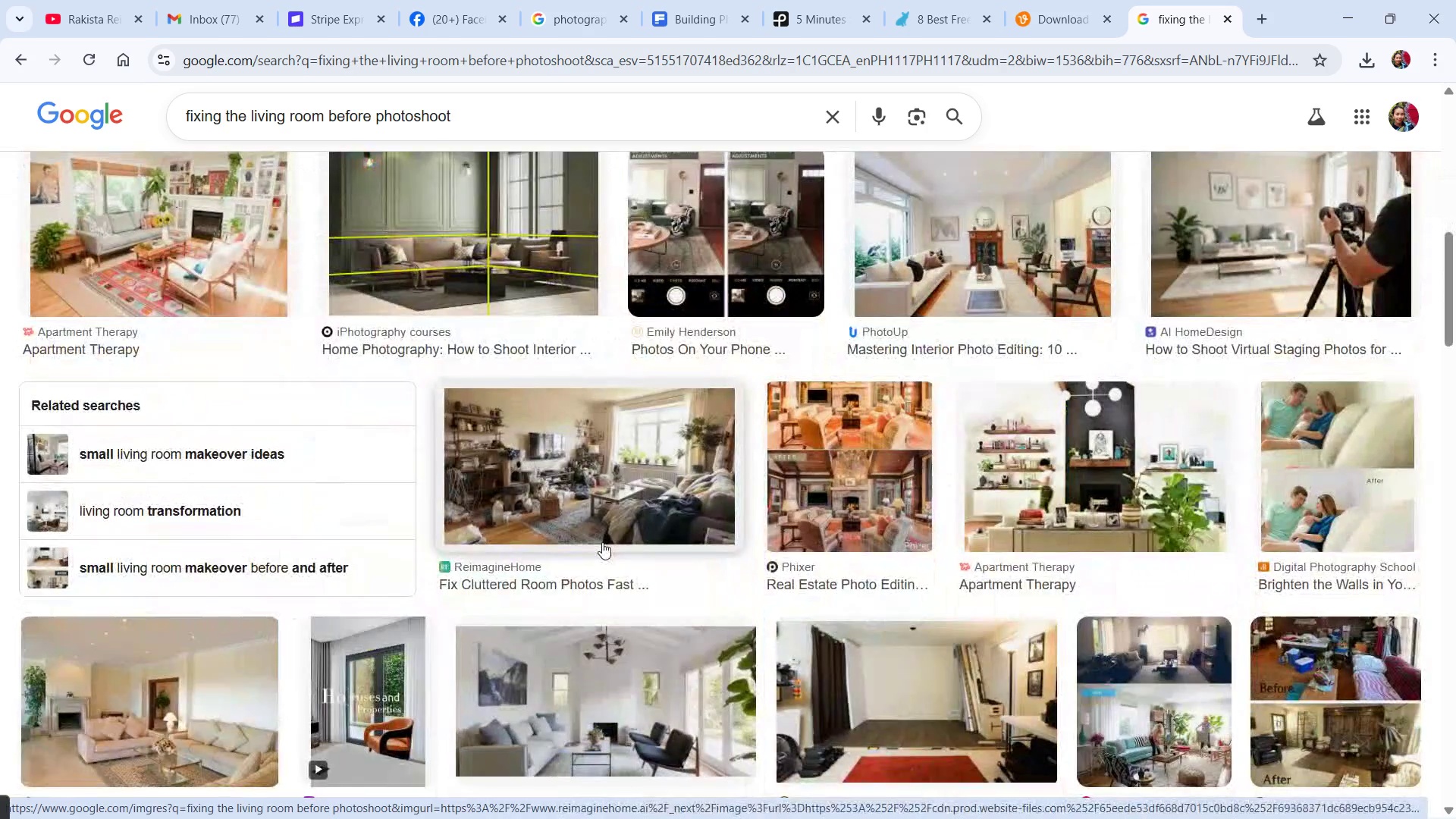 
scroll: coordinate [451, 236], scroll_direction: up, amount: 6.0
 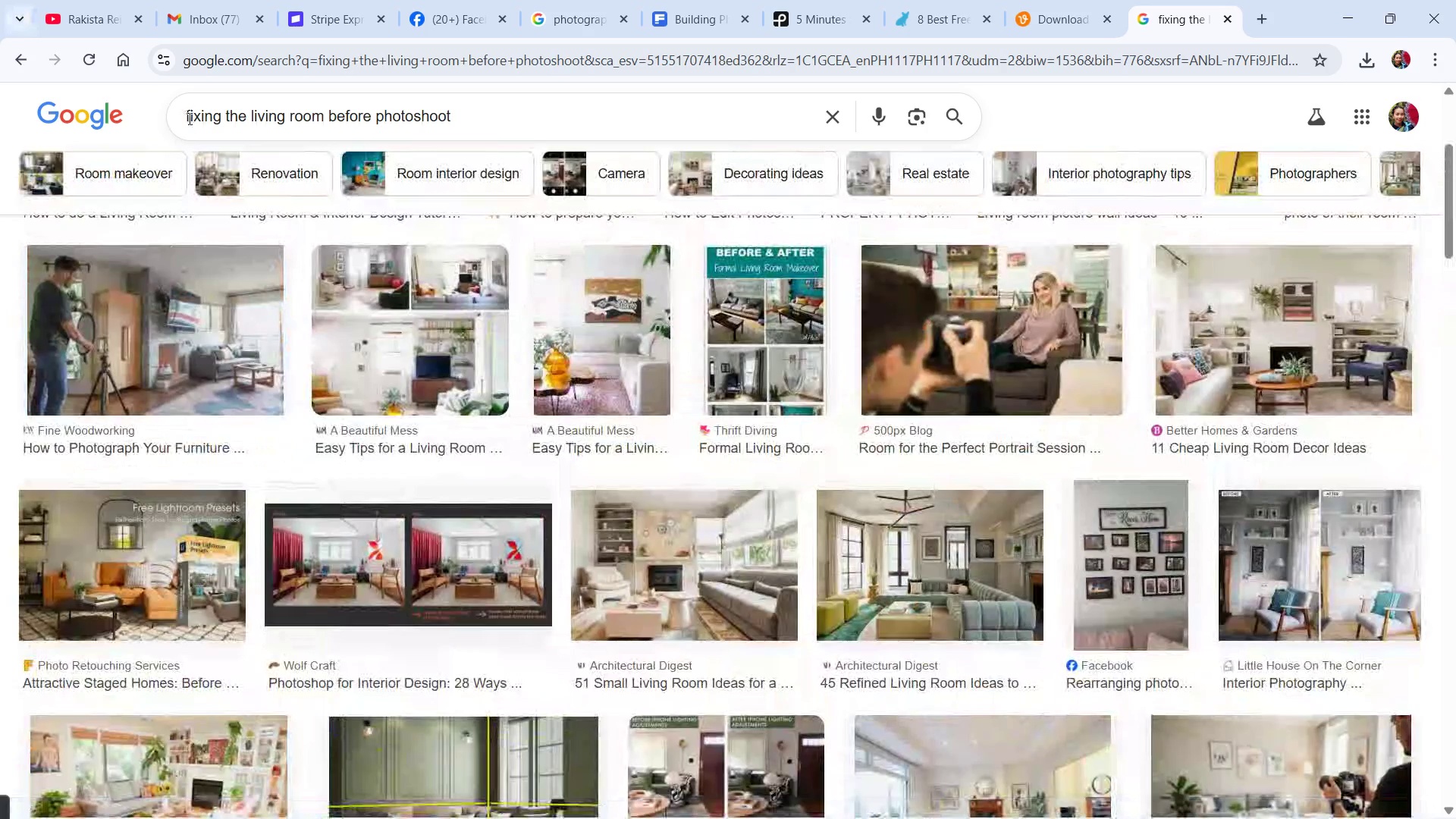 
left_click([188, 118])
 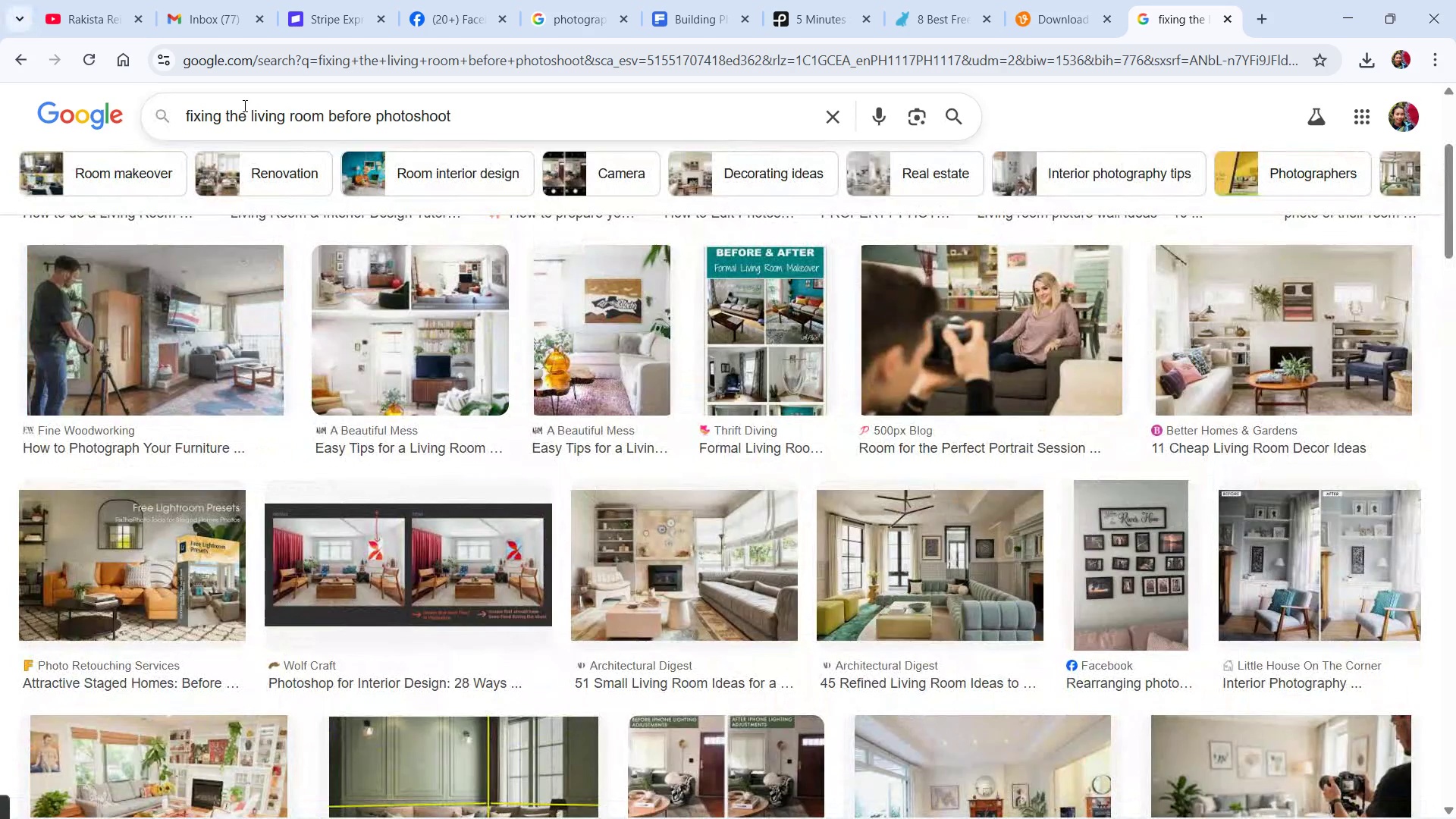 
key(ArrowLeft)
 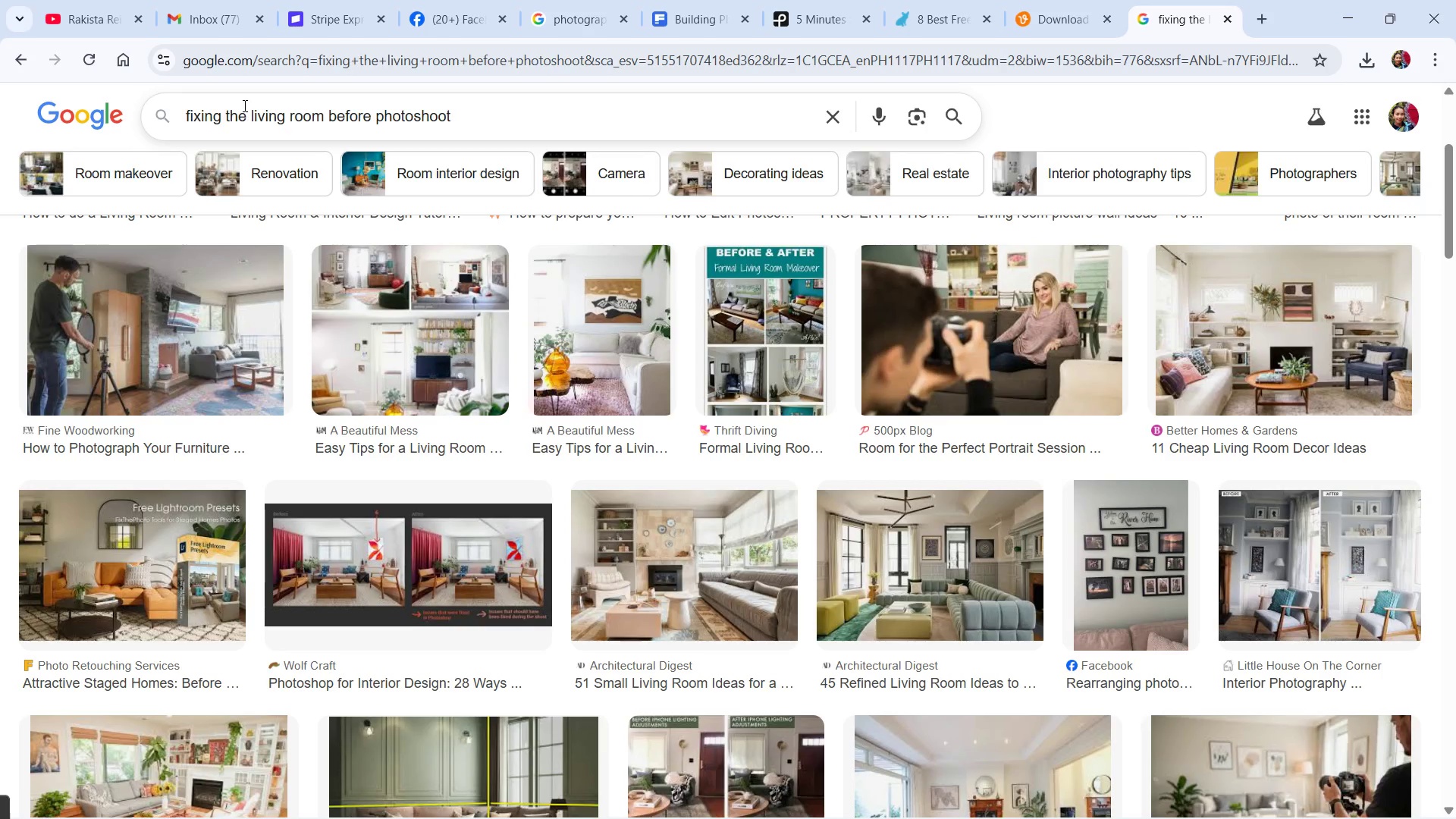 
type(woman )
 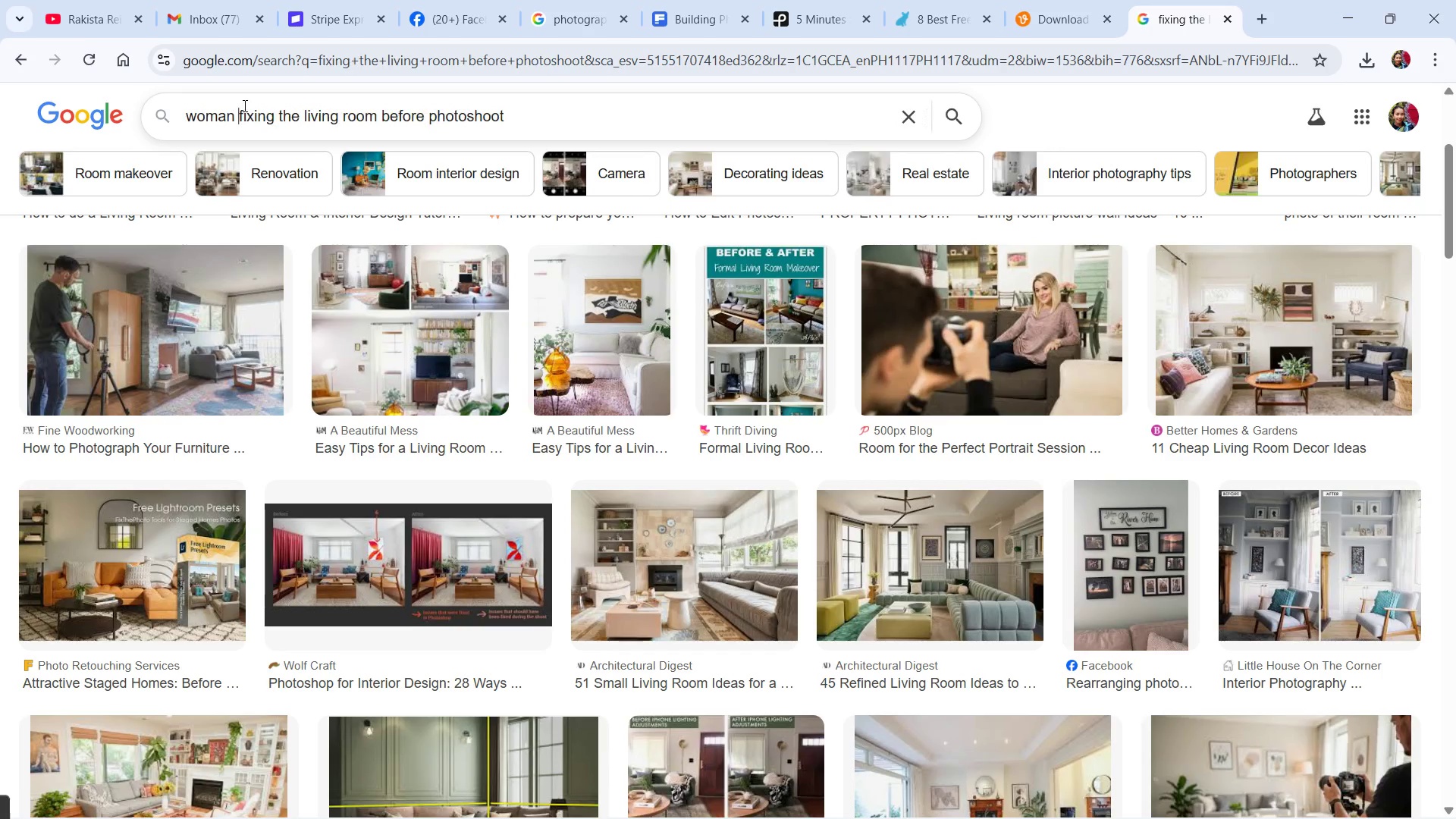 
key(Enter)
 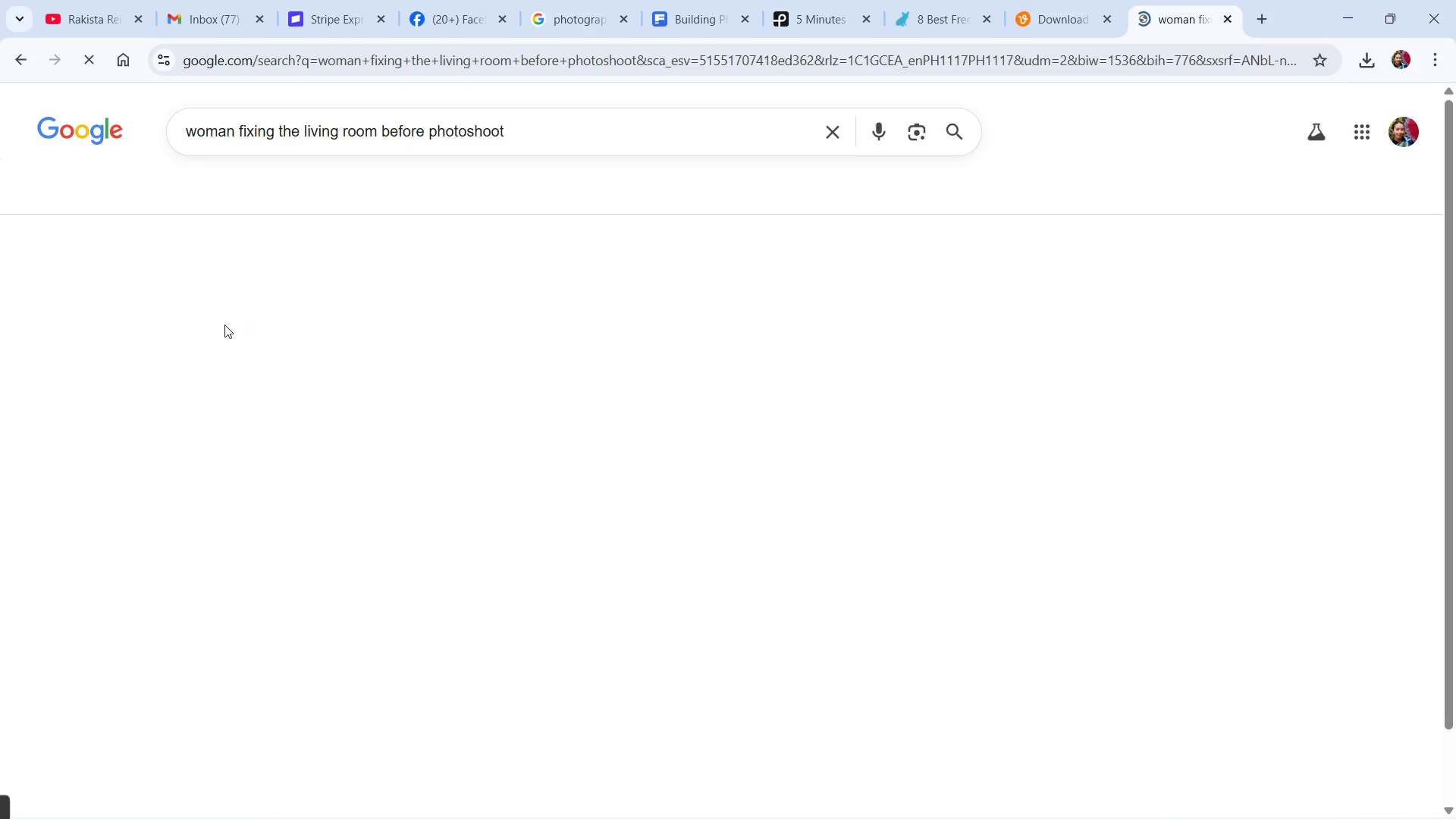 
mouse_move([273, 310])
 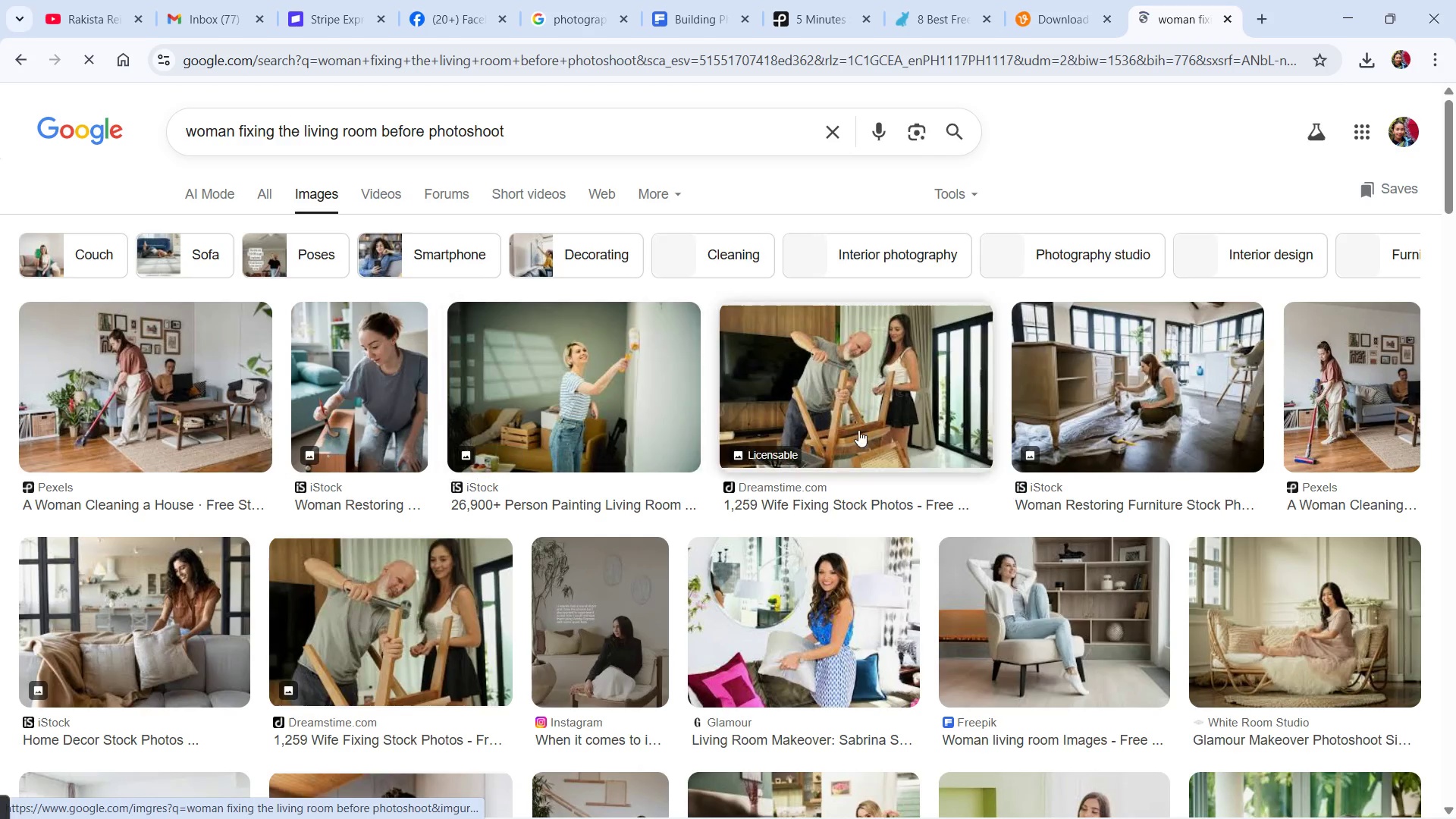 
mouse_move([829, 432])
 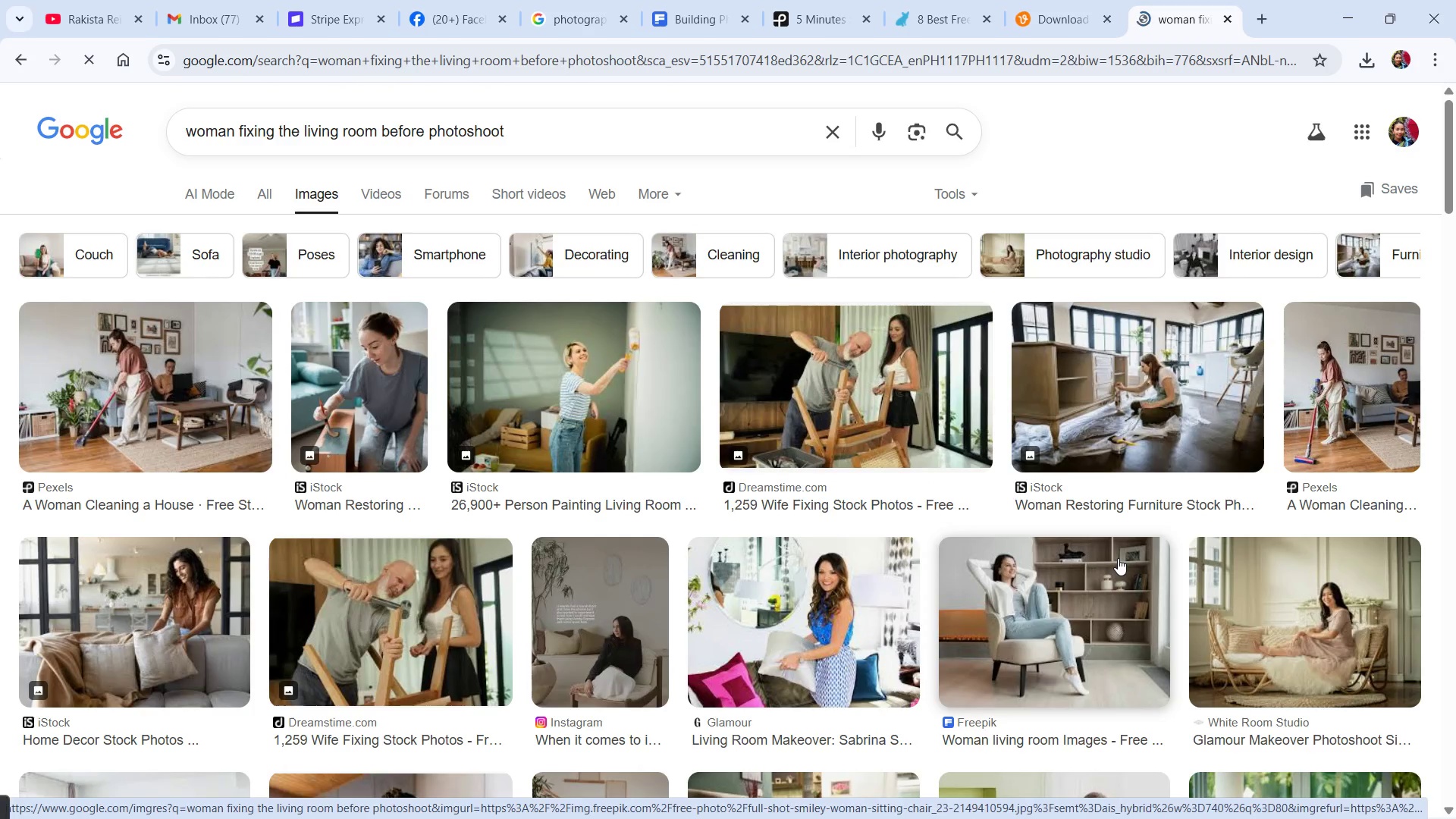 
scroll: coordinate [1118, 561], scroll_direction: down, amount: 2.0
 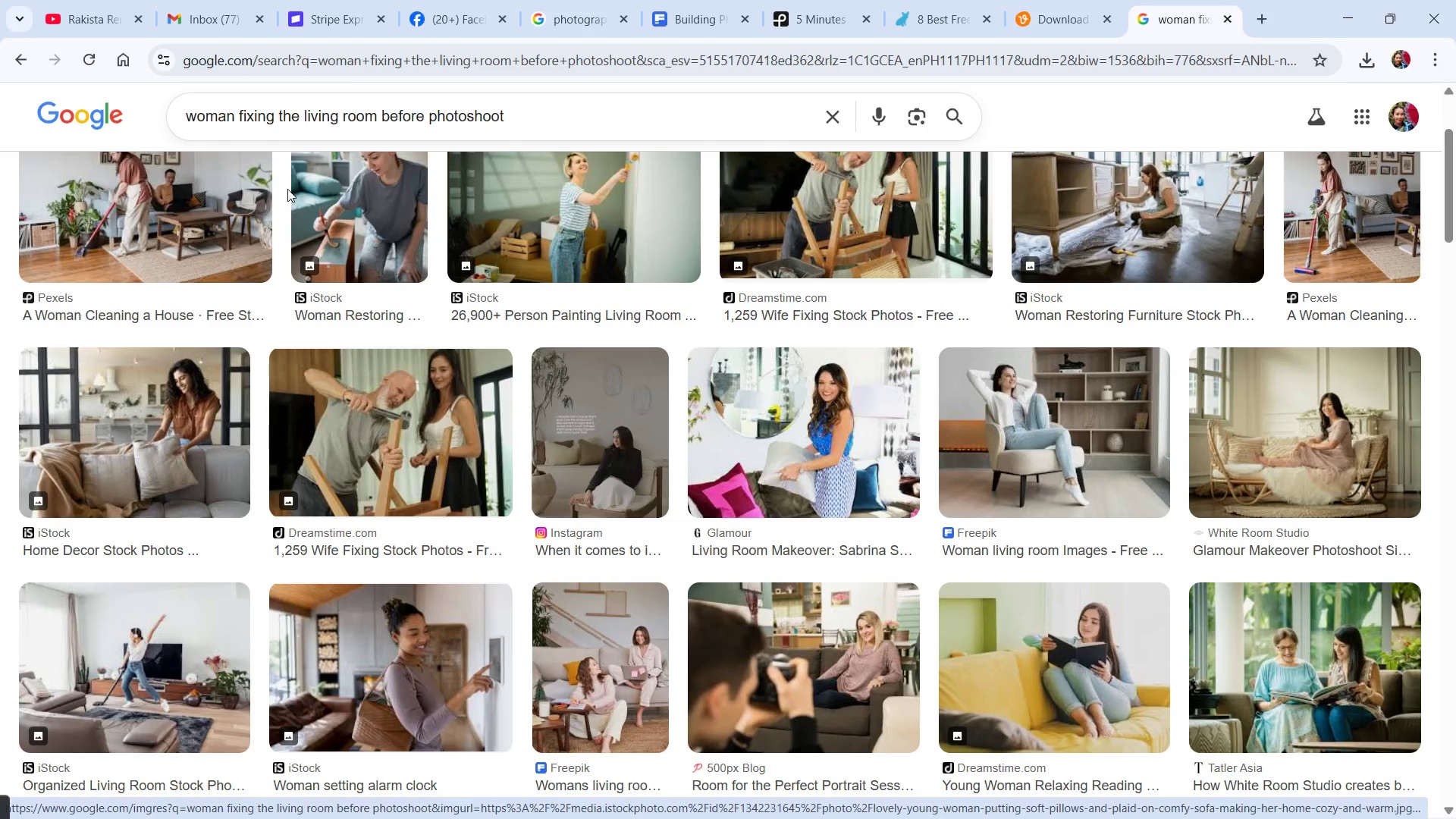 
left_click_drag(start_coordinate=[568, 124], to_coordinate=[95, 84])
 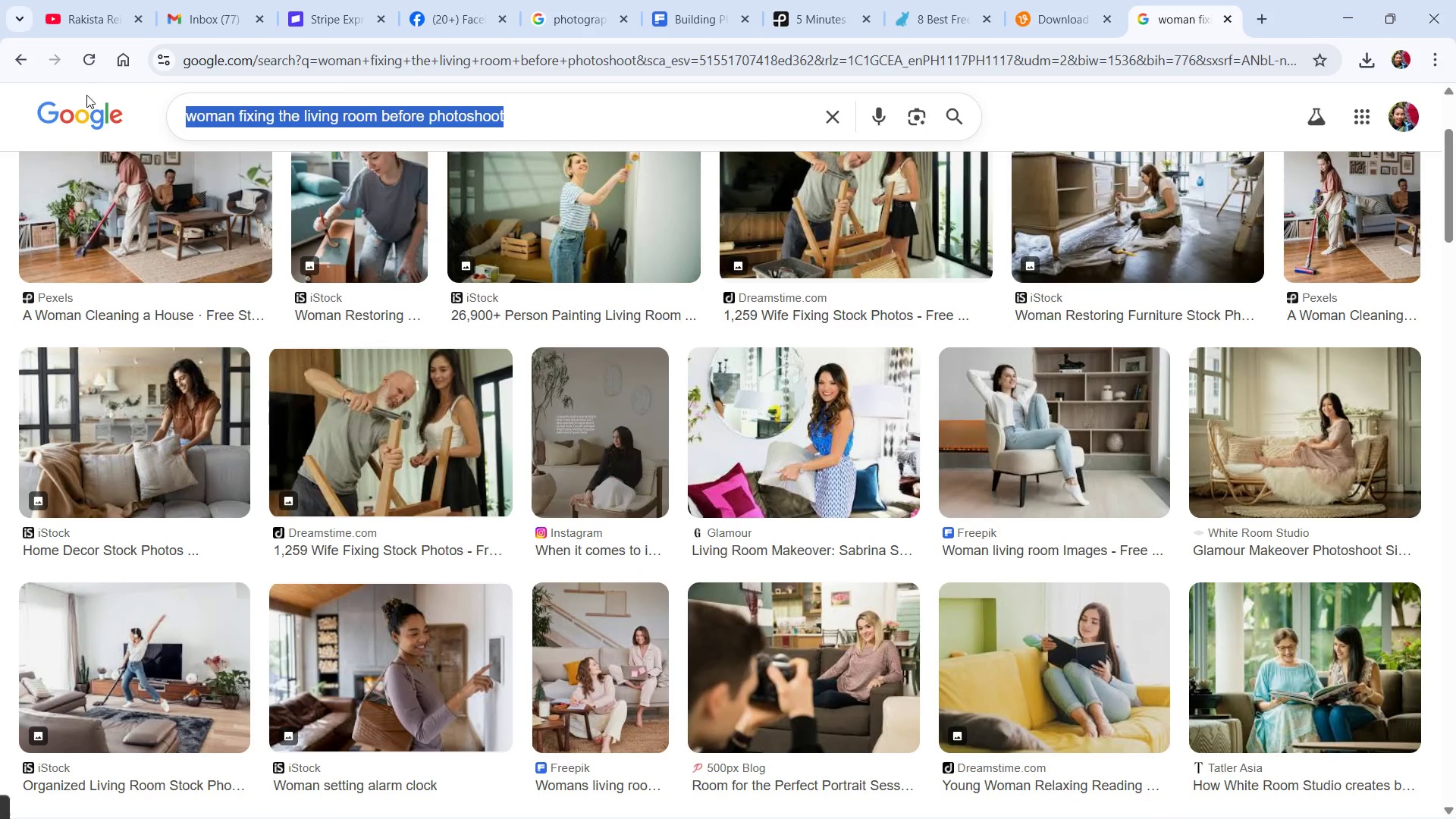 
key(Control+C)
 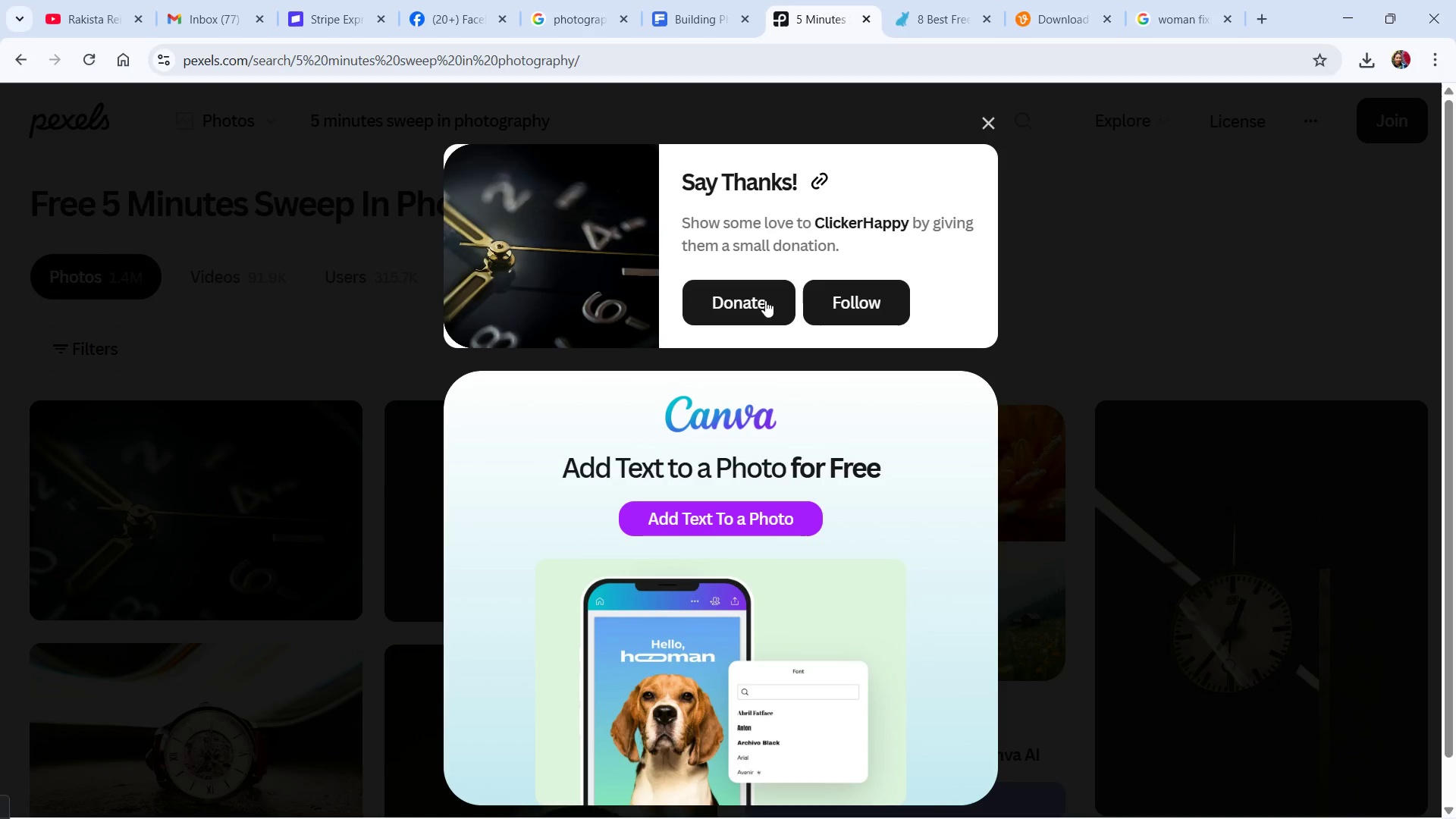 
left_click([987, 117])
 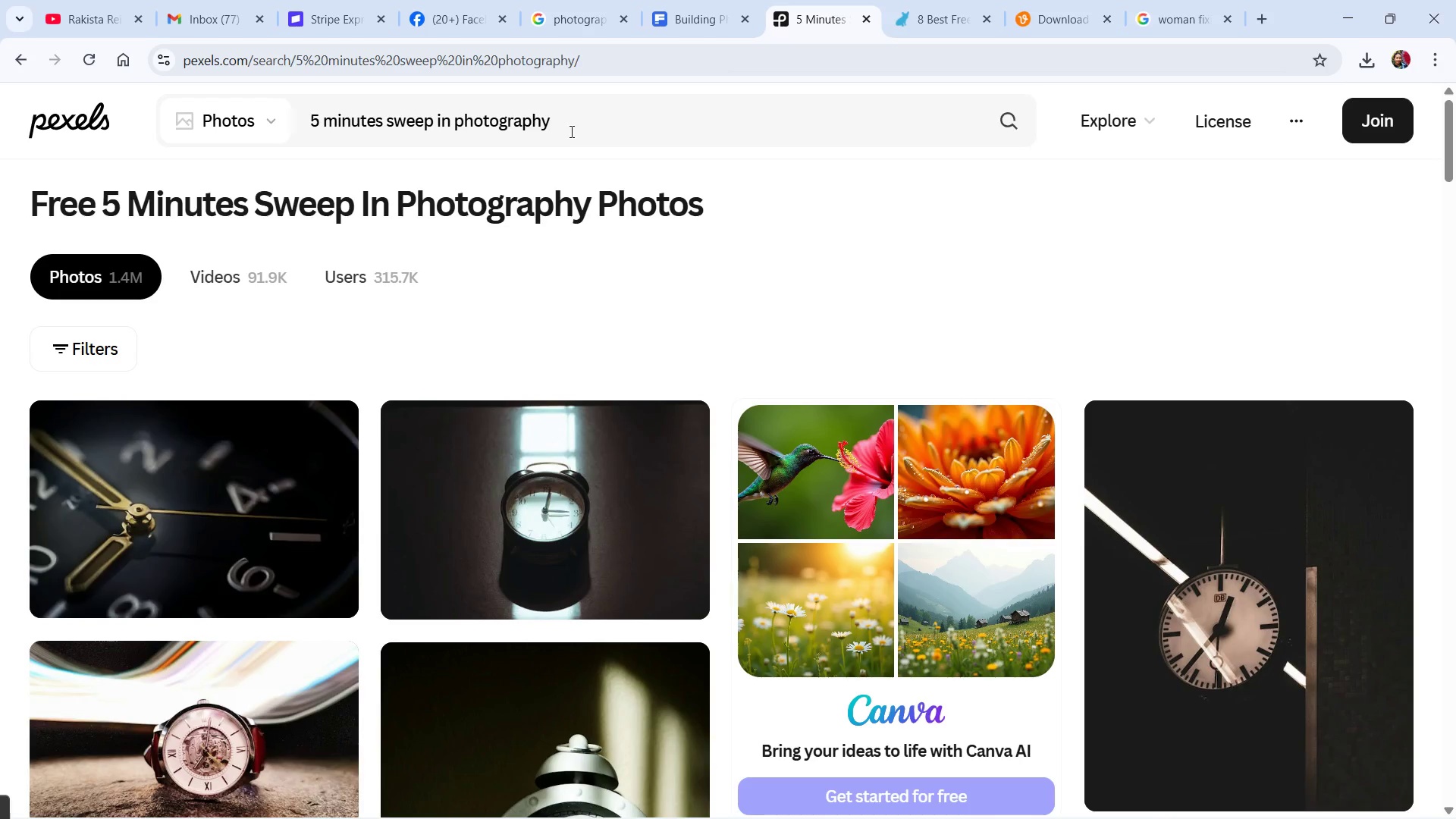 
left_click_drag(start_coordinate=[570, 131], to_coordinate=[235, 124])
 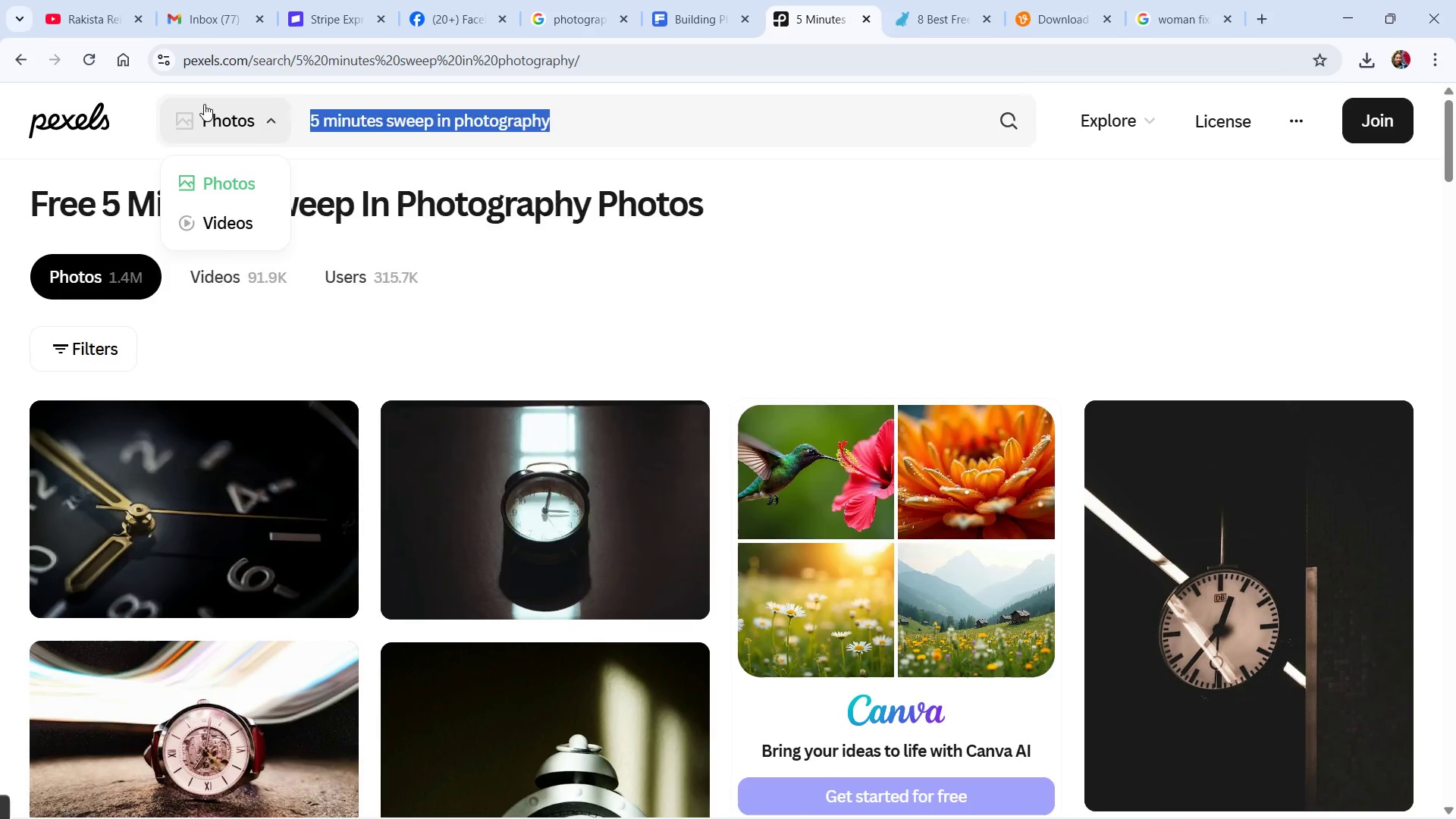 
key(Control+ControlLeft)
 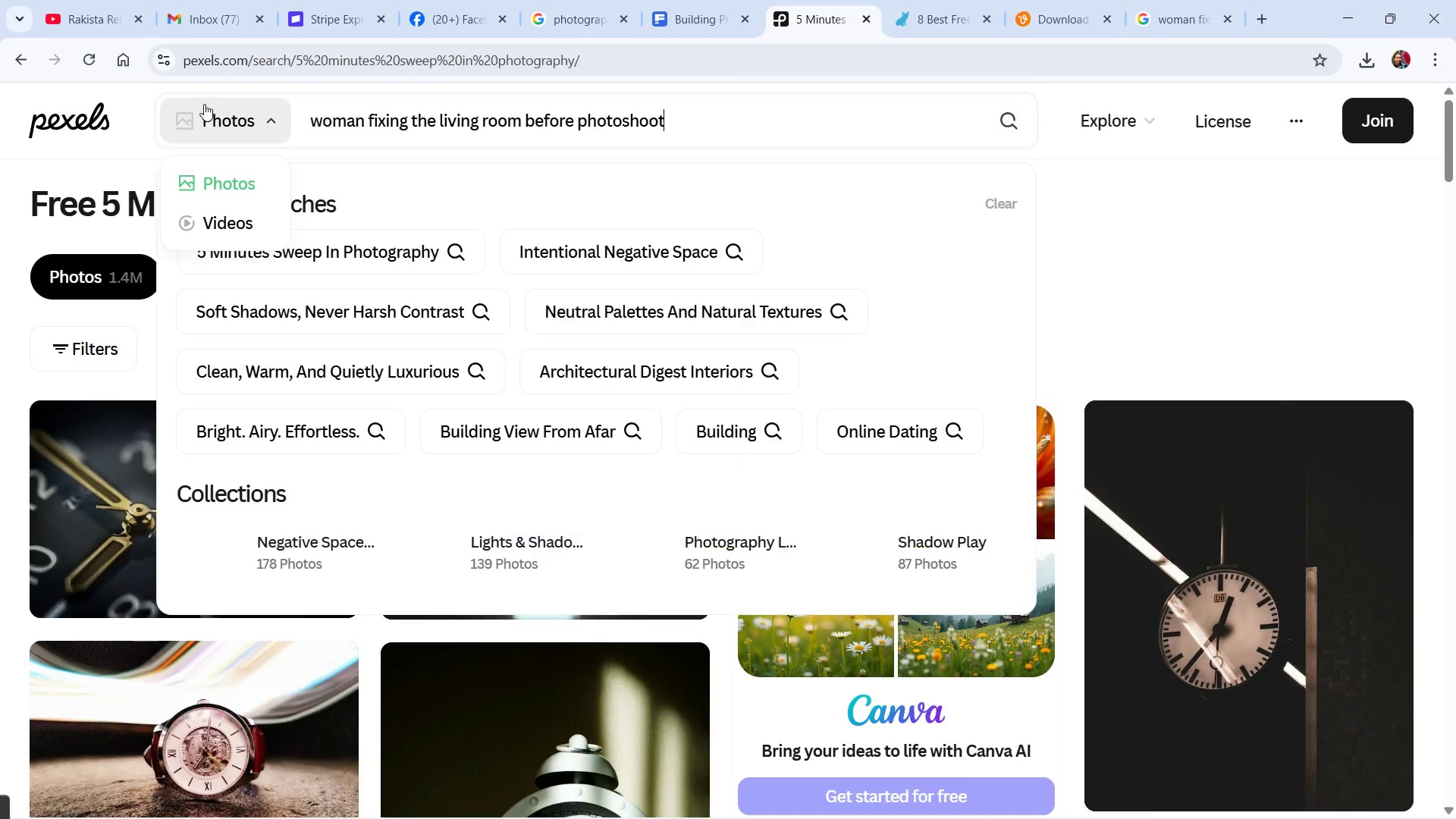 
key(Control+V)
 